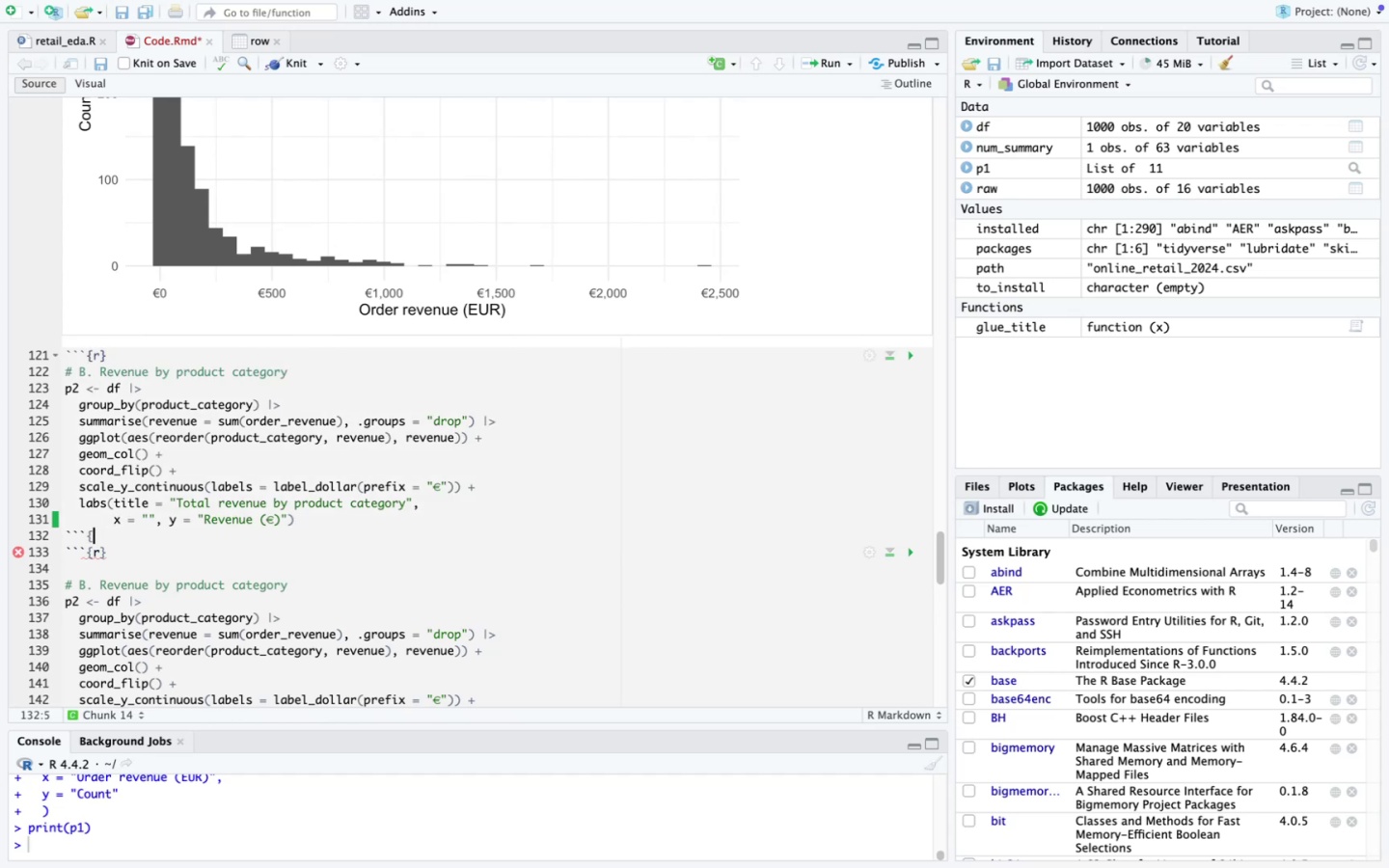 
key(Backspace)
 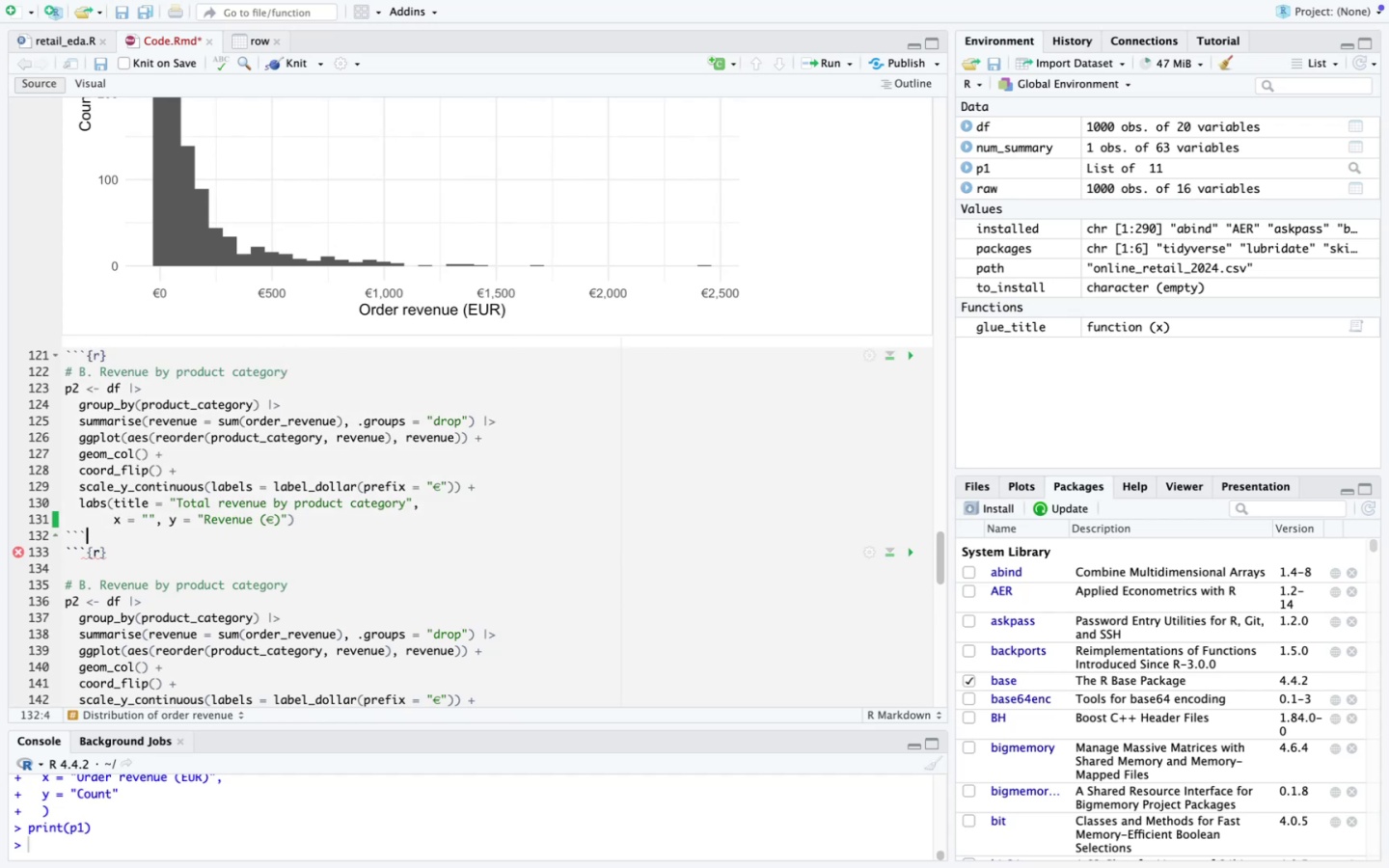 
key(Enter)
 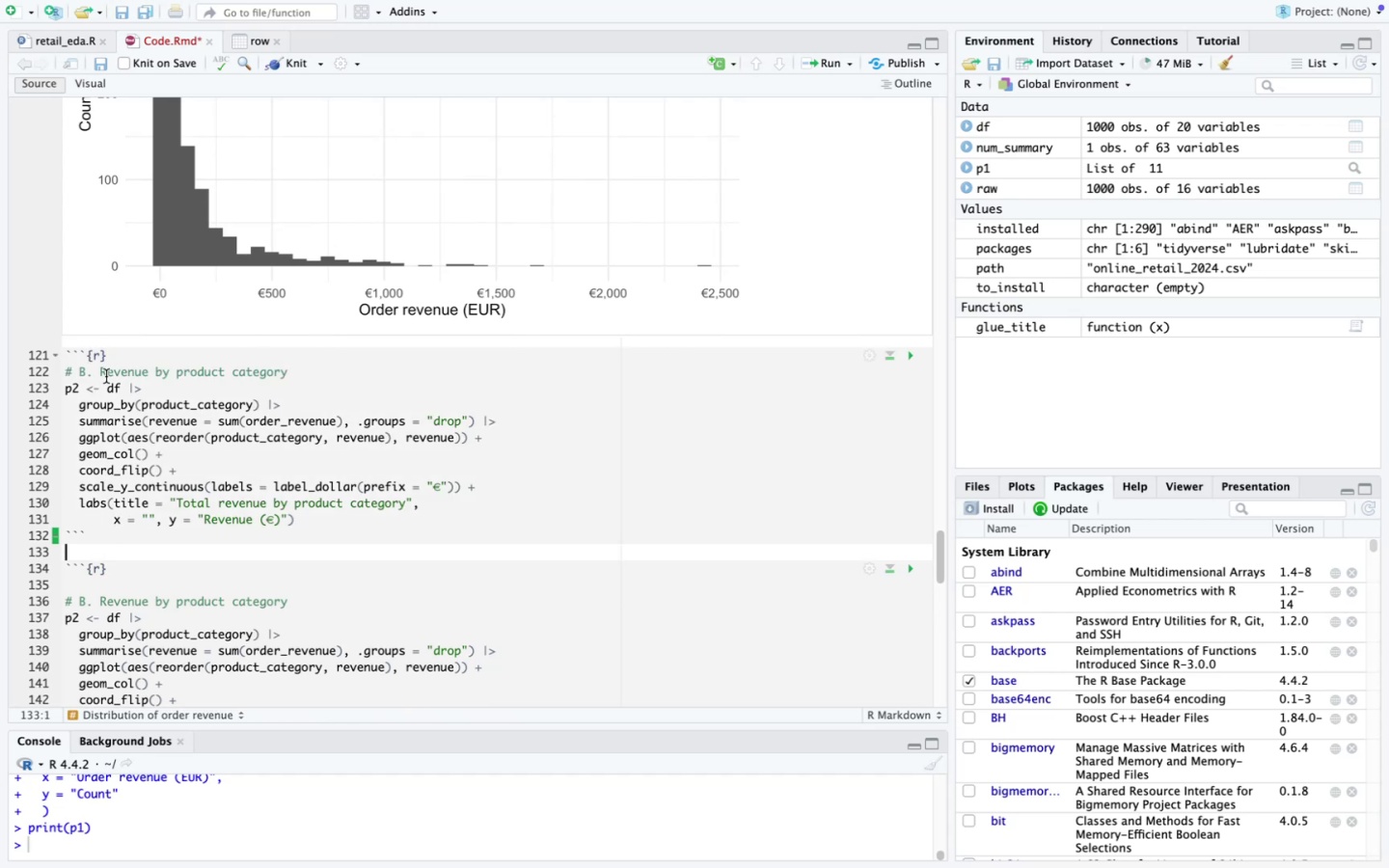 
left_click_drag(start_coordinate=[98, 369], to_coordinate=[278, 369])
 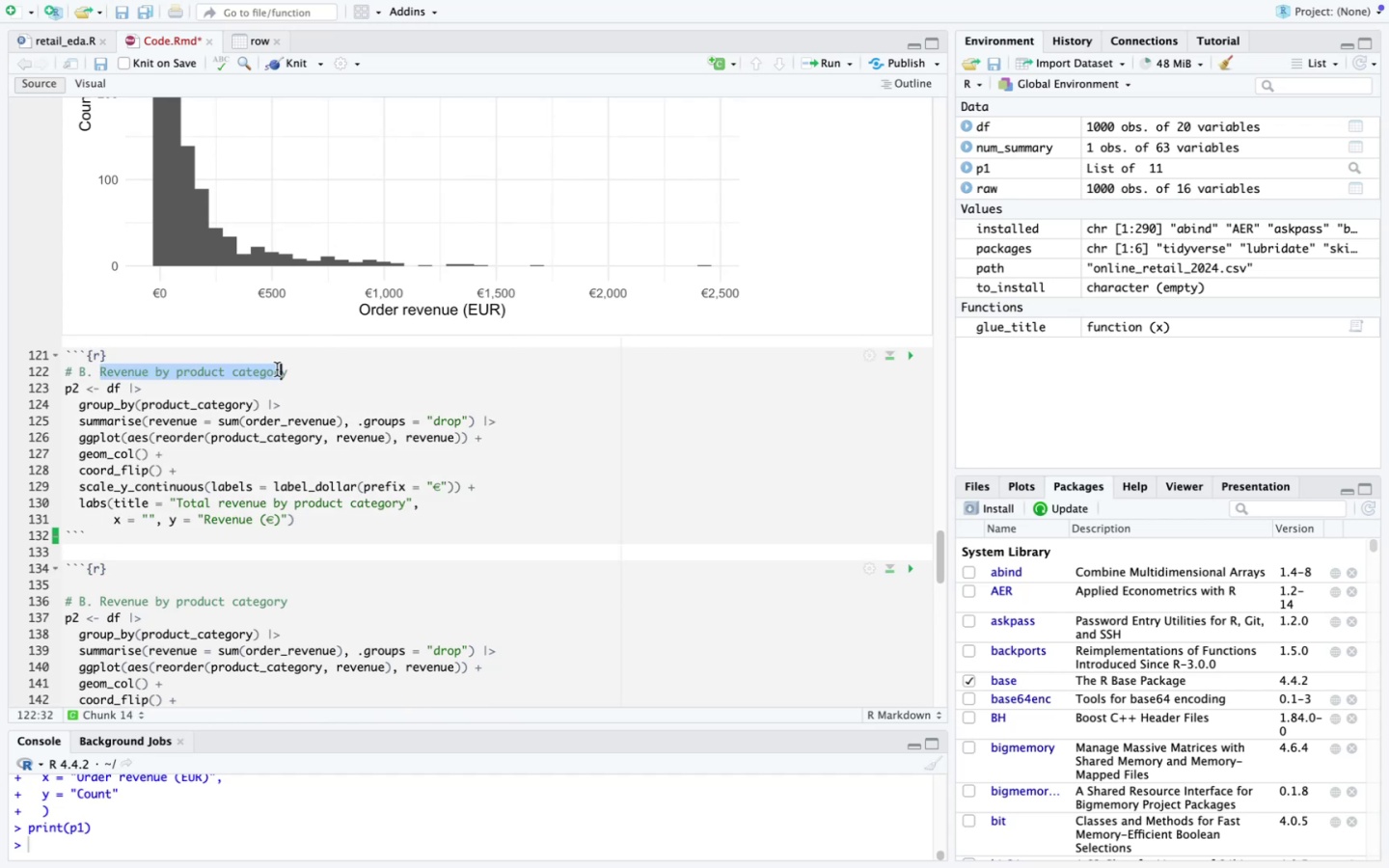 
key(Shift+ShiftLeft)
 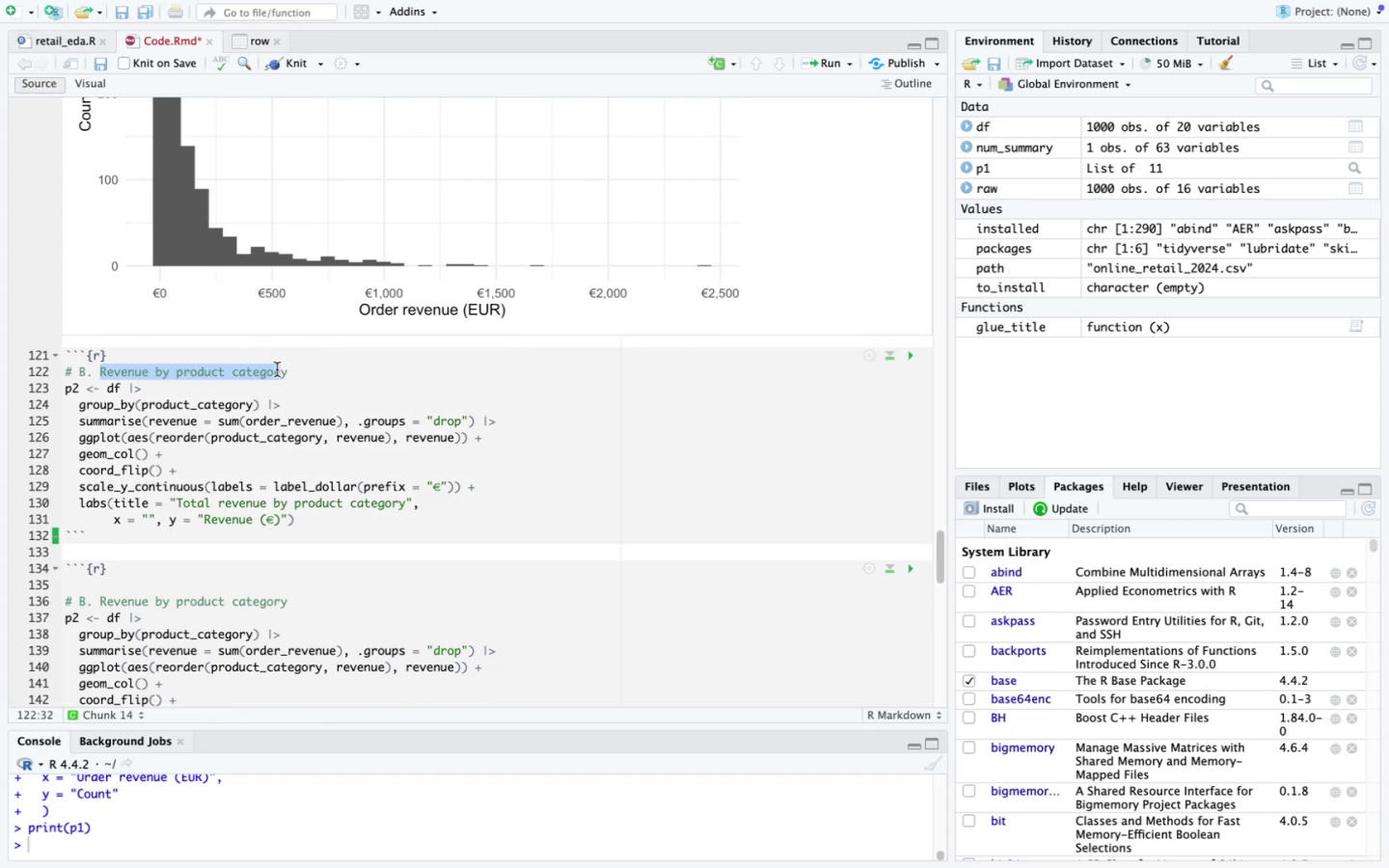 
key(Shift+ArrowRight)
 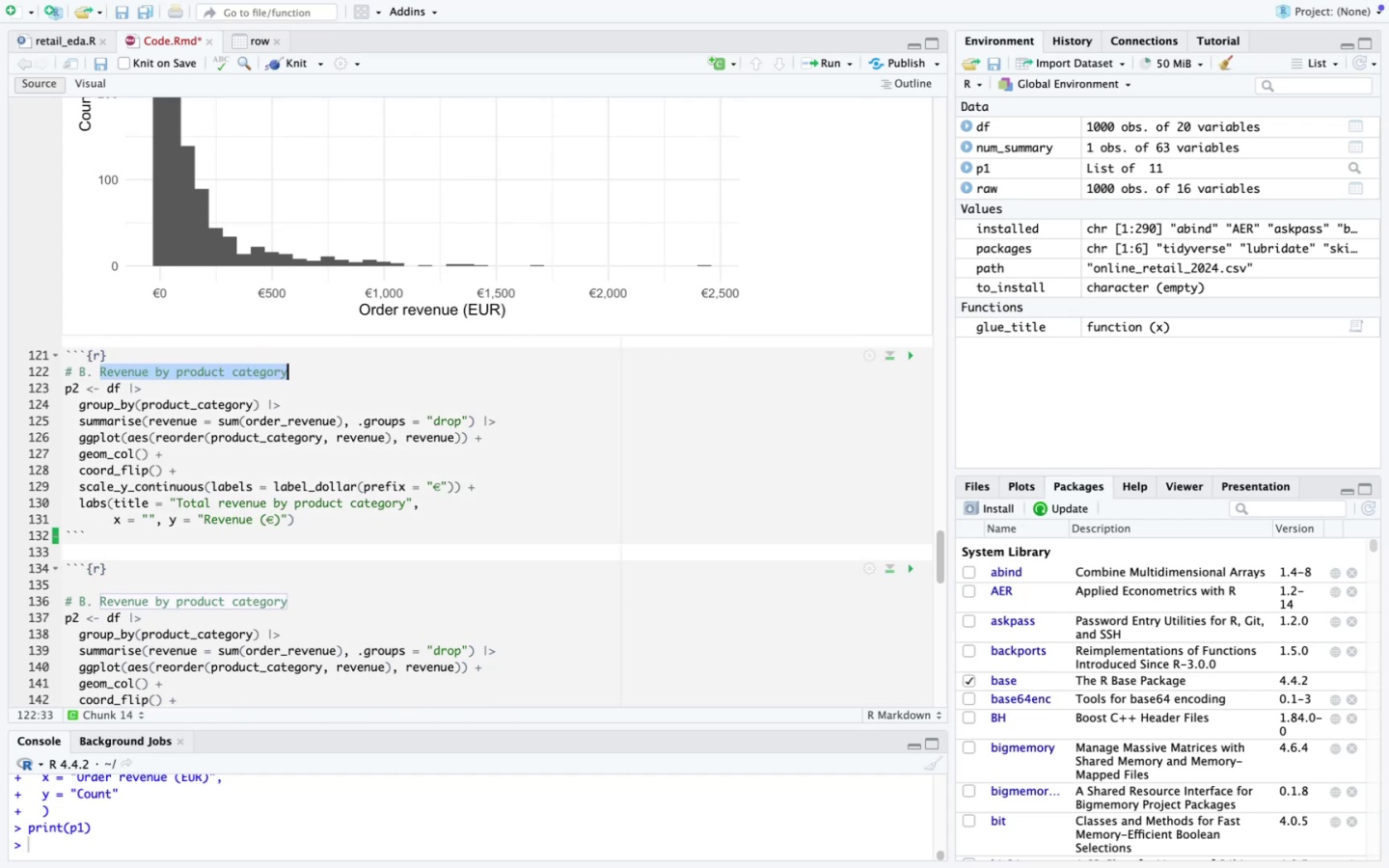 
key(Meta+C)
 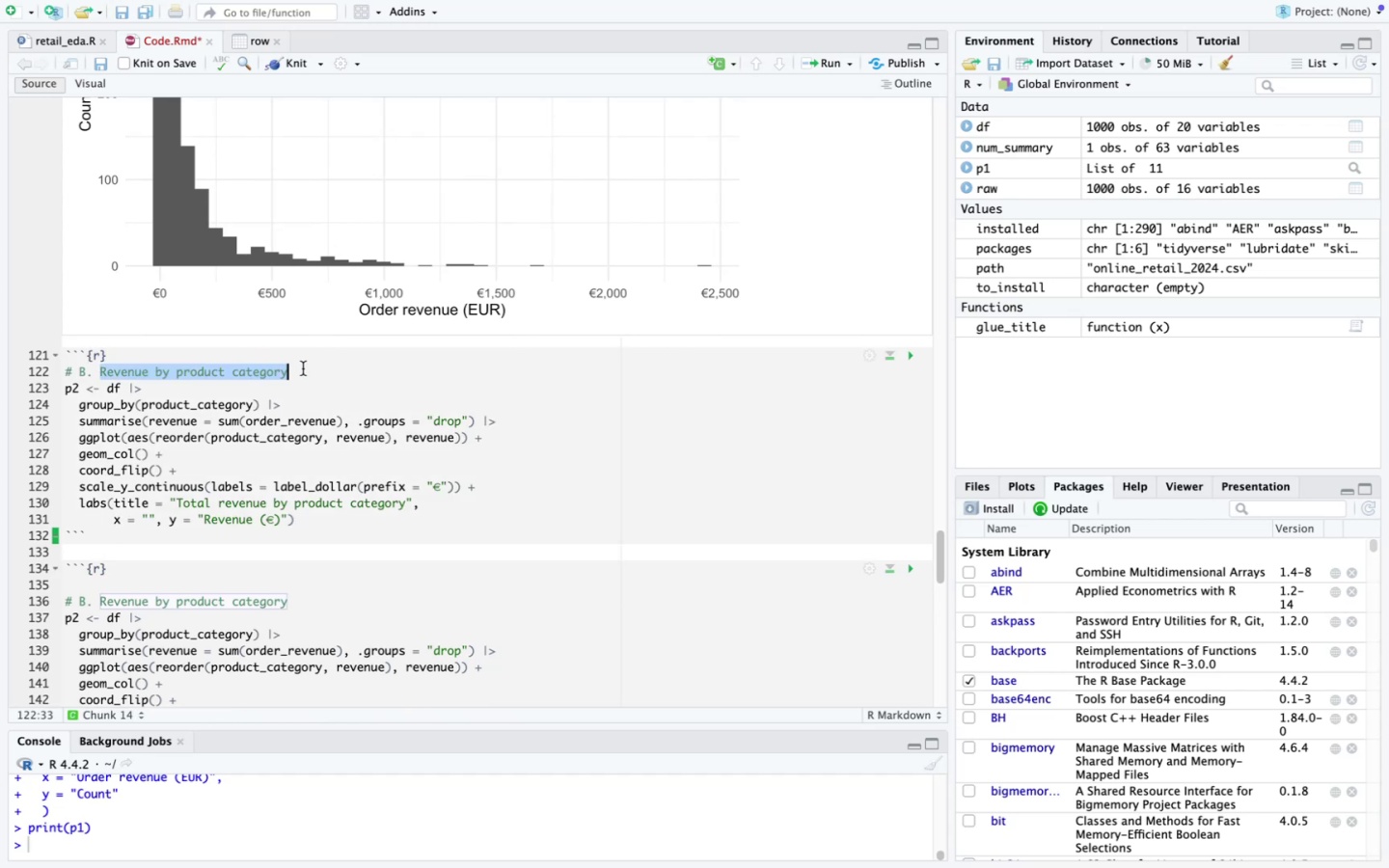 
left_click([310, 366])
 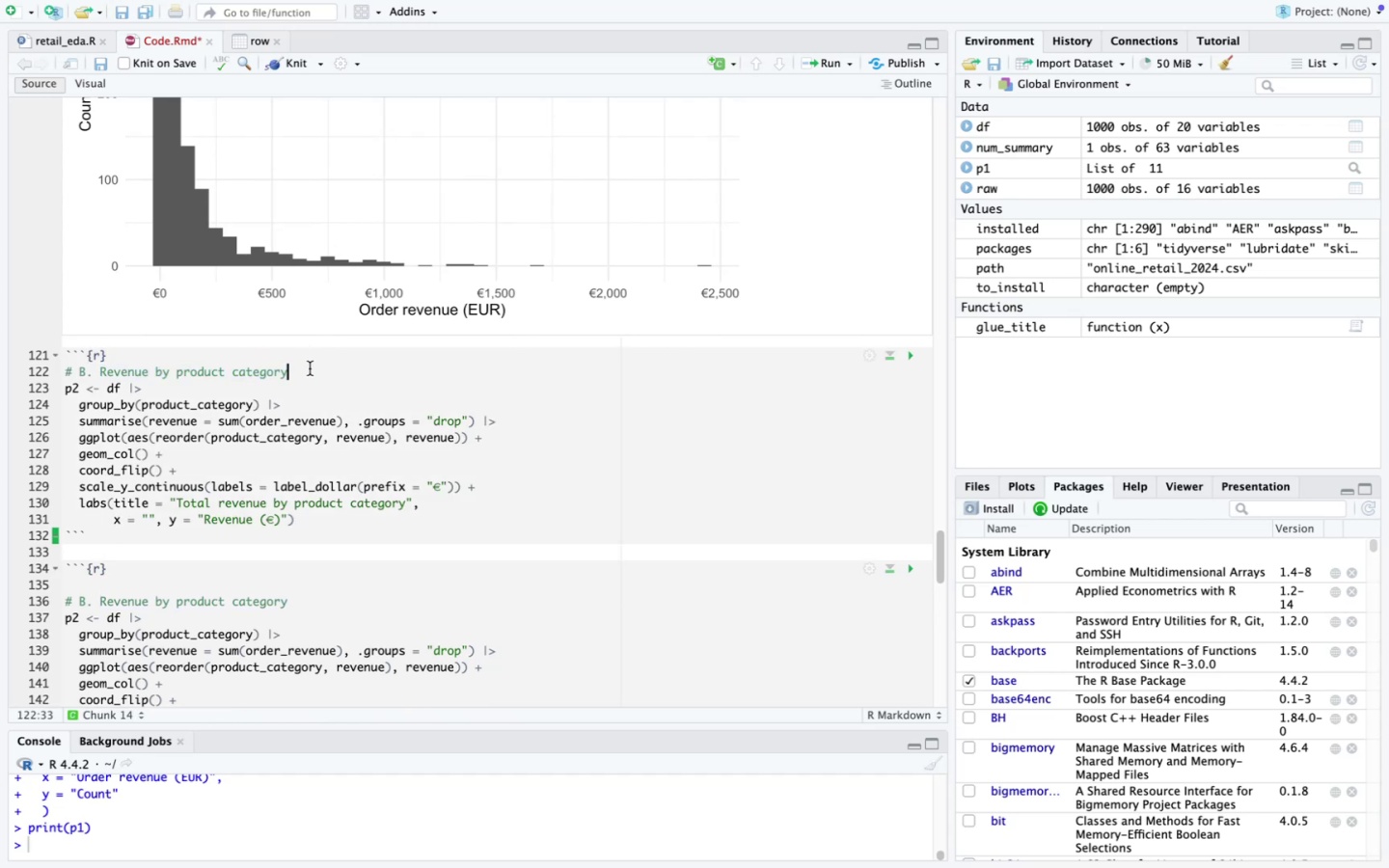 
left_click_drag(start_coordinate=[310, 370], to_coordinate=[50, 369])
 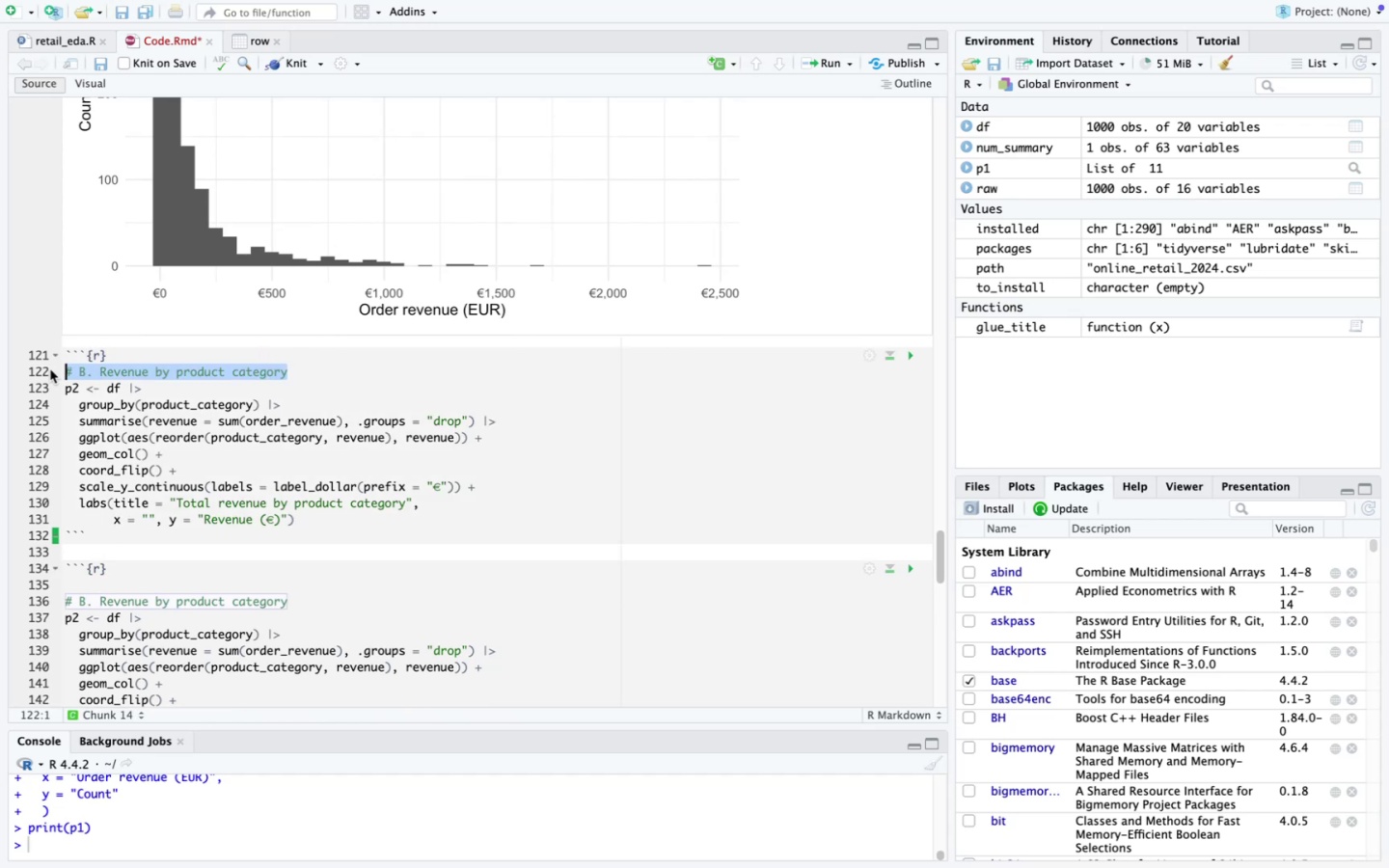 
key(Backspace)
 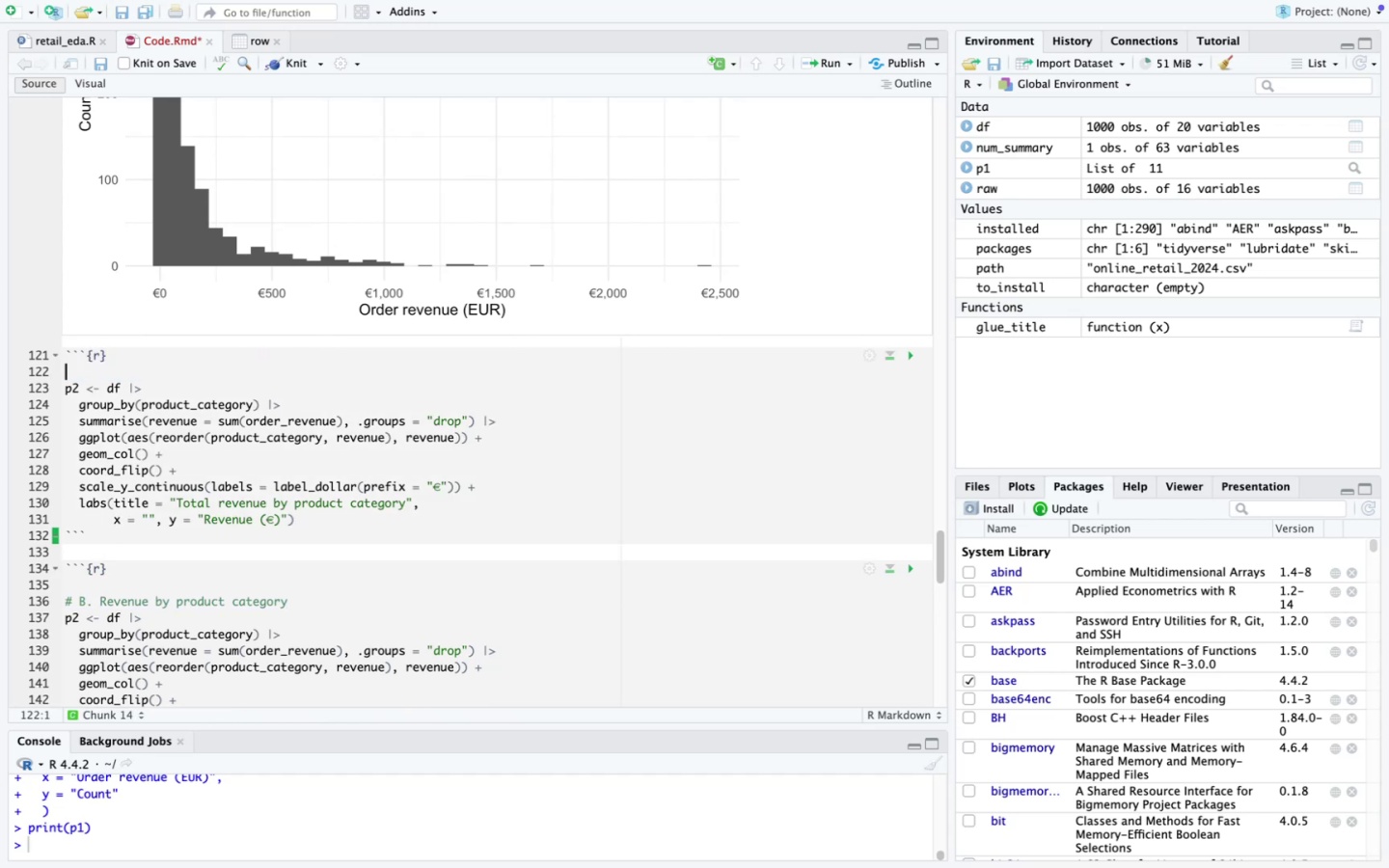 
key(Backspace)
 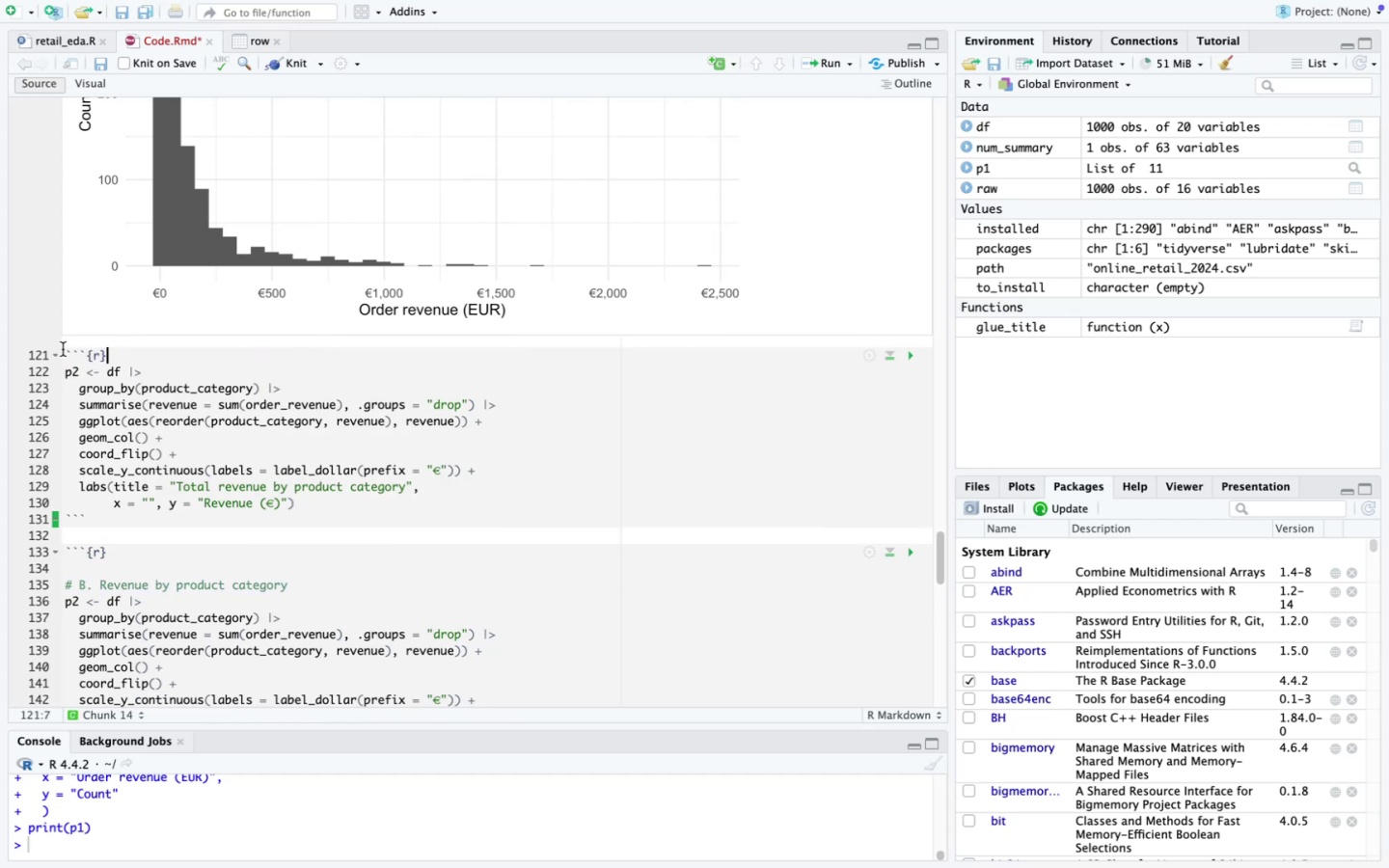 
left_click([64, 348])
 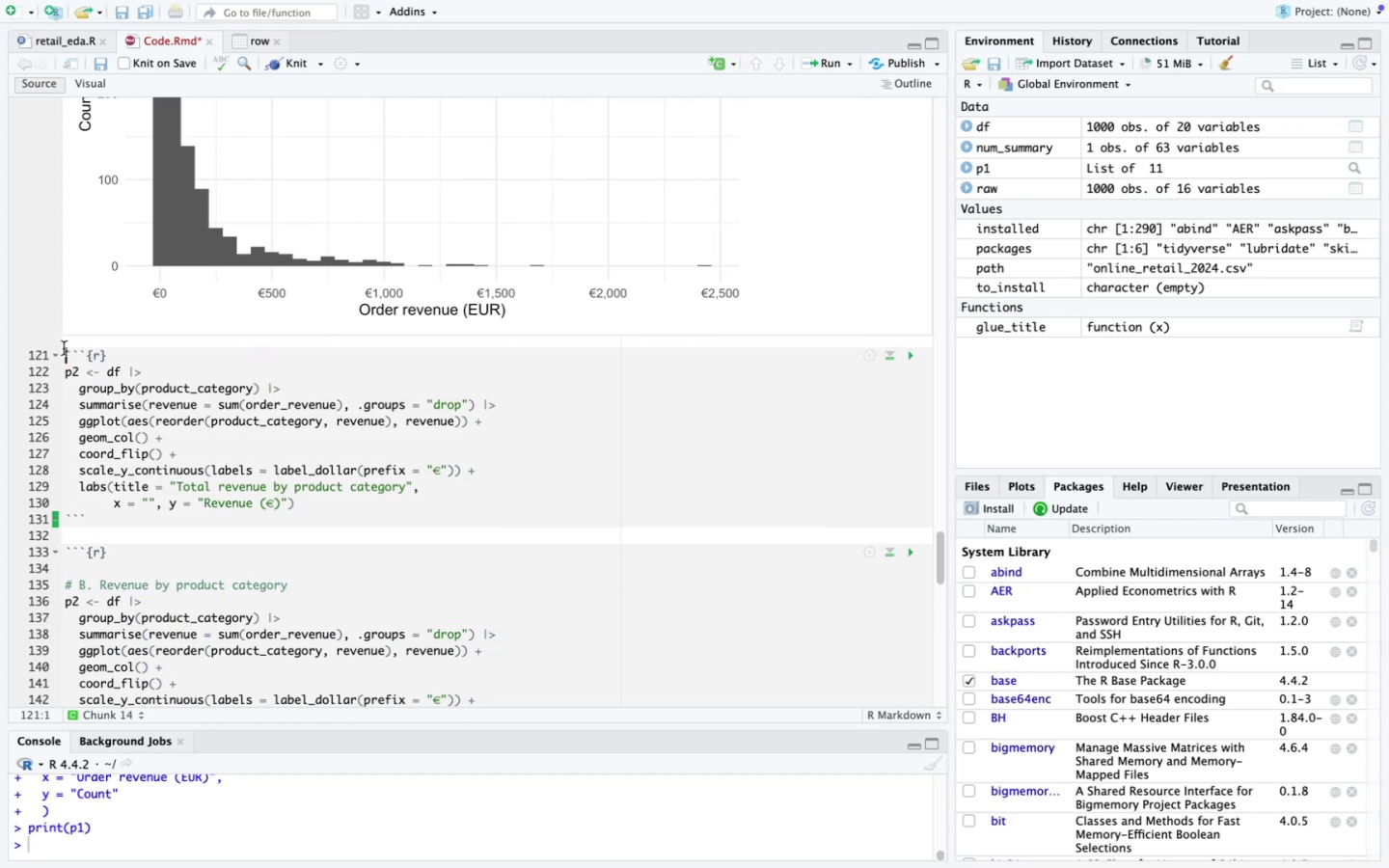 
key(Enter)
 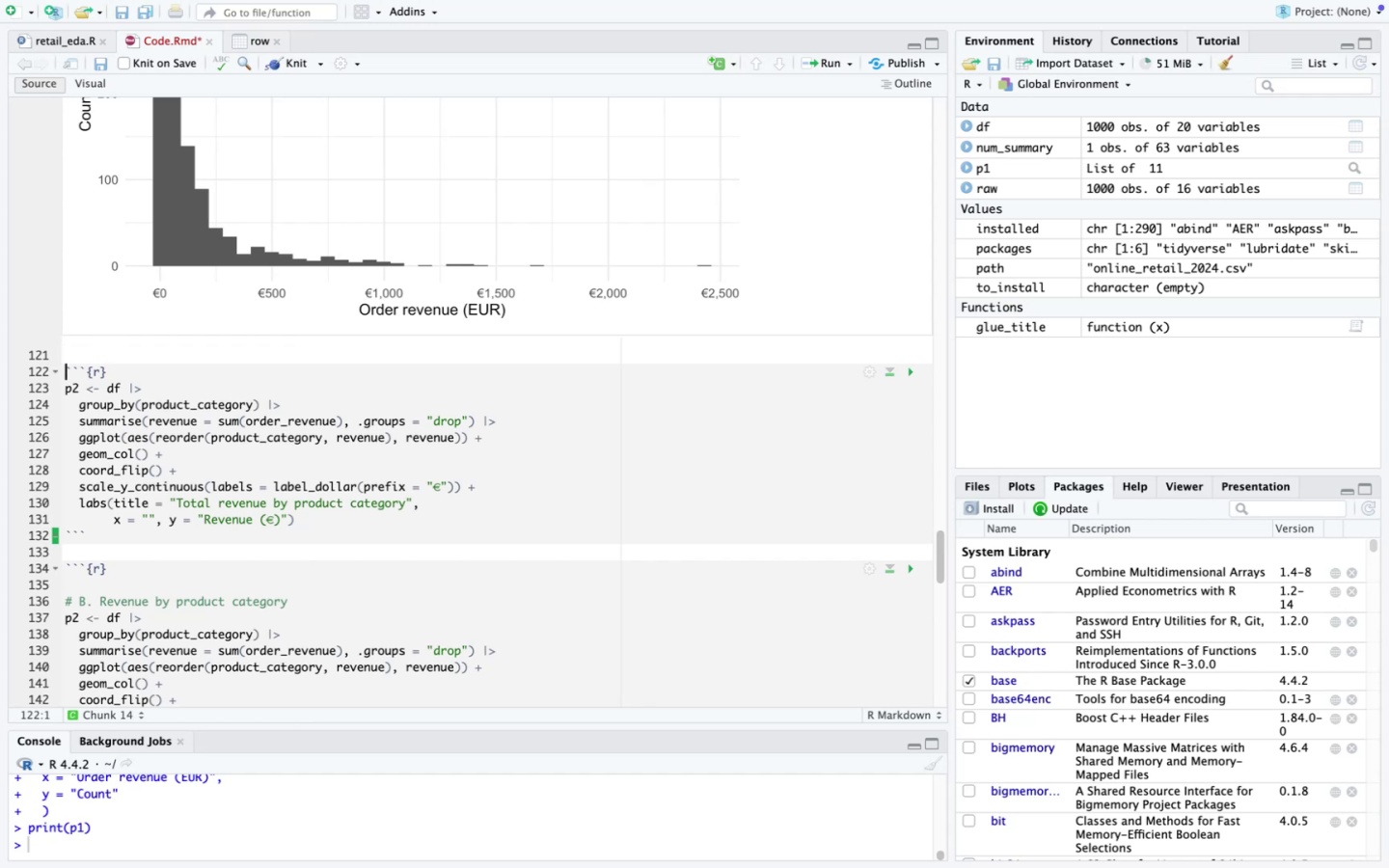 
key(ArrowUp)
 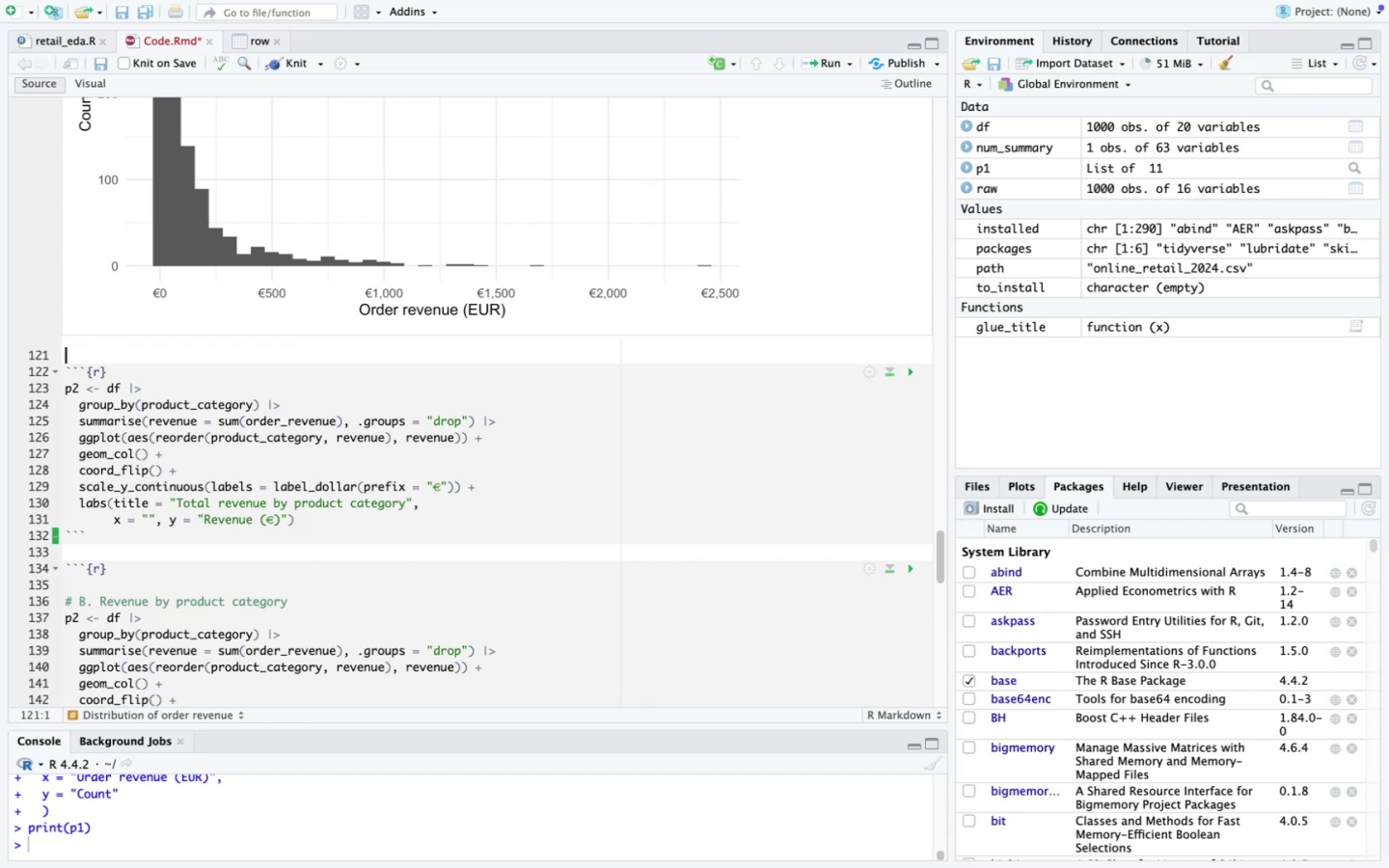 
scroll: coordinate [207, 420], scroll_direction: down, amount: 5.0
 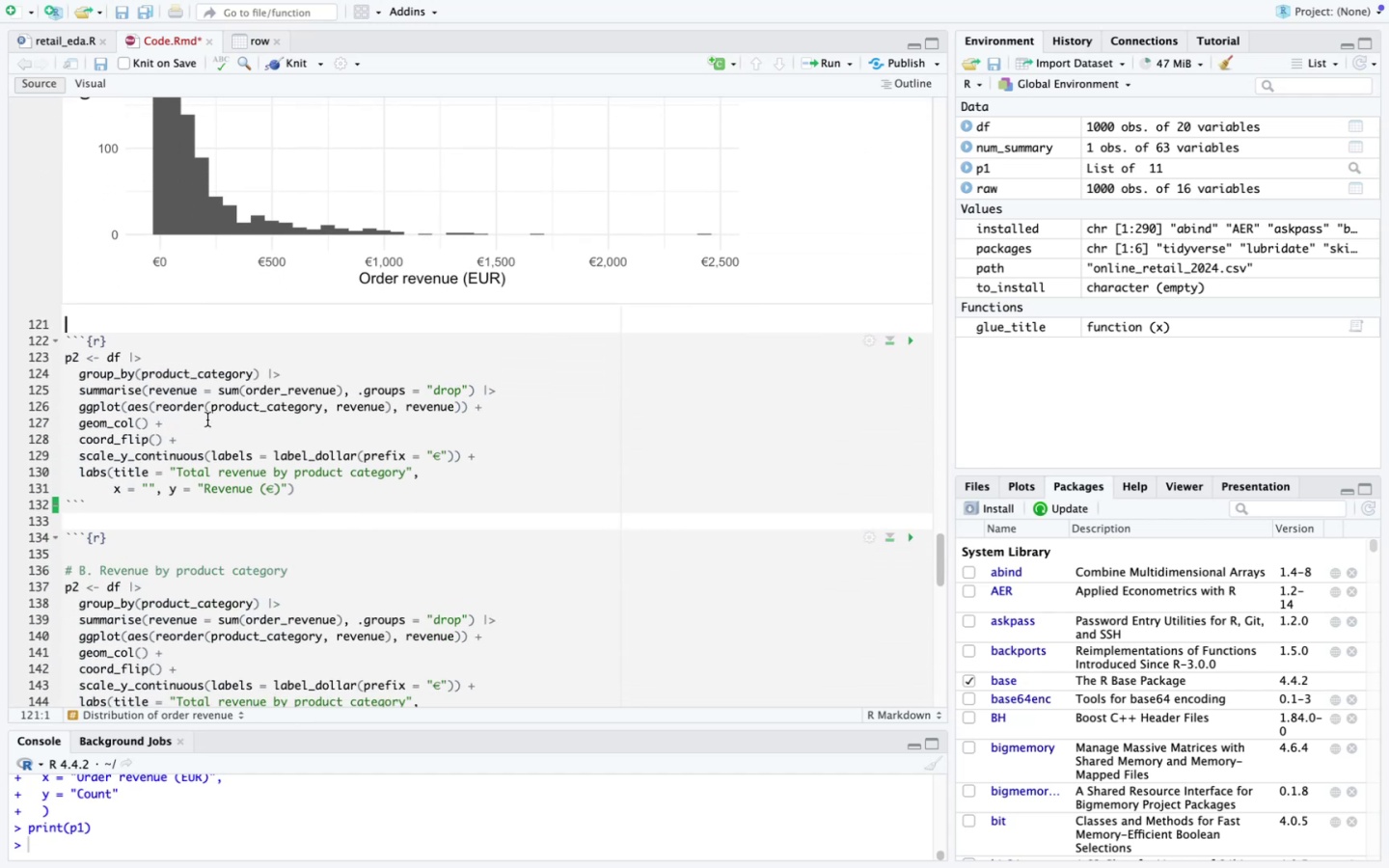 
key(Enter)
 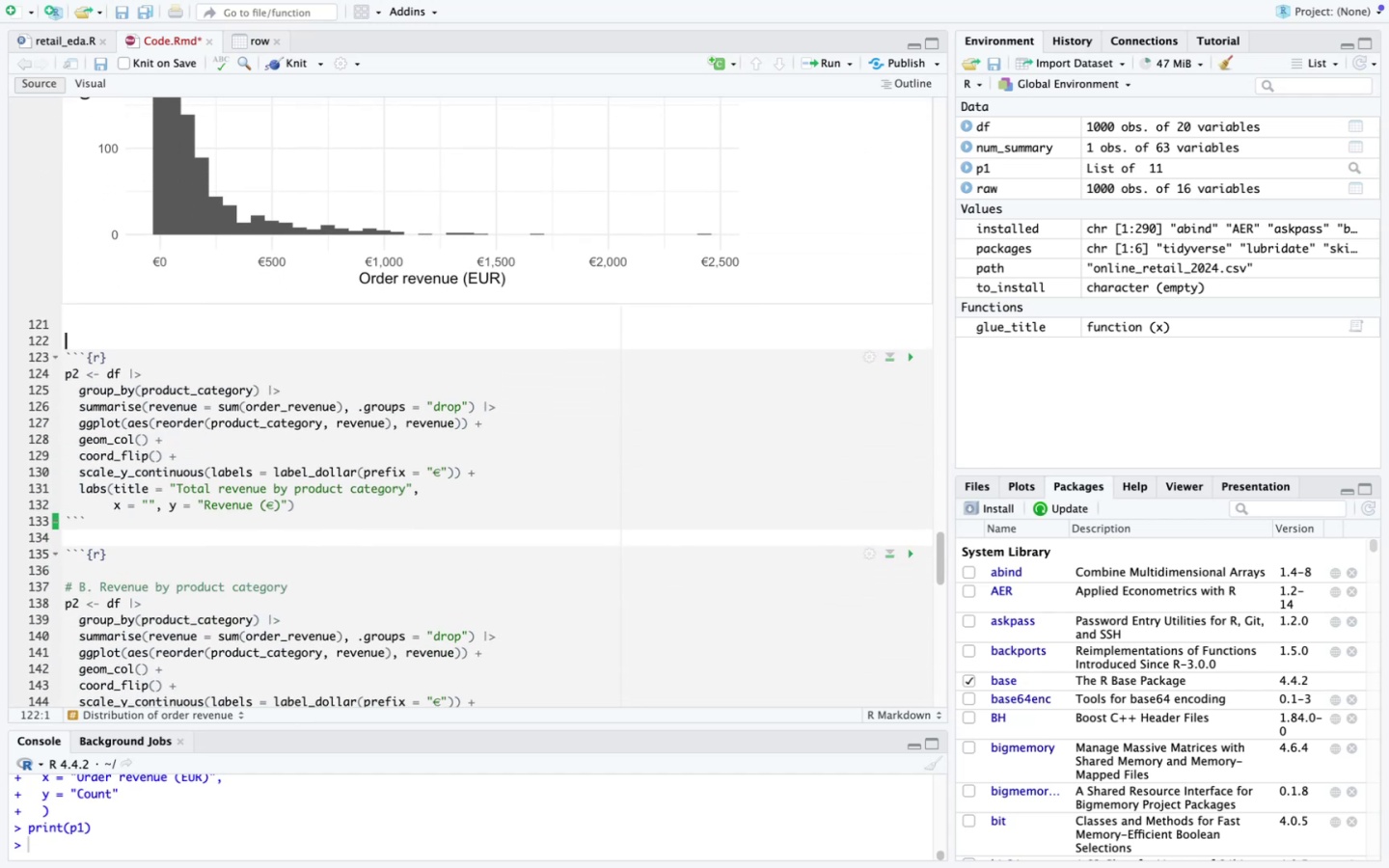 
key(ArrowUp)
 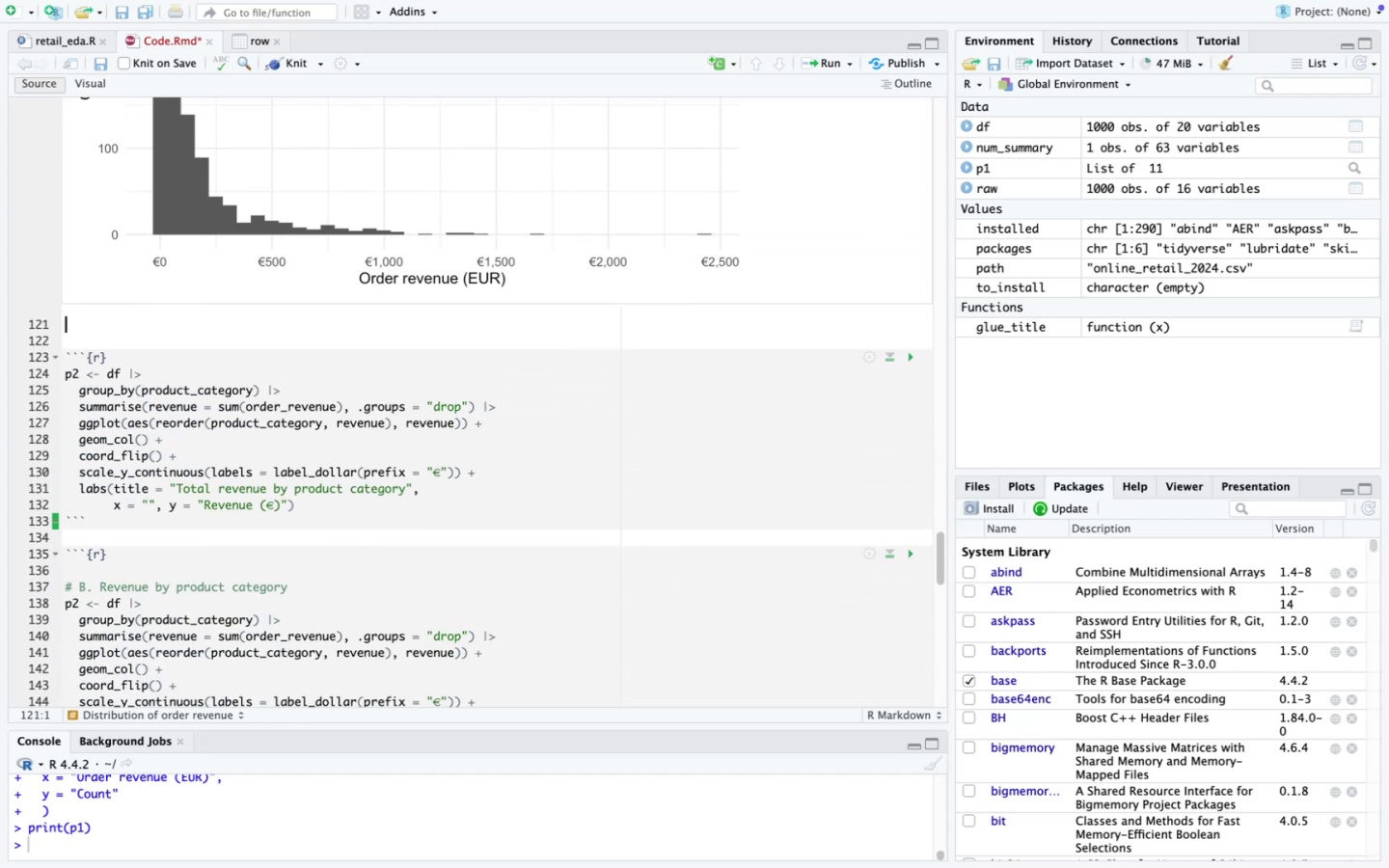 
key(ArrowDown)
 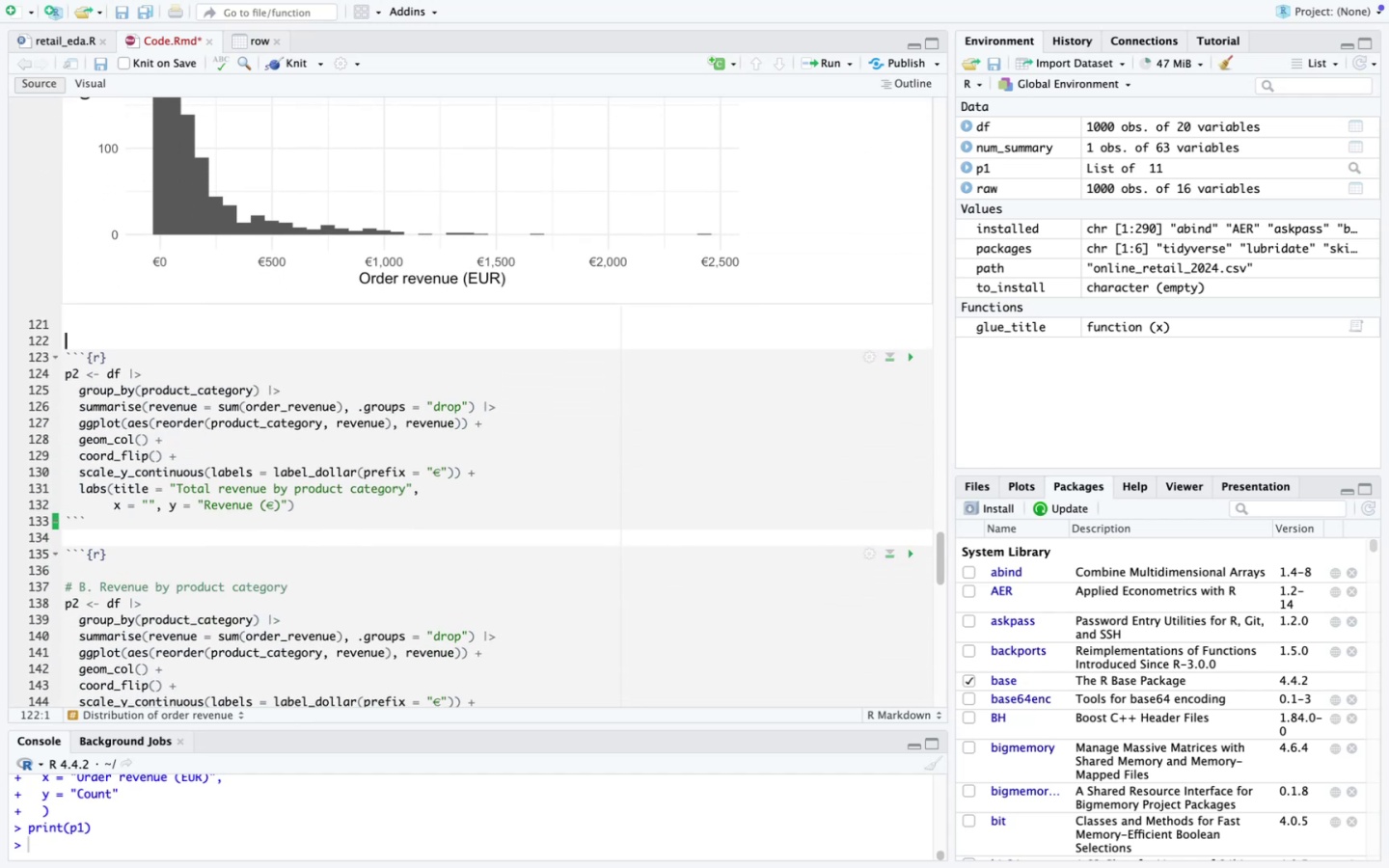 
key(Meta+V)
 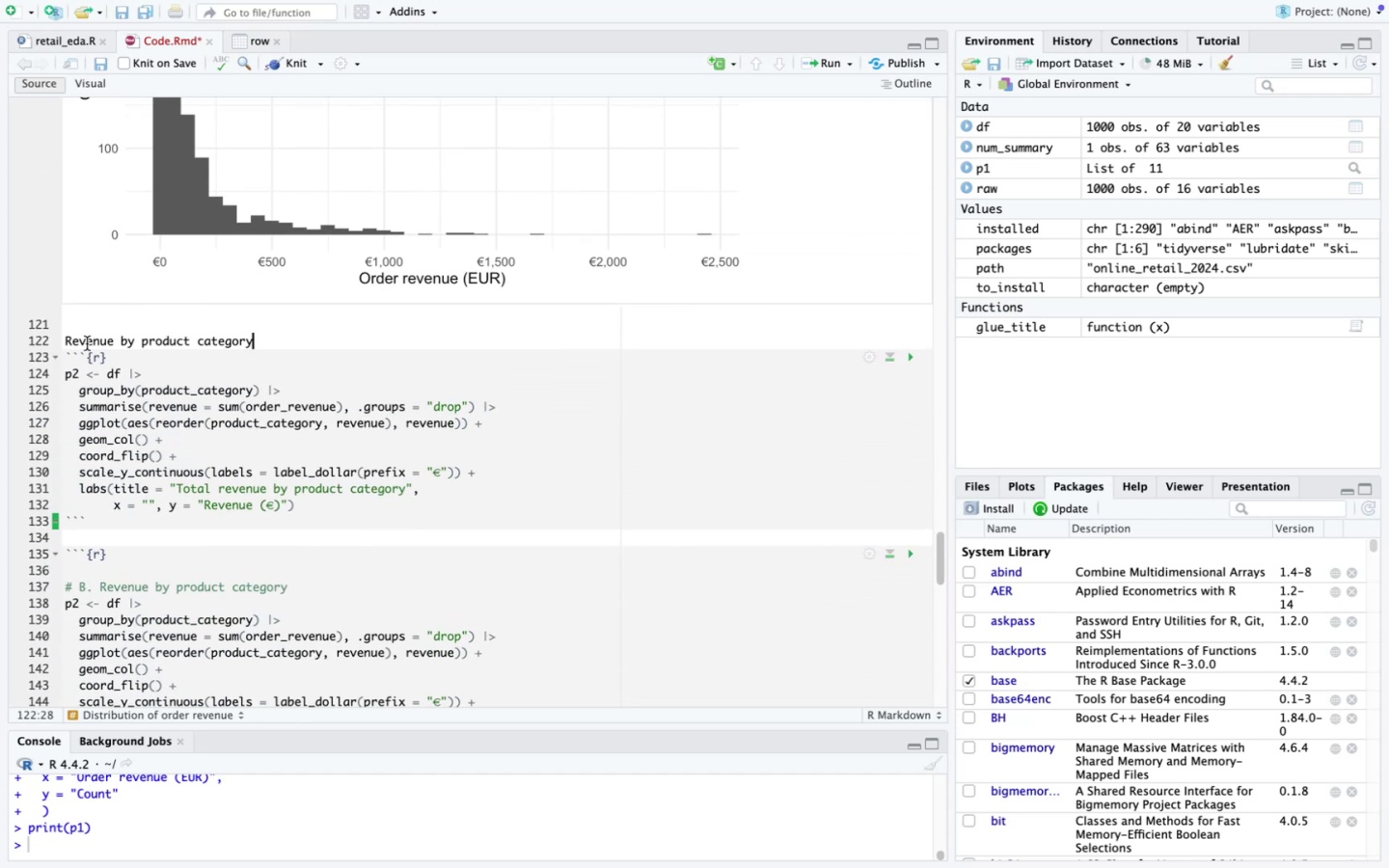 
left_click([73, 342])
 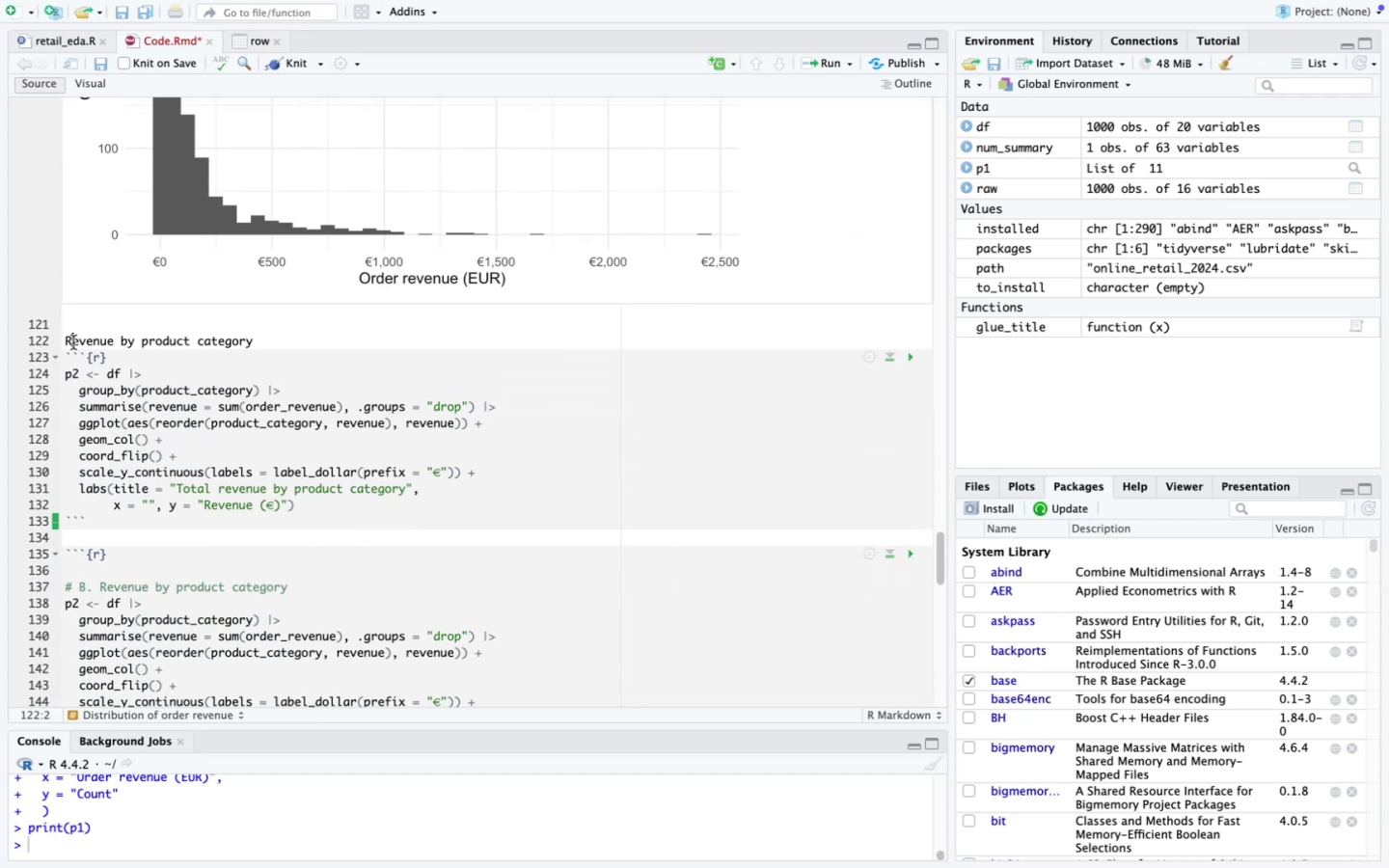 
key(ArrowLeft)
 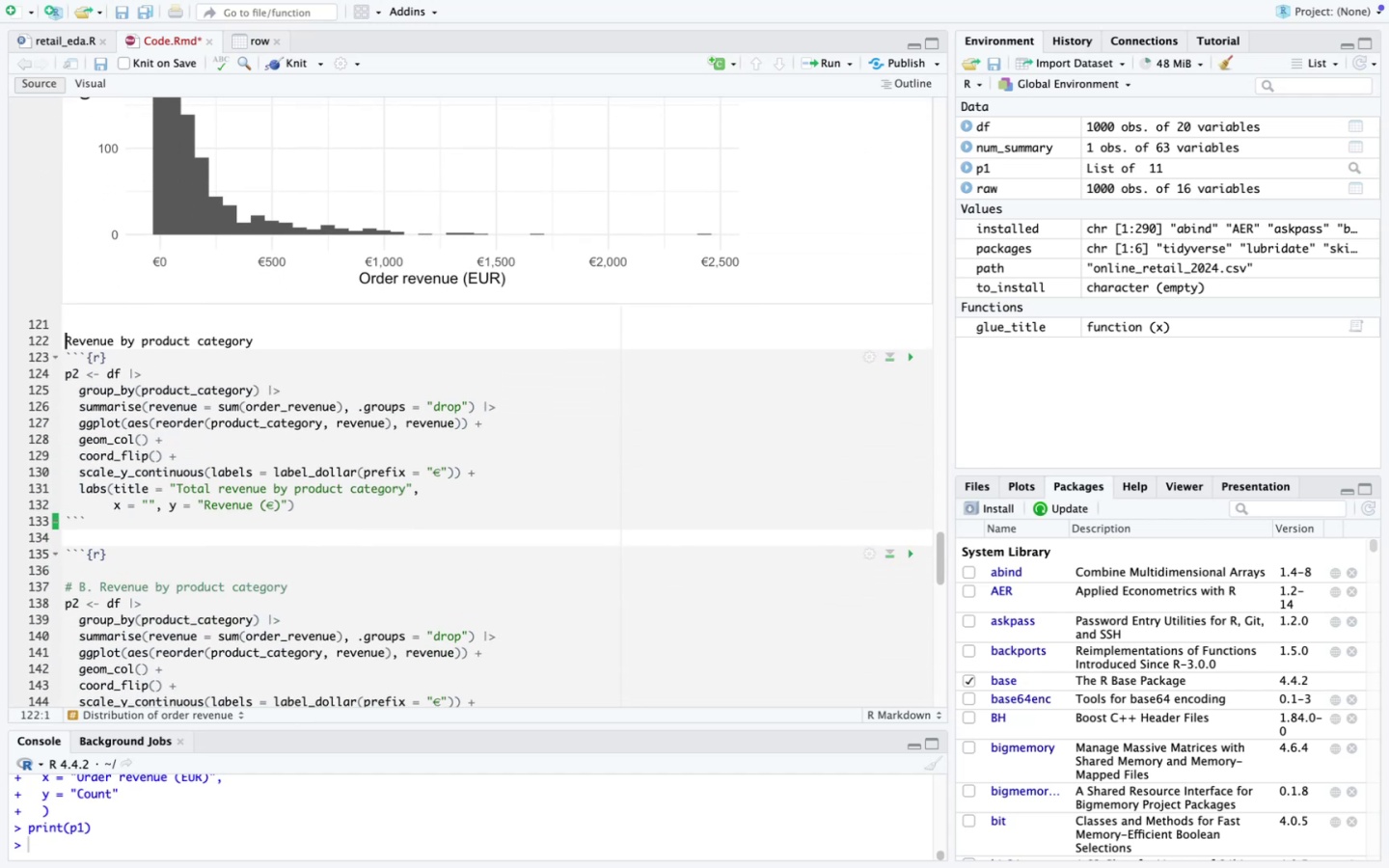 
type(### )
 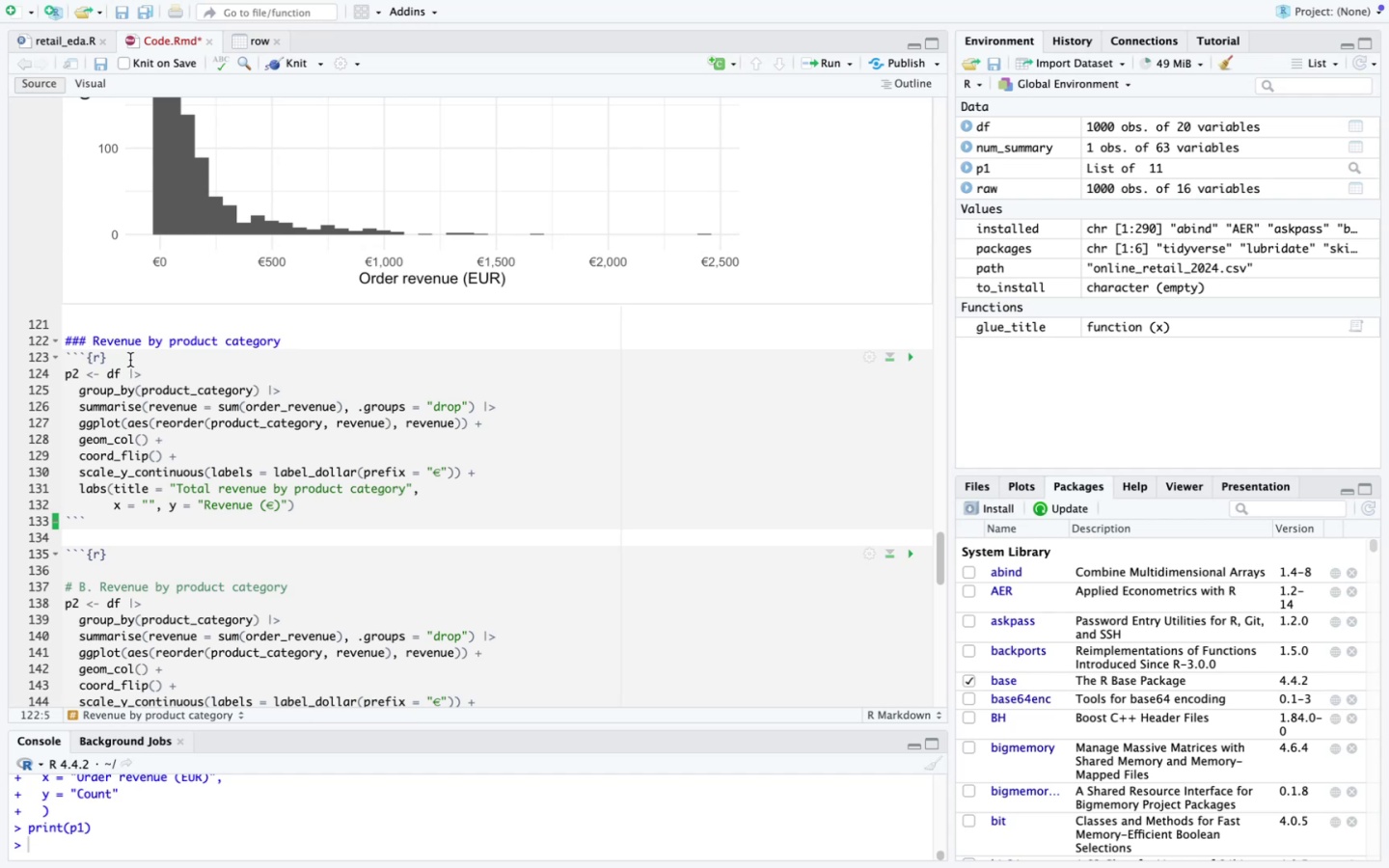 
key(Enter)
 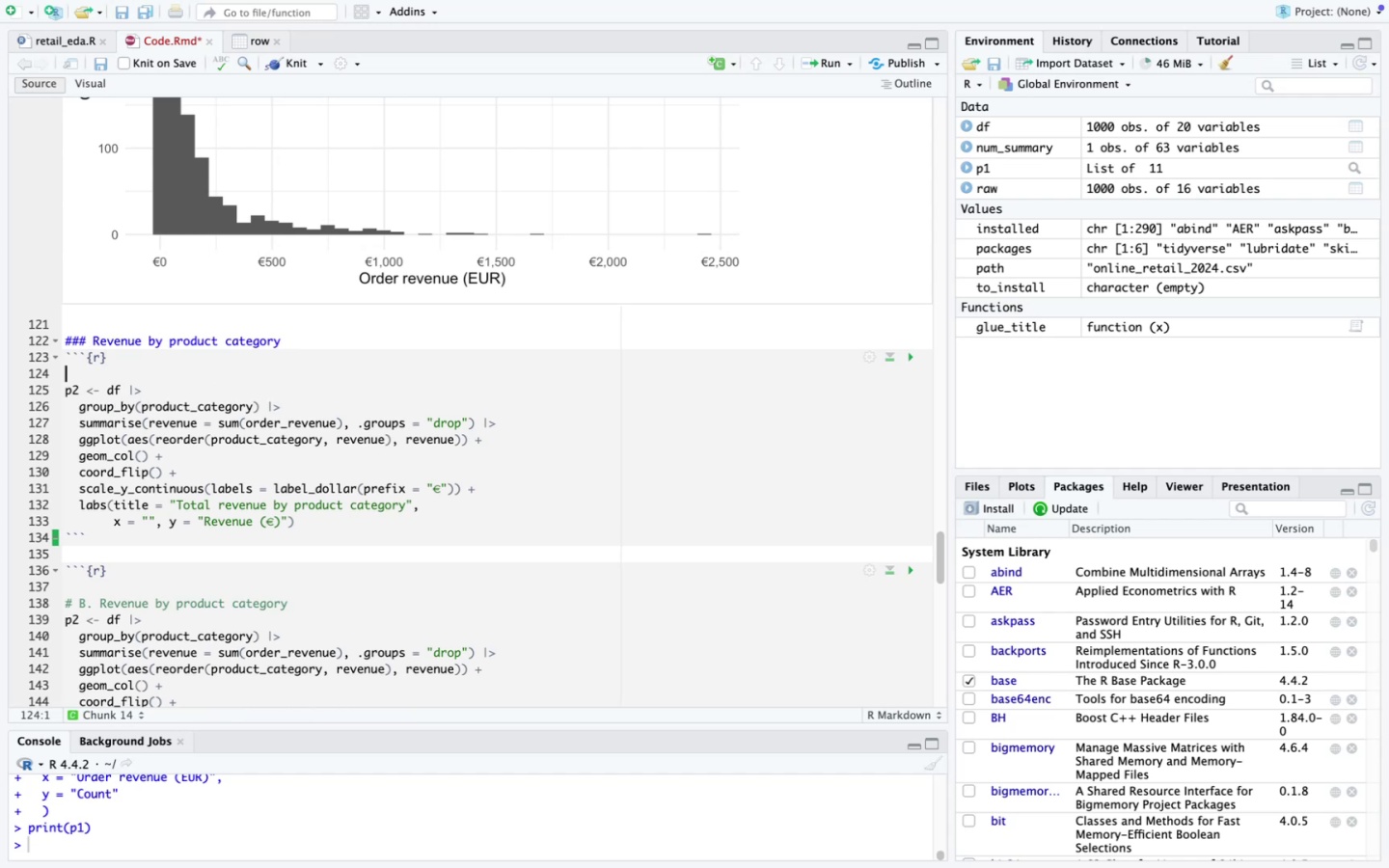 
type(p2 -)
key(Backspace)
type(<- df )
 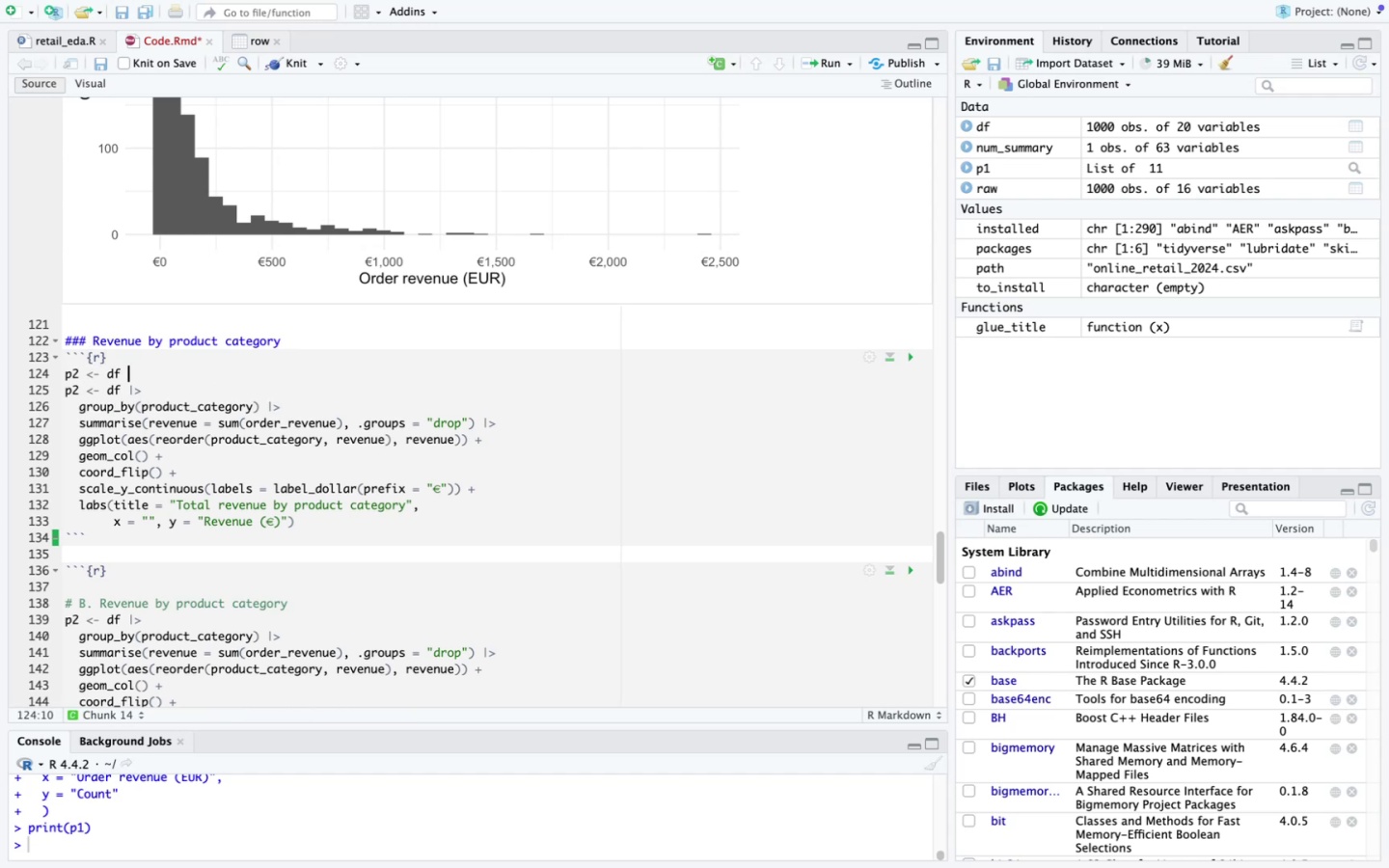 
key(ArrowDown)
 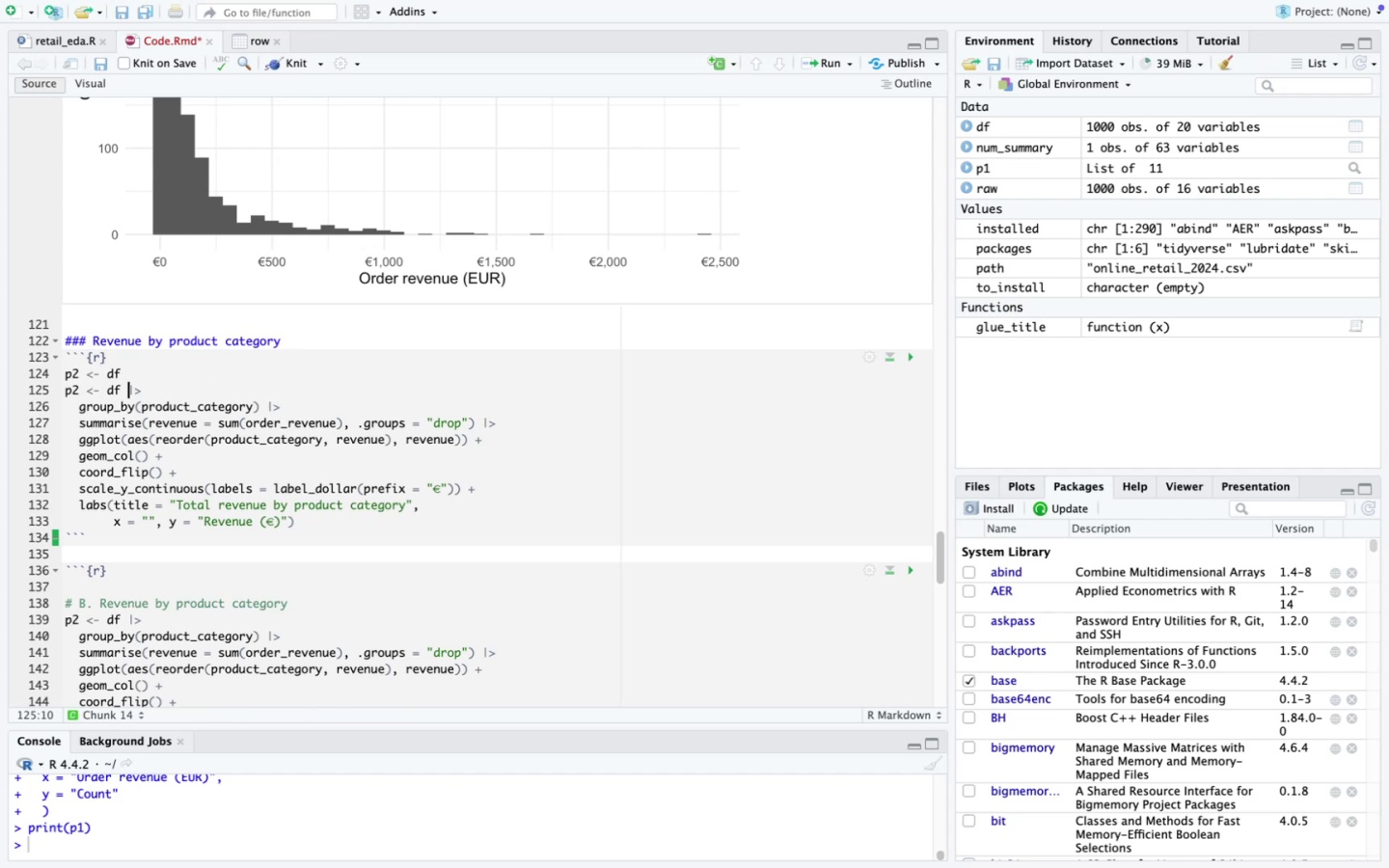 
key(Shift+ArrowRight)
 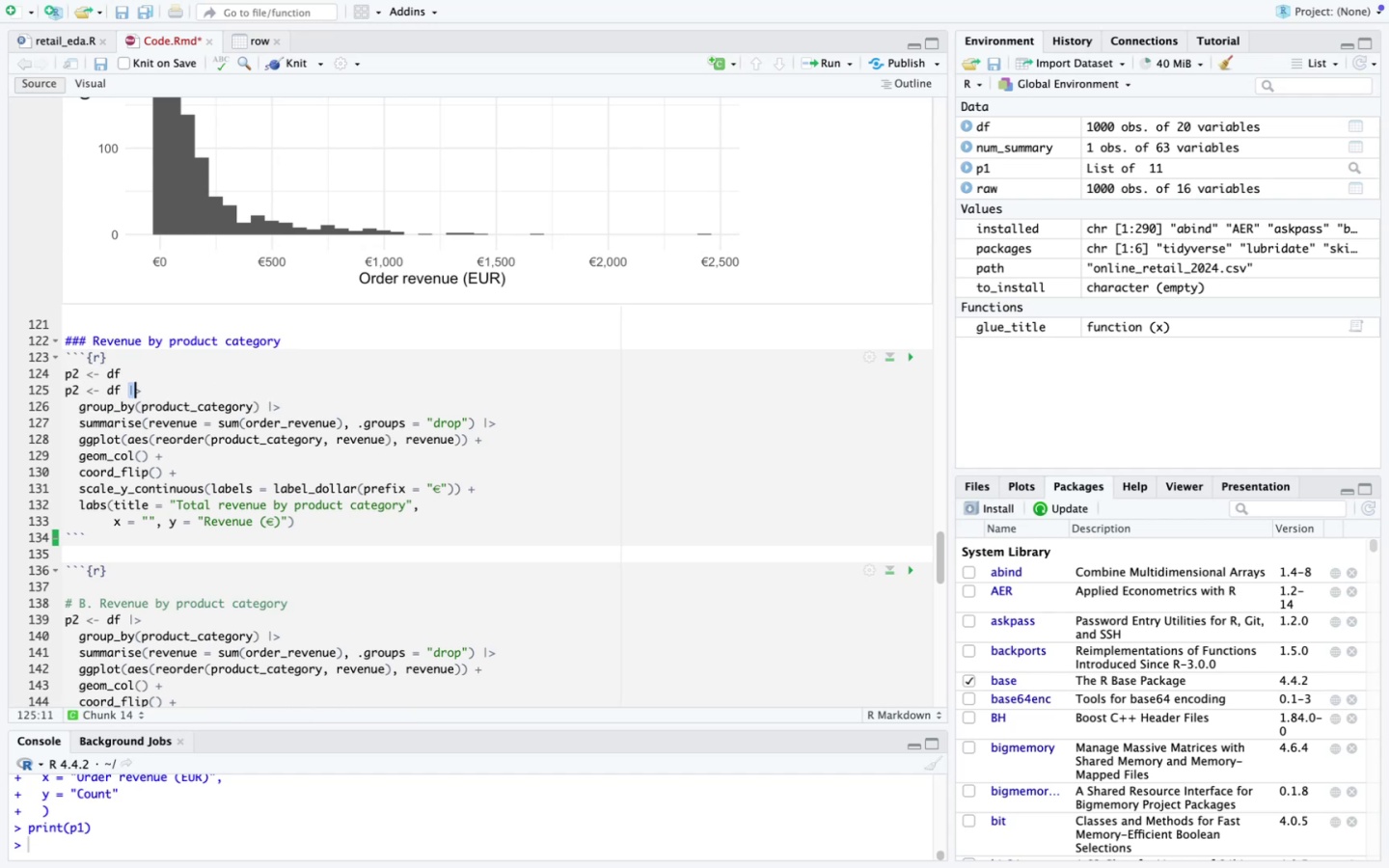 
key(Shift+ArrowRight)
 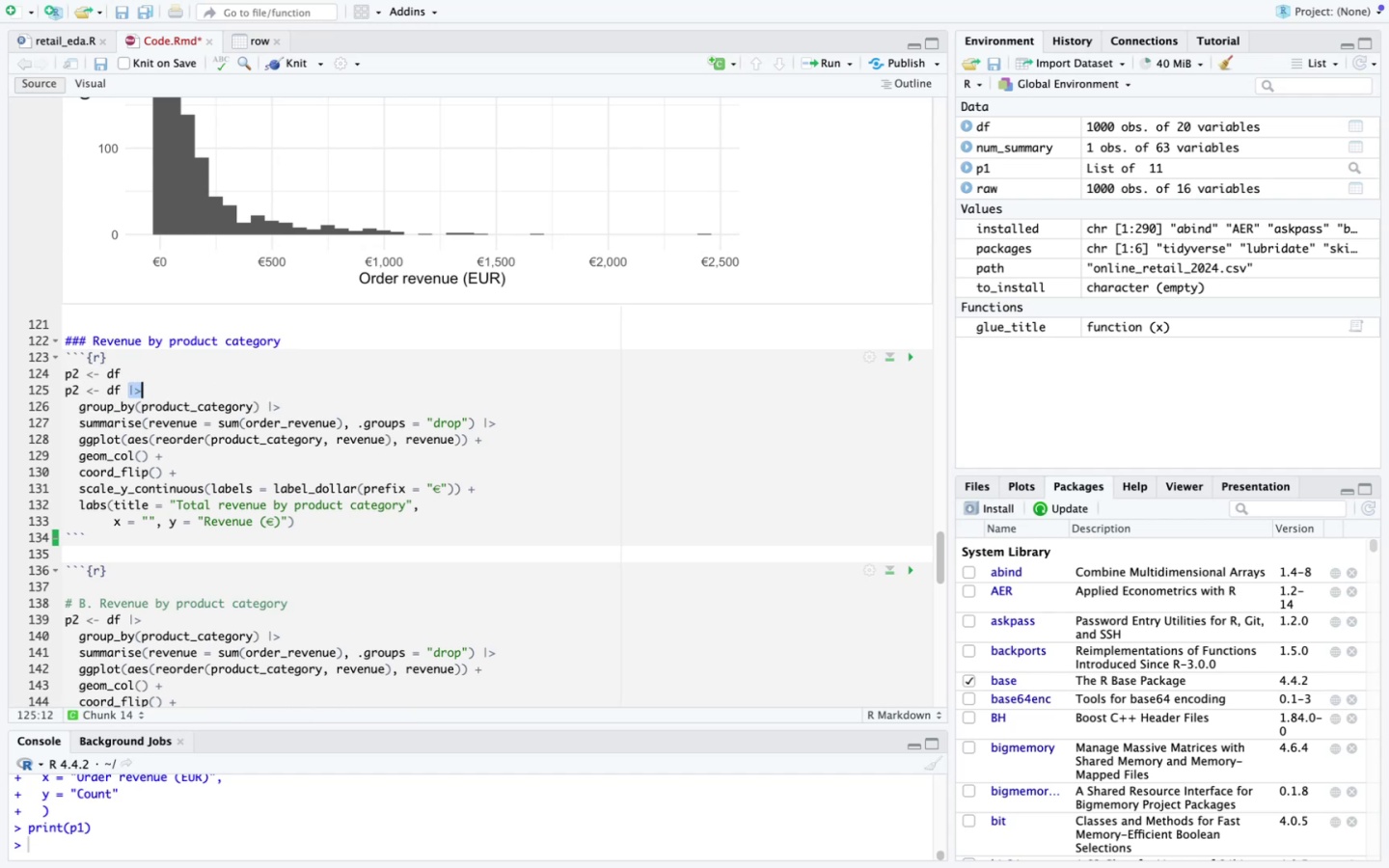 
key(Meta+C)
 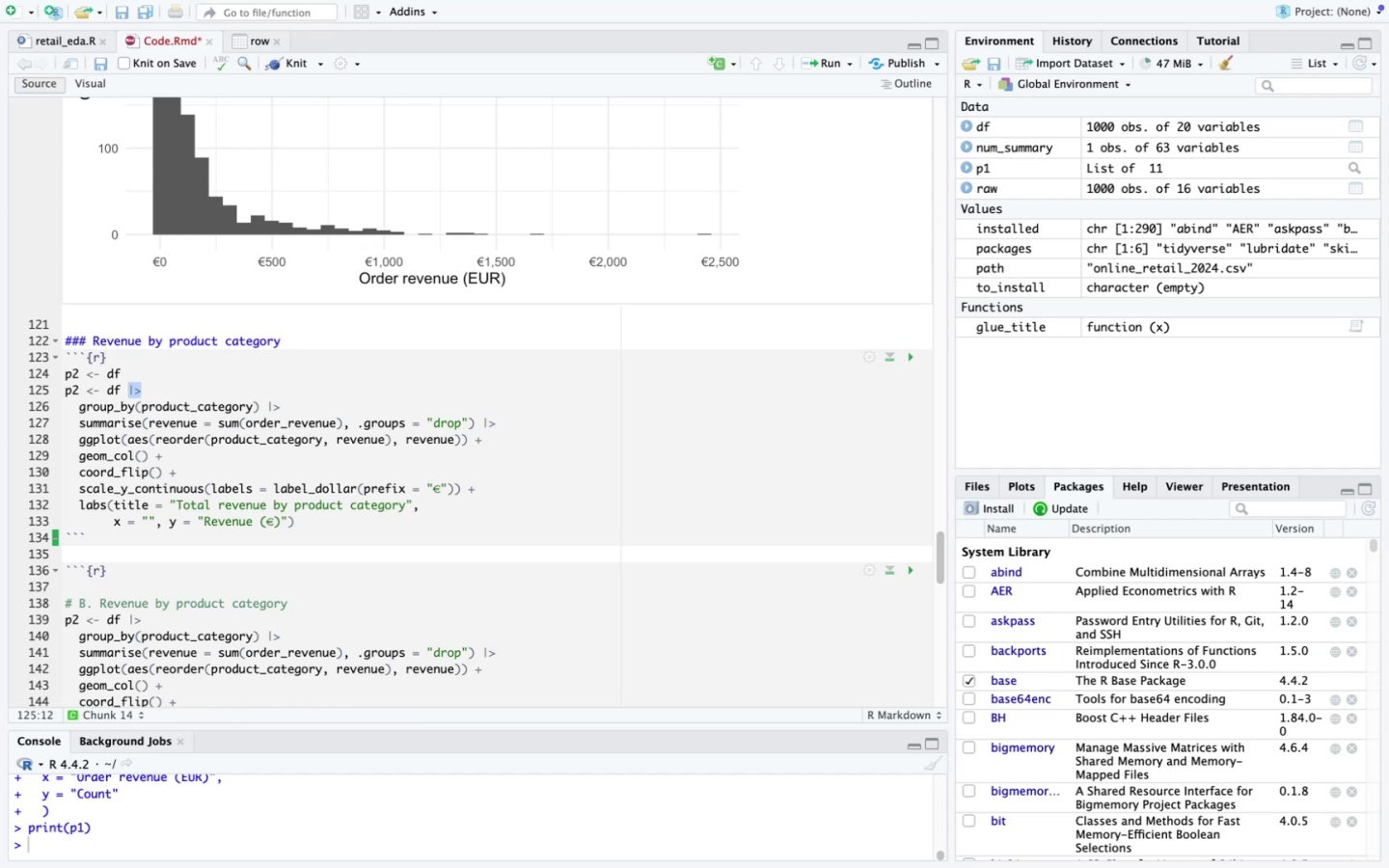 
key(ArrowUp)
 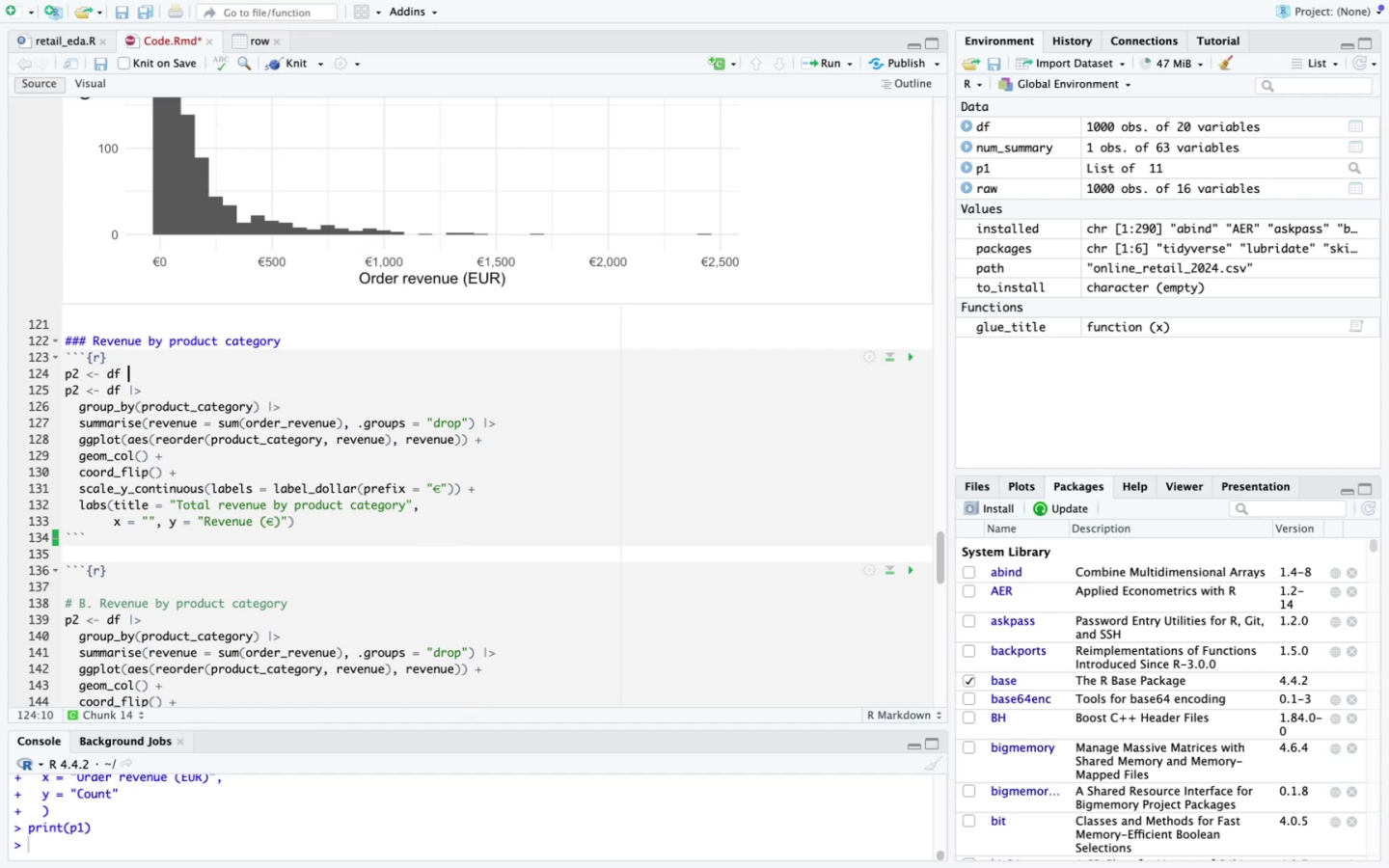 
key(Meta+V)
 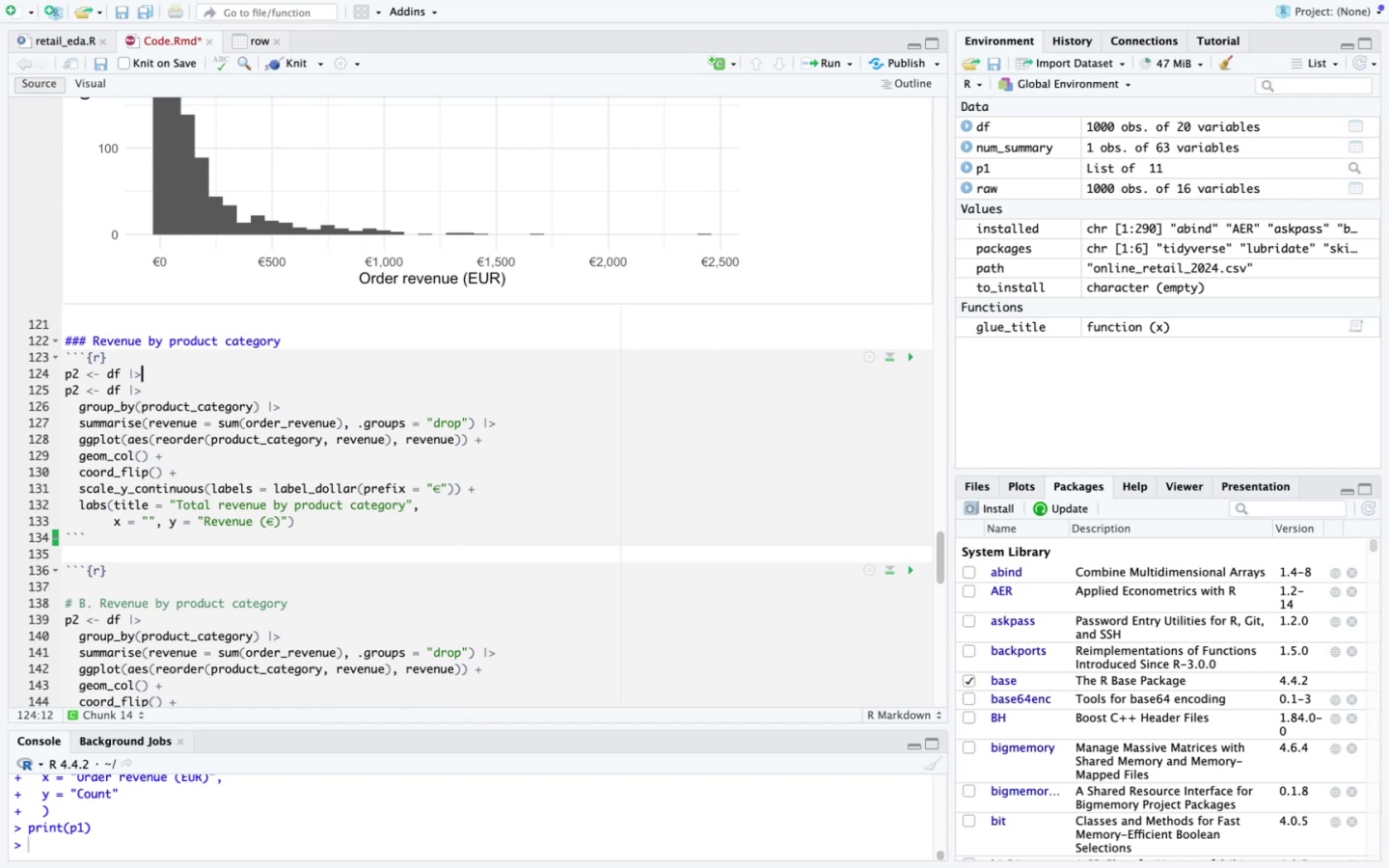 
key(Enter)
 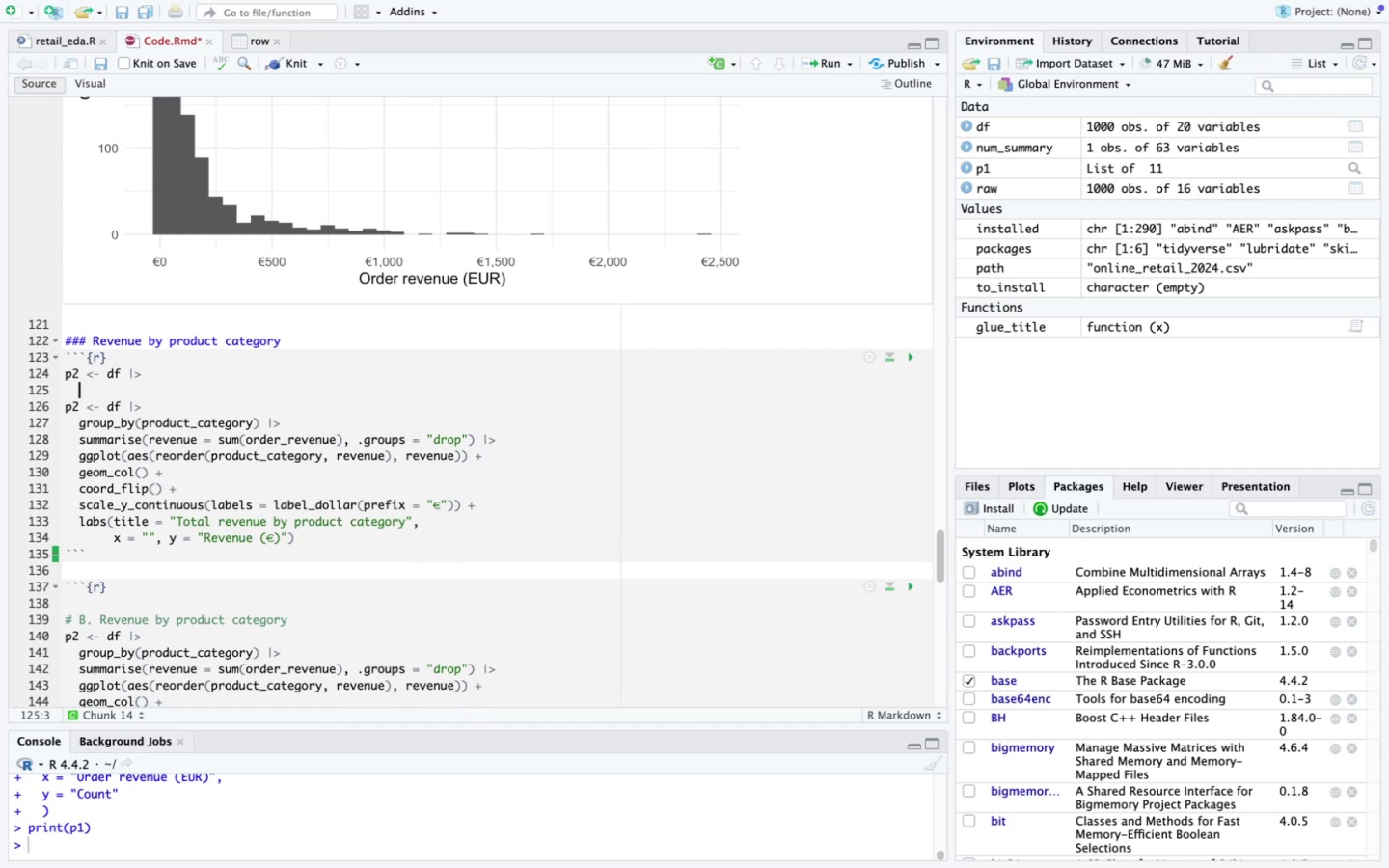 
type(group_y)
key(Backspace)
type(bu)
key(Backspace)
type(y(product)
 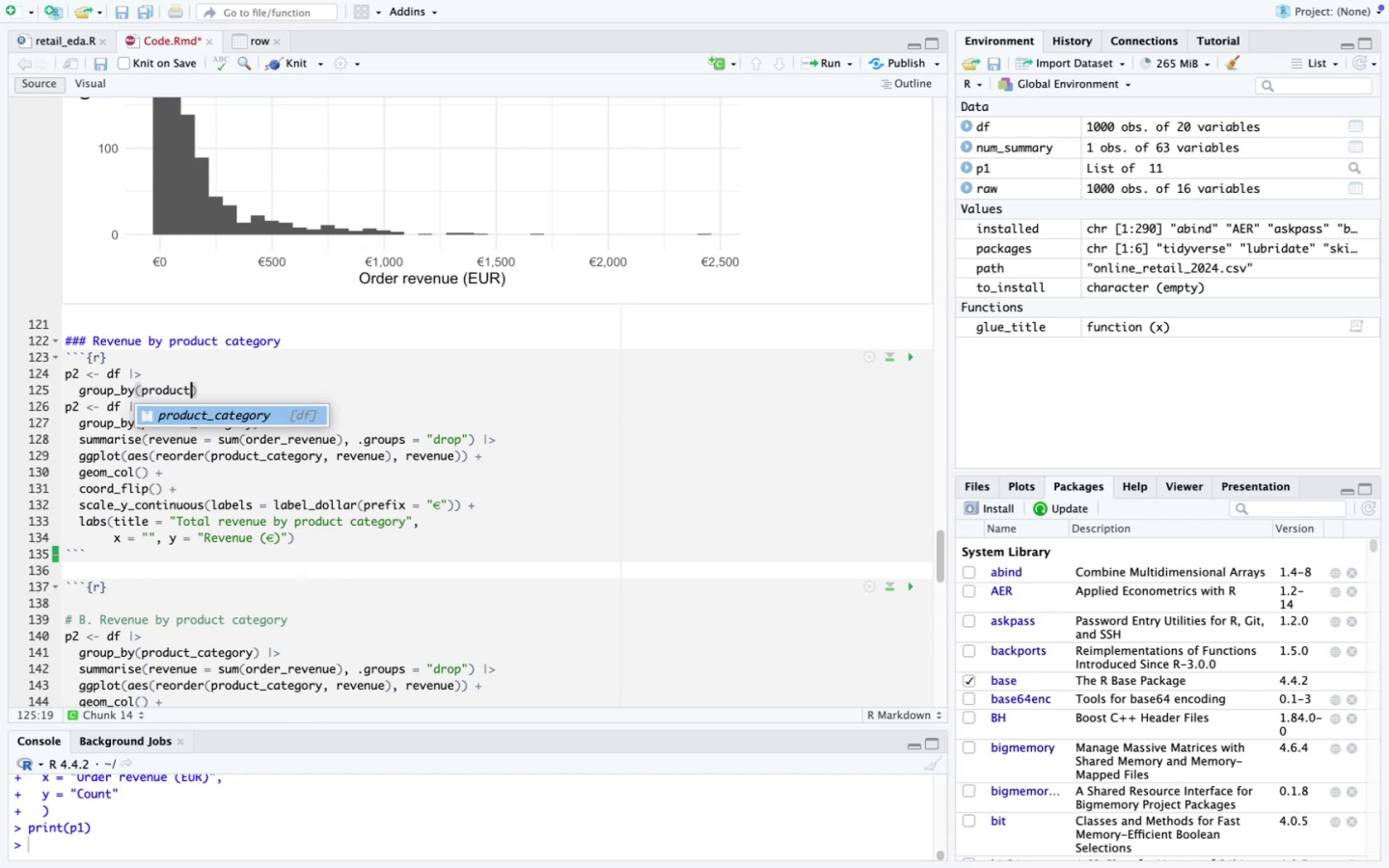 
 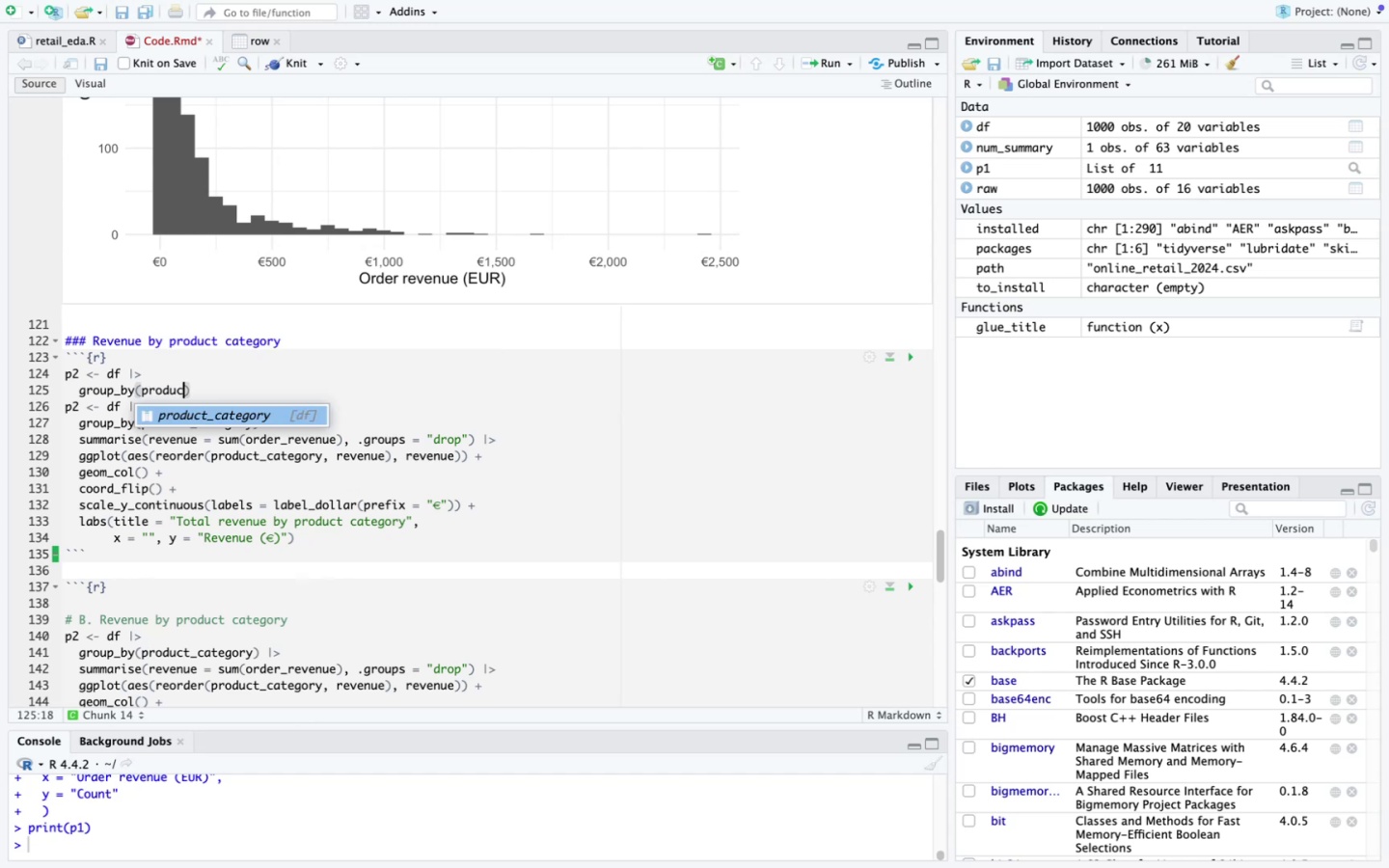 
key(Enter)
 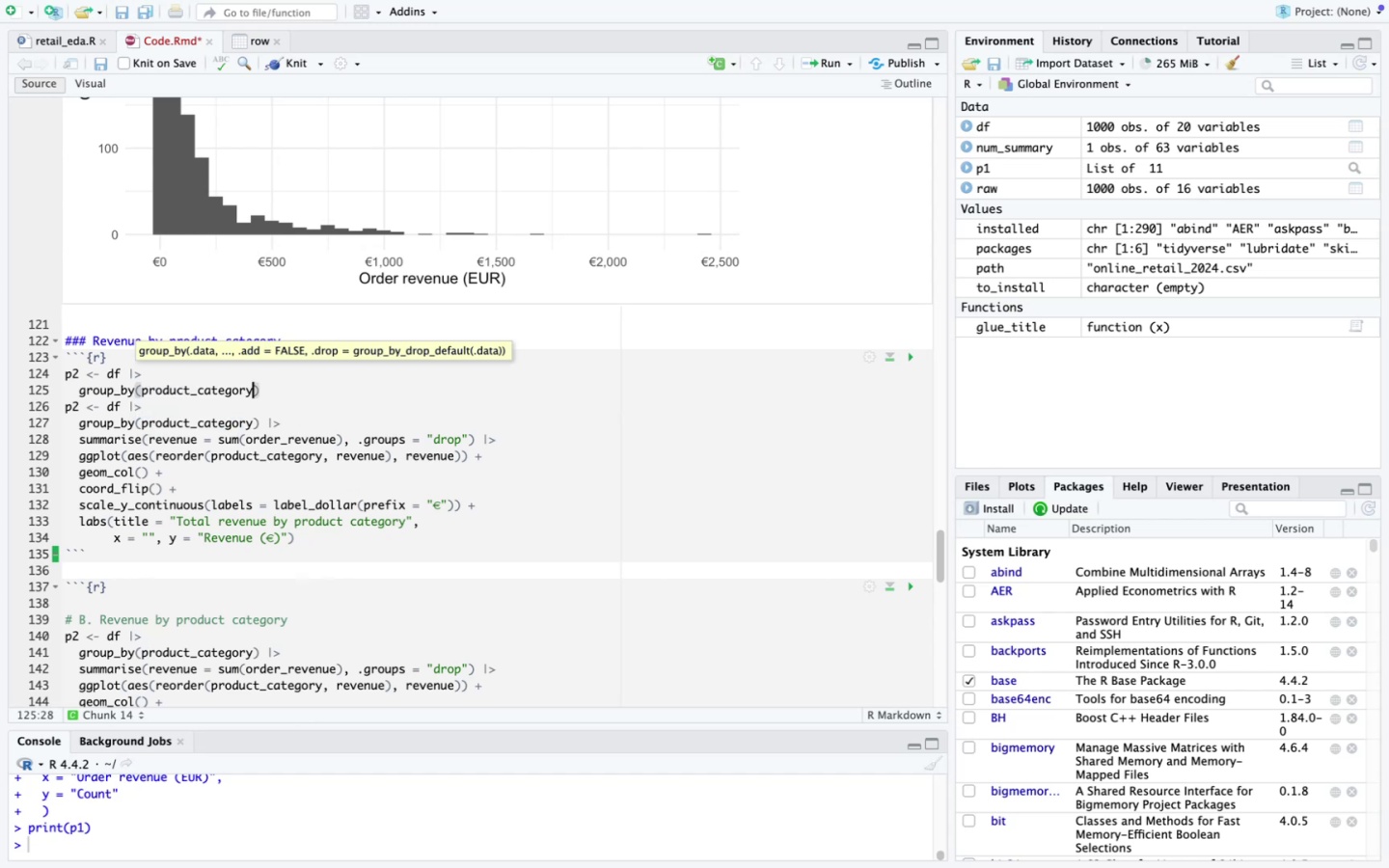 
key(ArrowRight)
 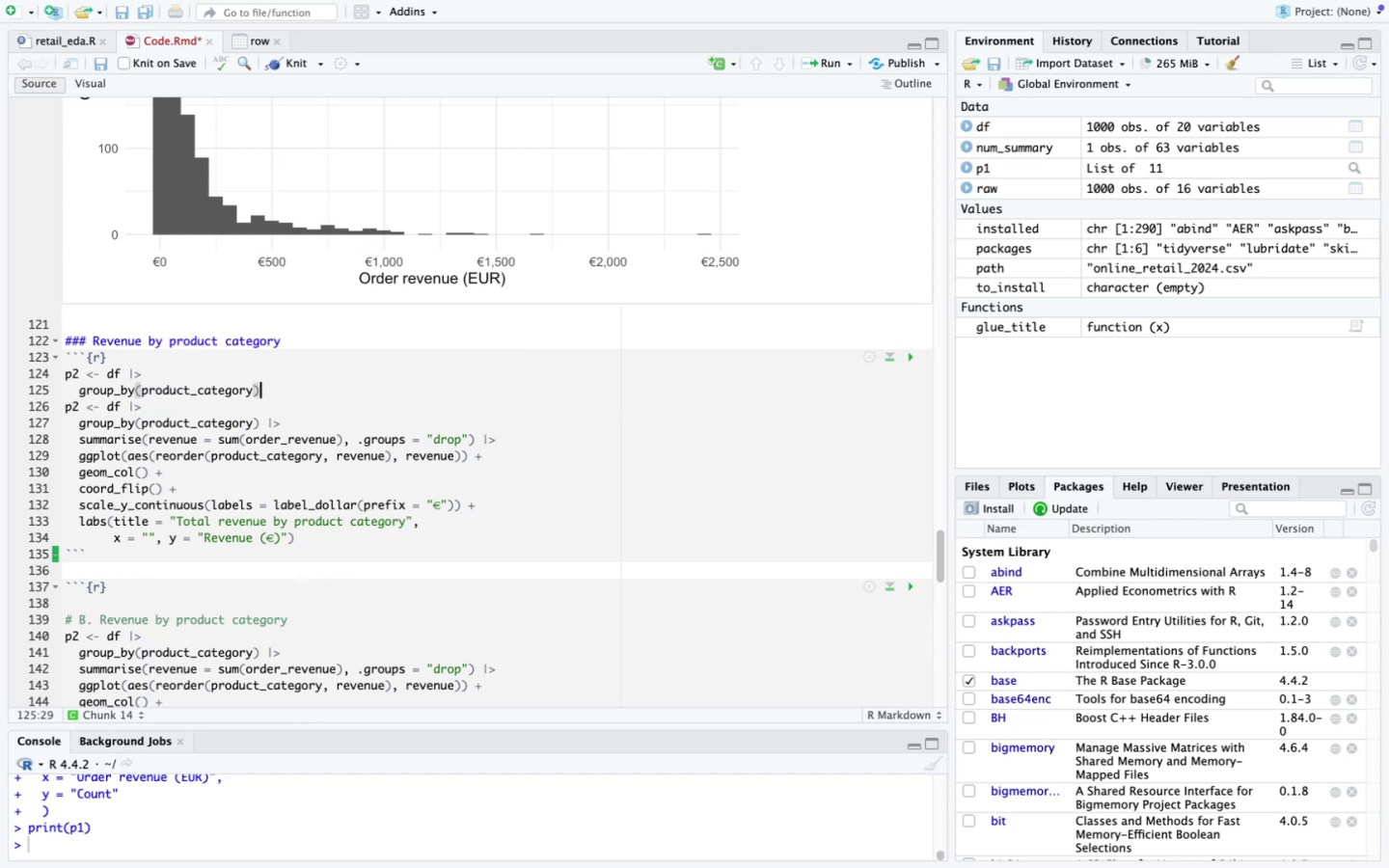 
key(Space)
 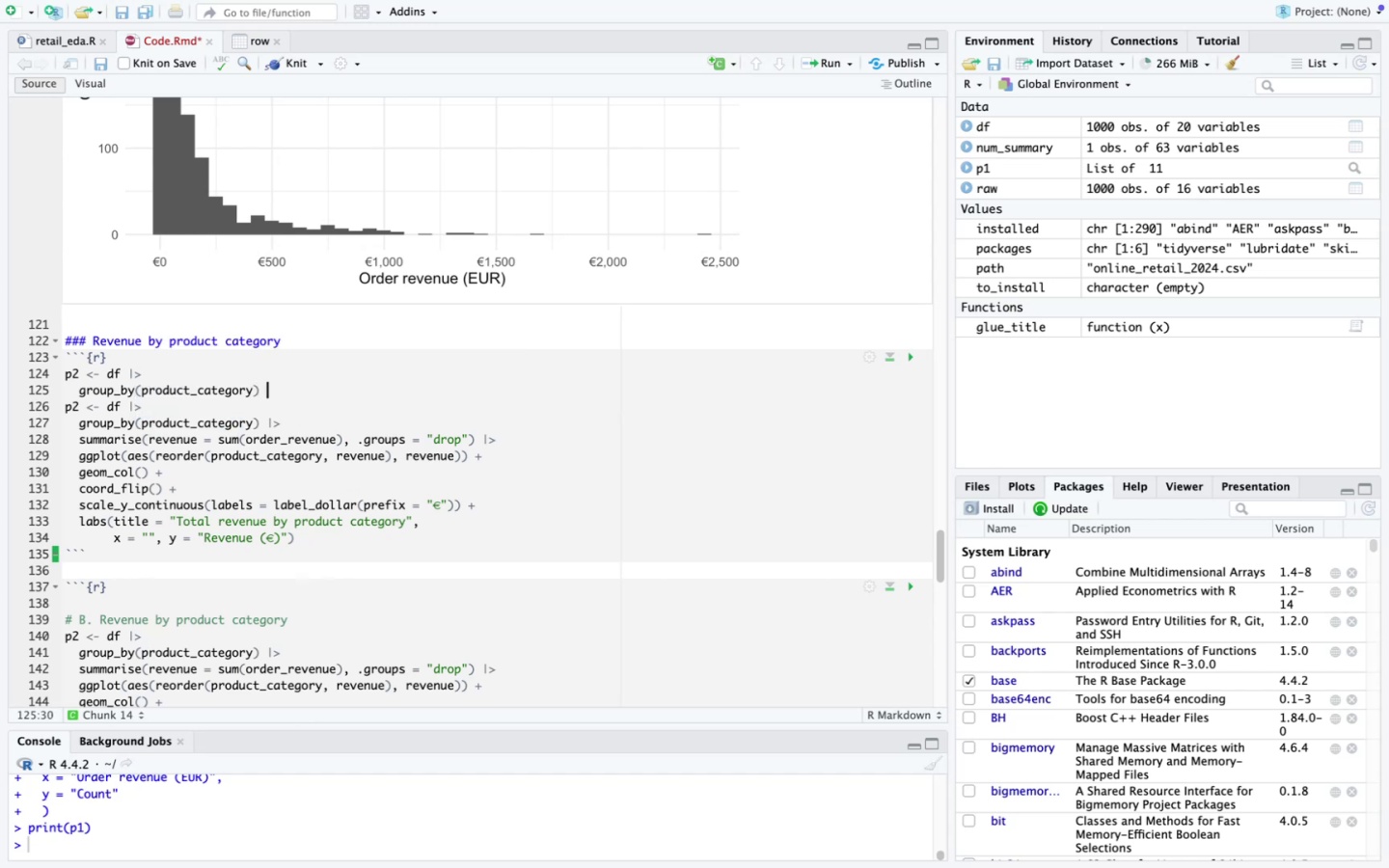 
key(Meta+V)
 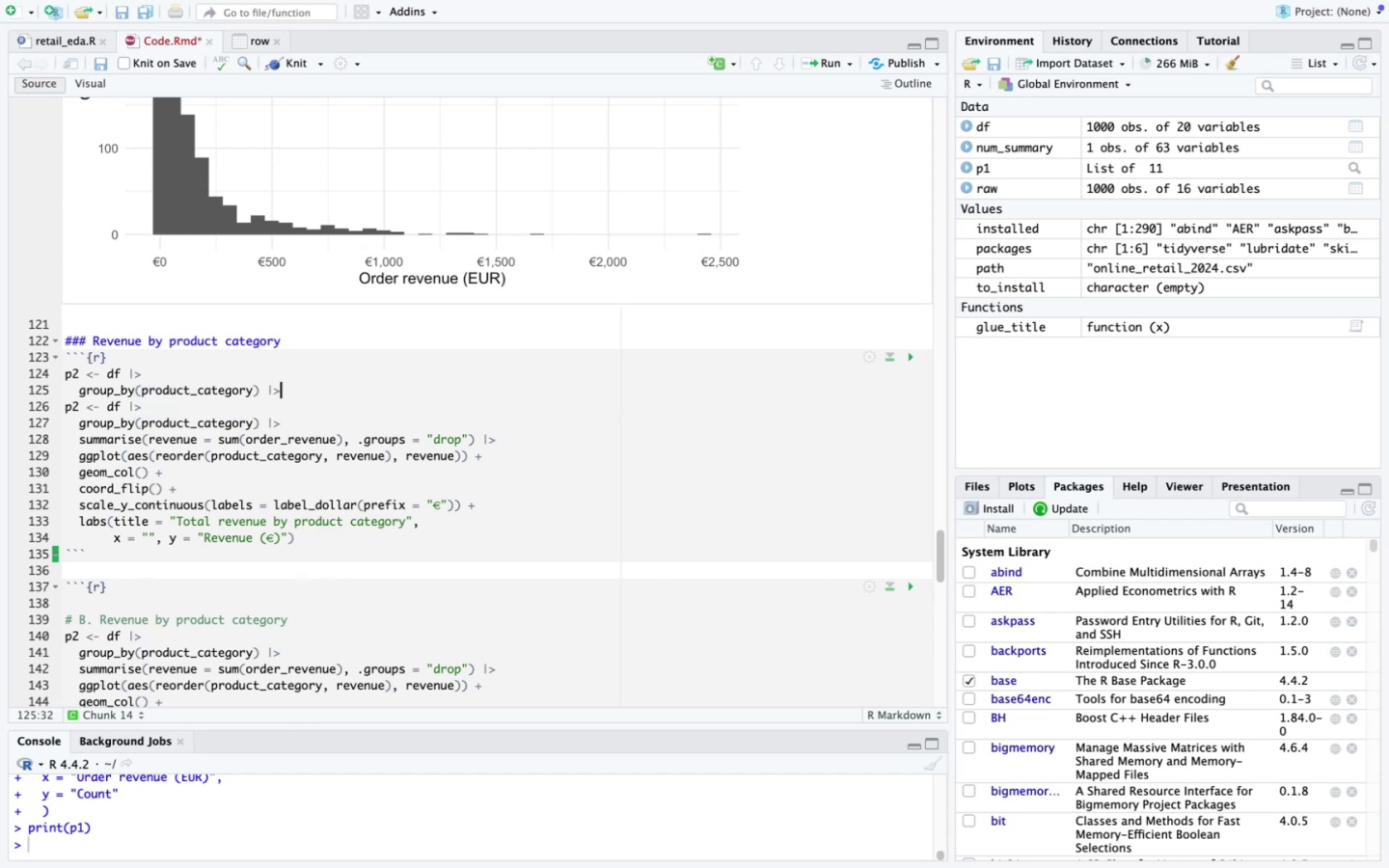 
key(Enter)
 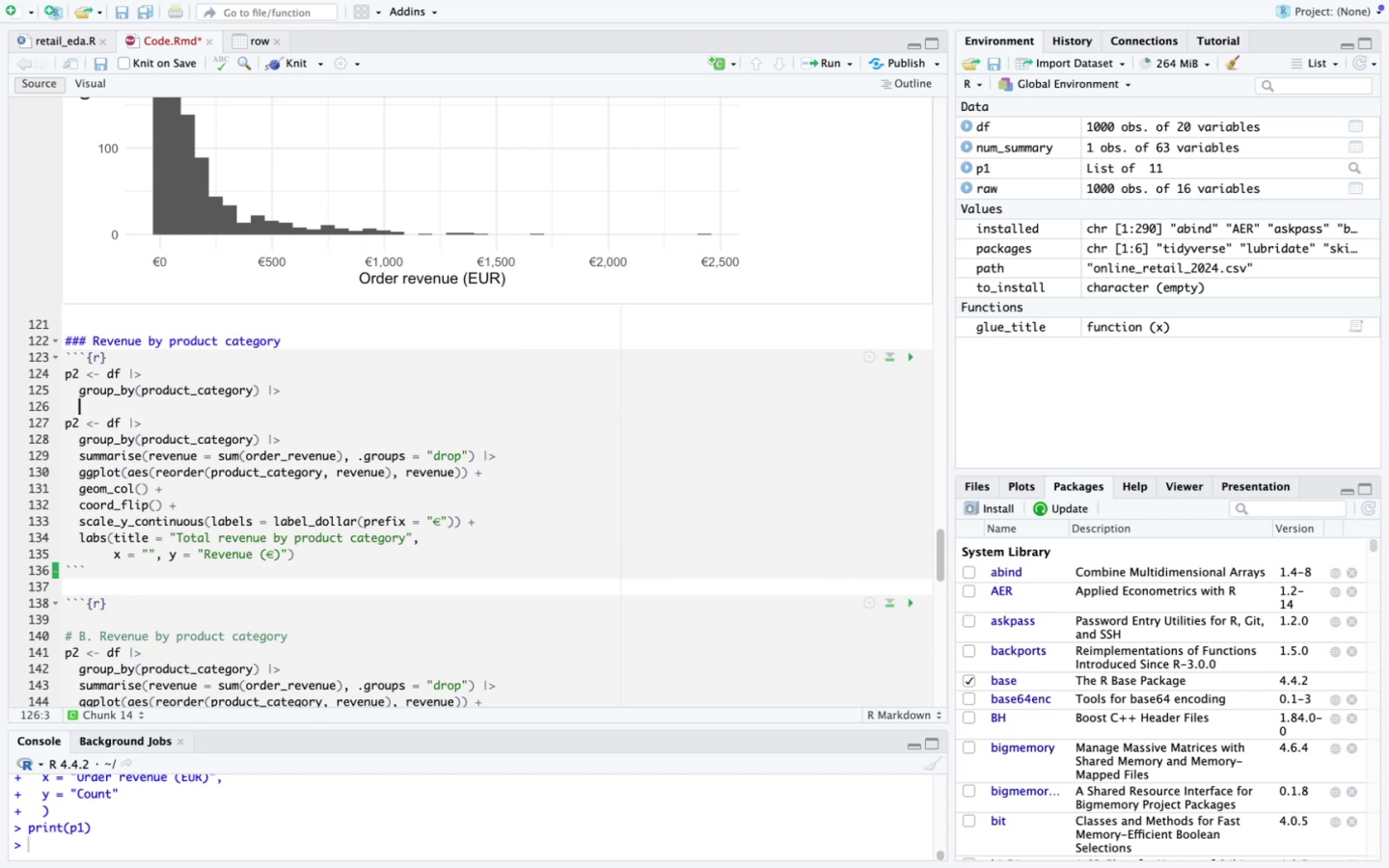 
type(summarise(revenue = sum(order_revenue)
 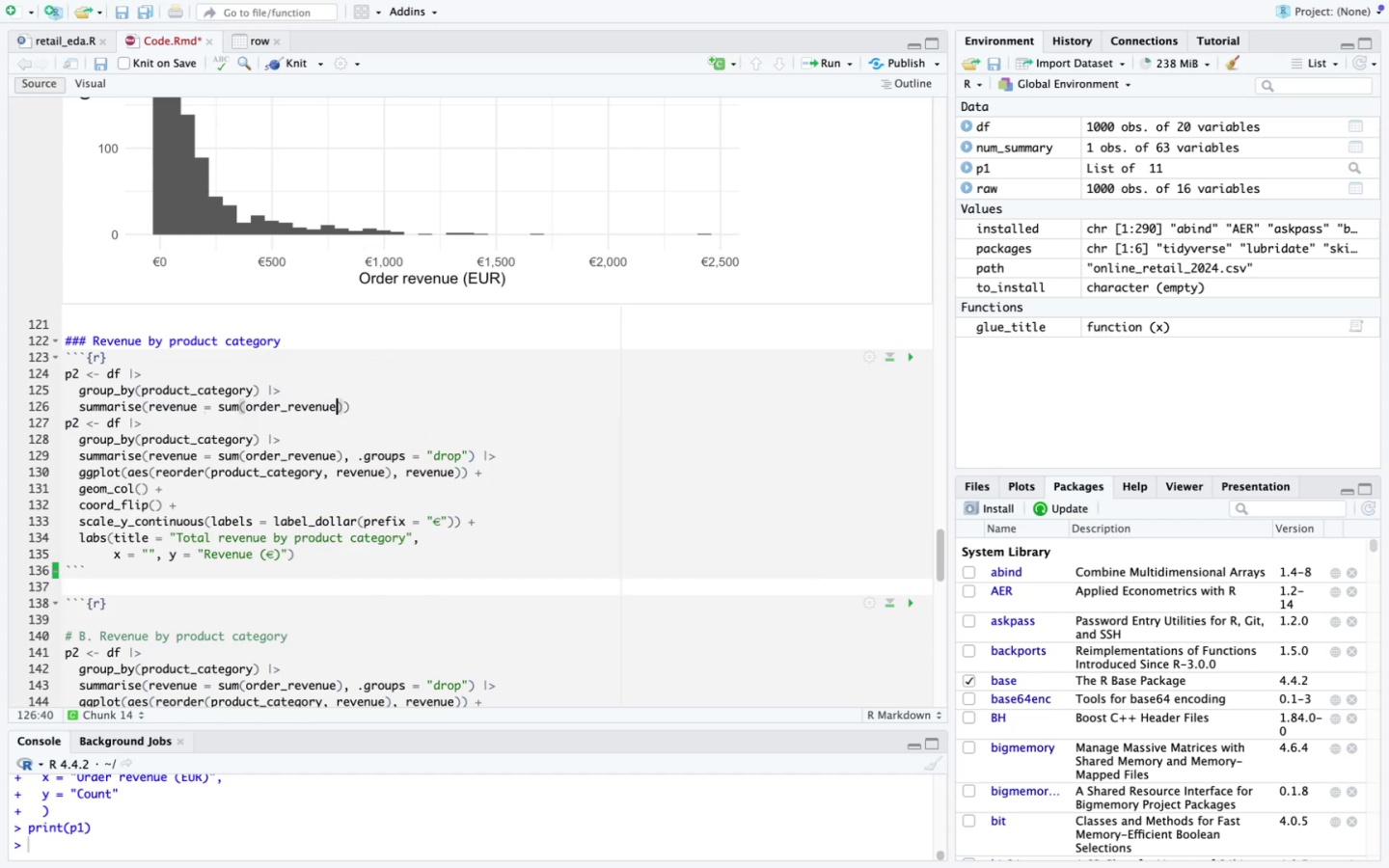 
key(ArrowRight)
 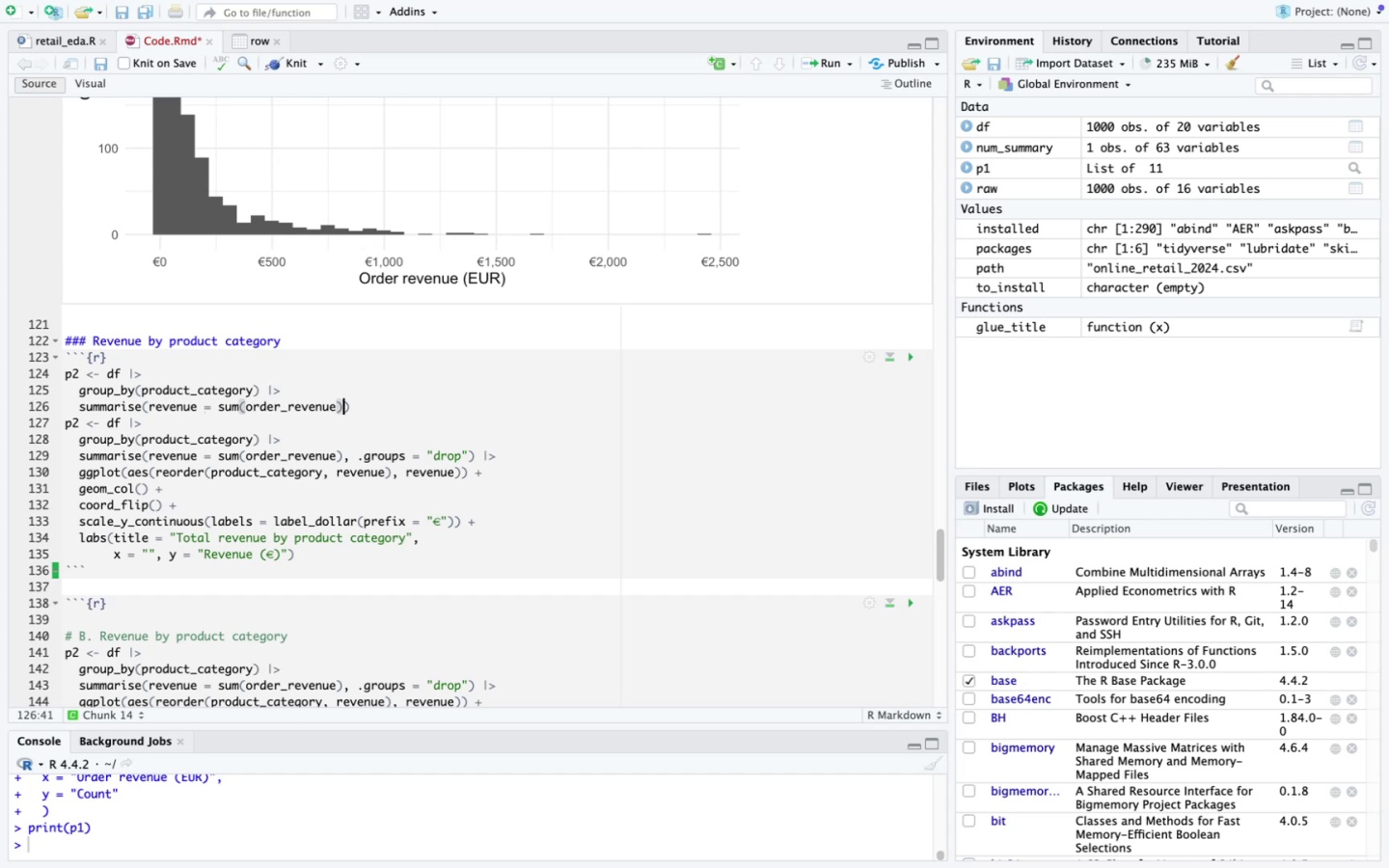 
type(, .groups = "drop)
 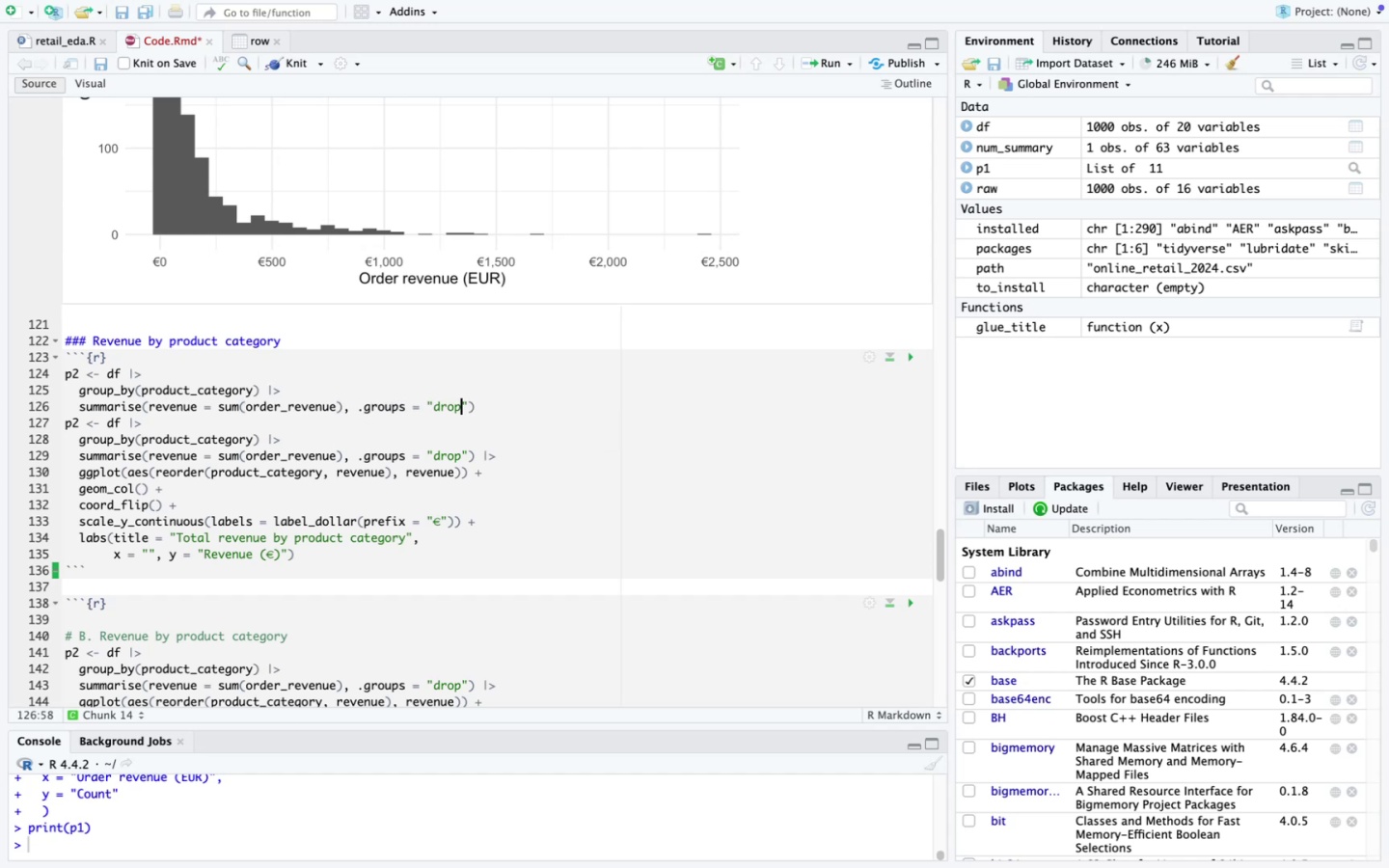 
key(ArrowRight)
 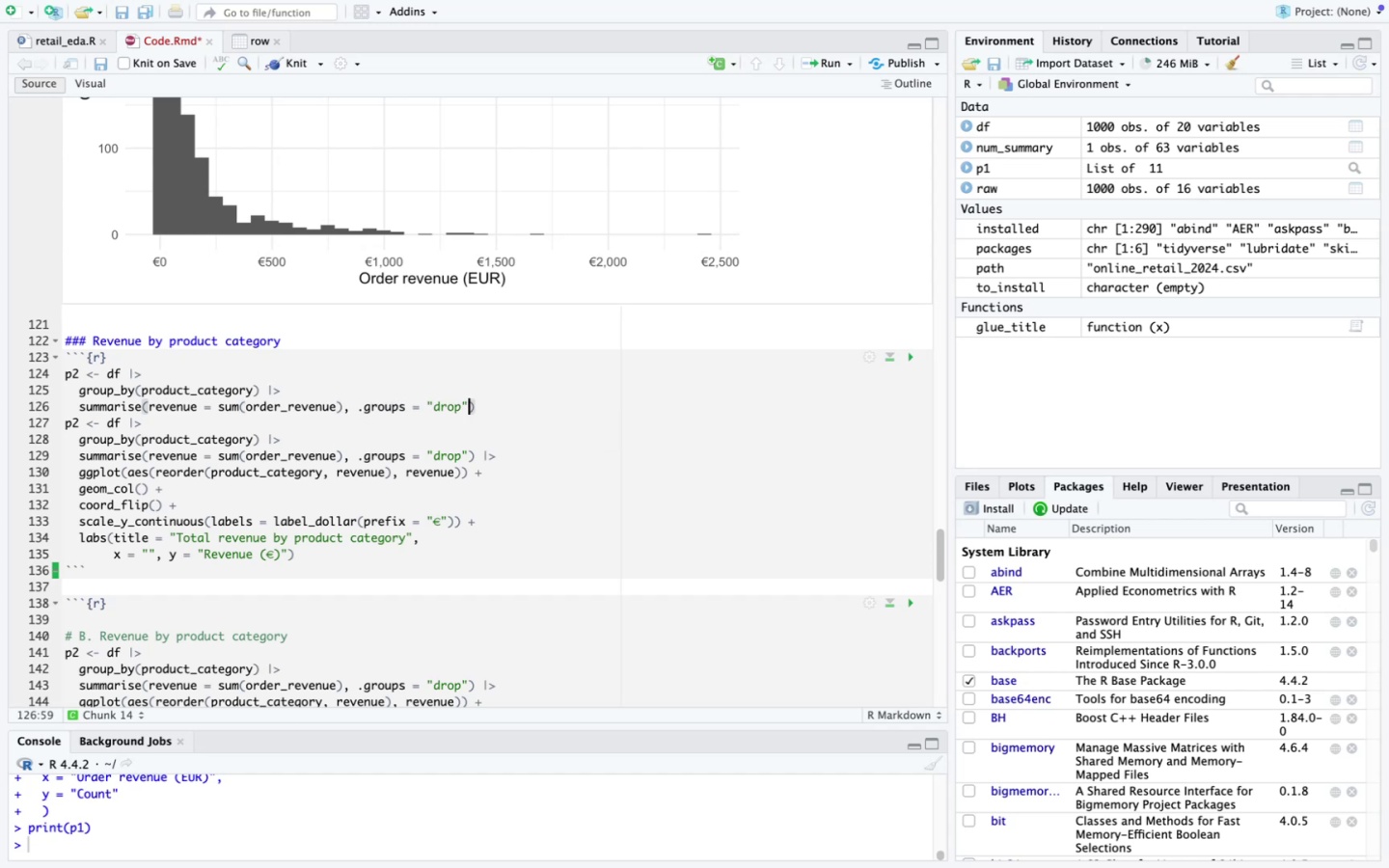 
key(ArrowRight)
 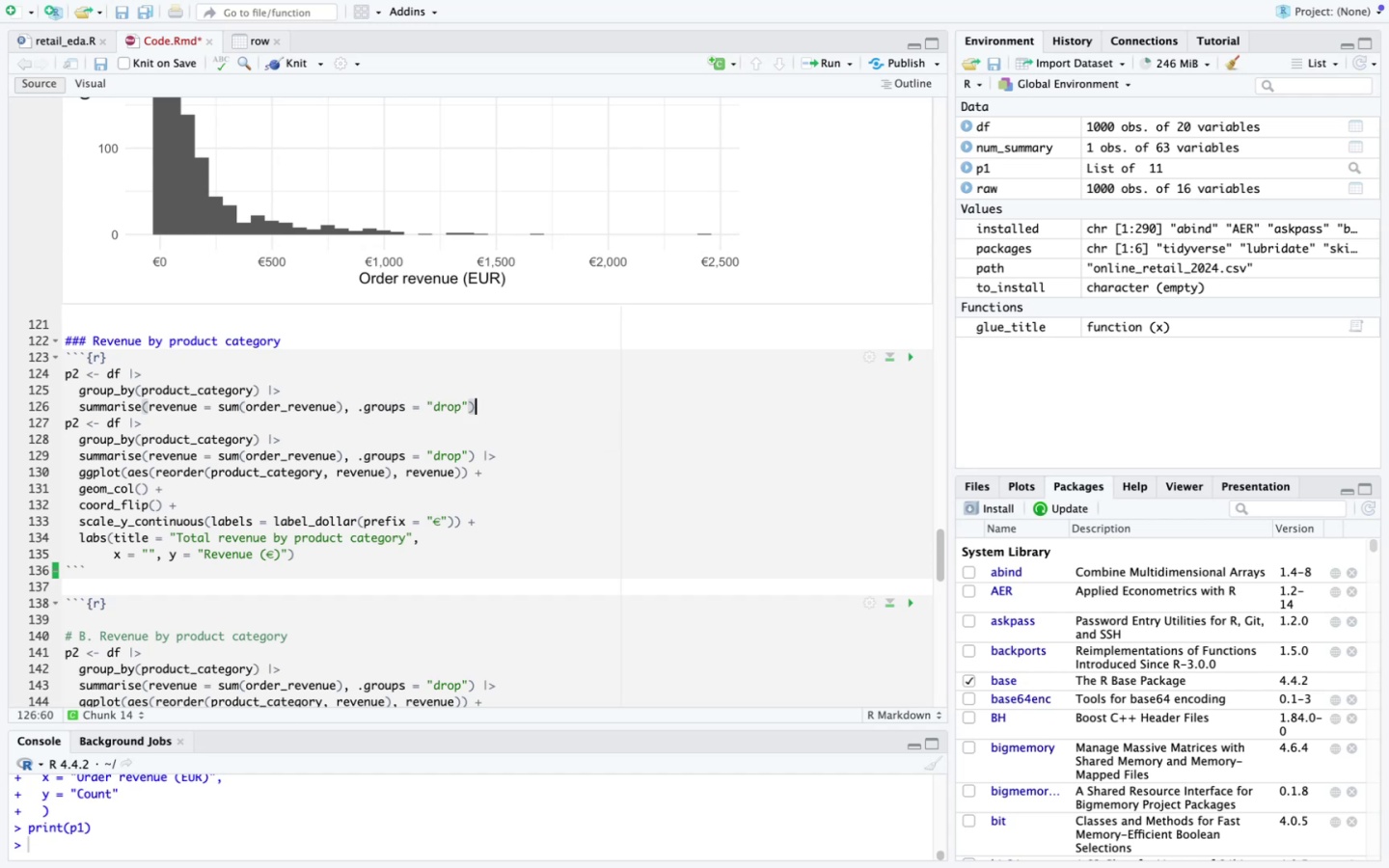 
key(Space)
 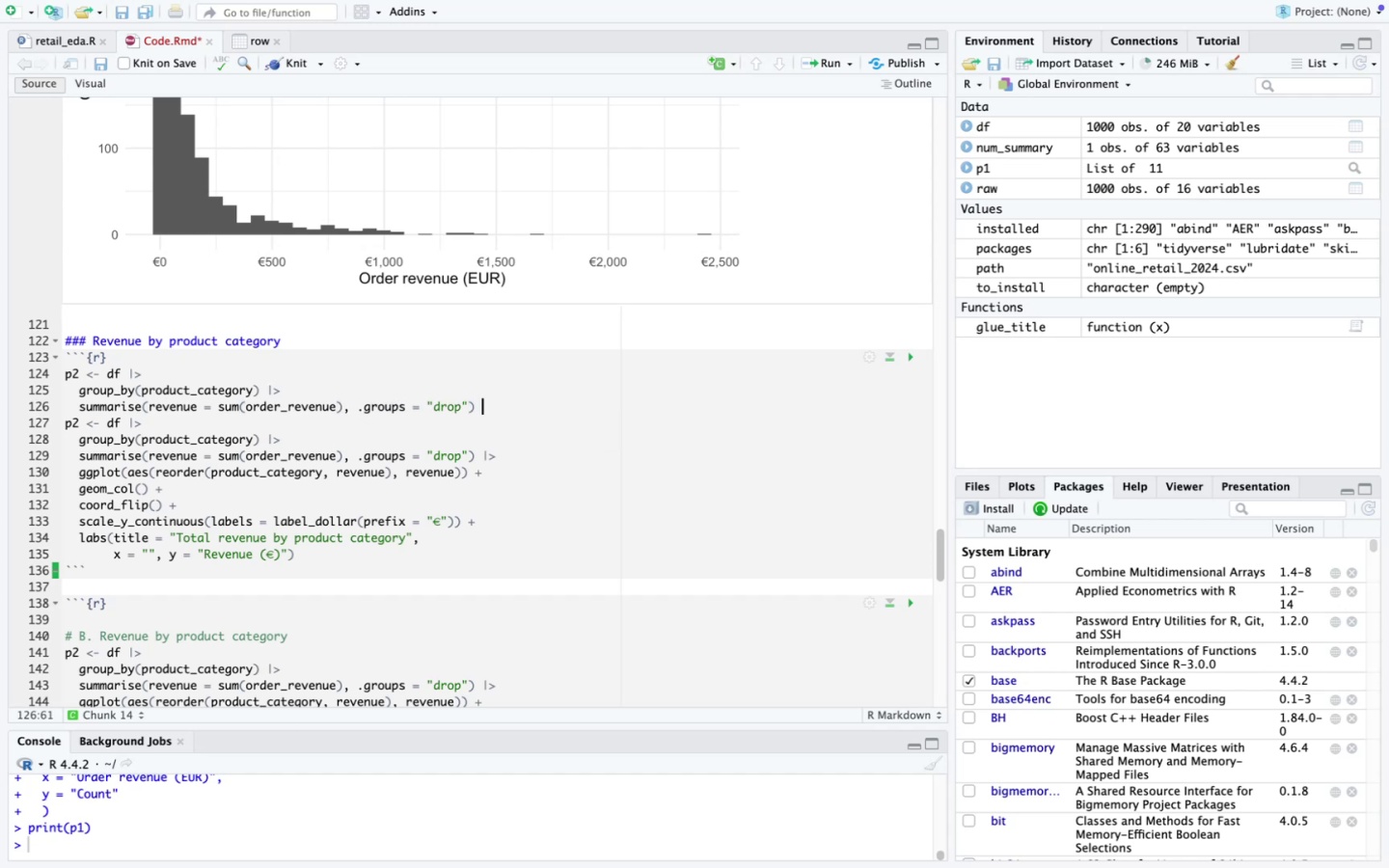 
key(Meta+V)
 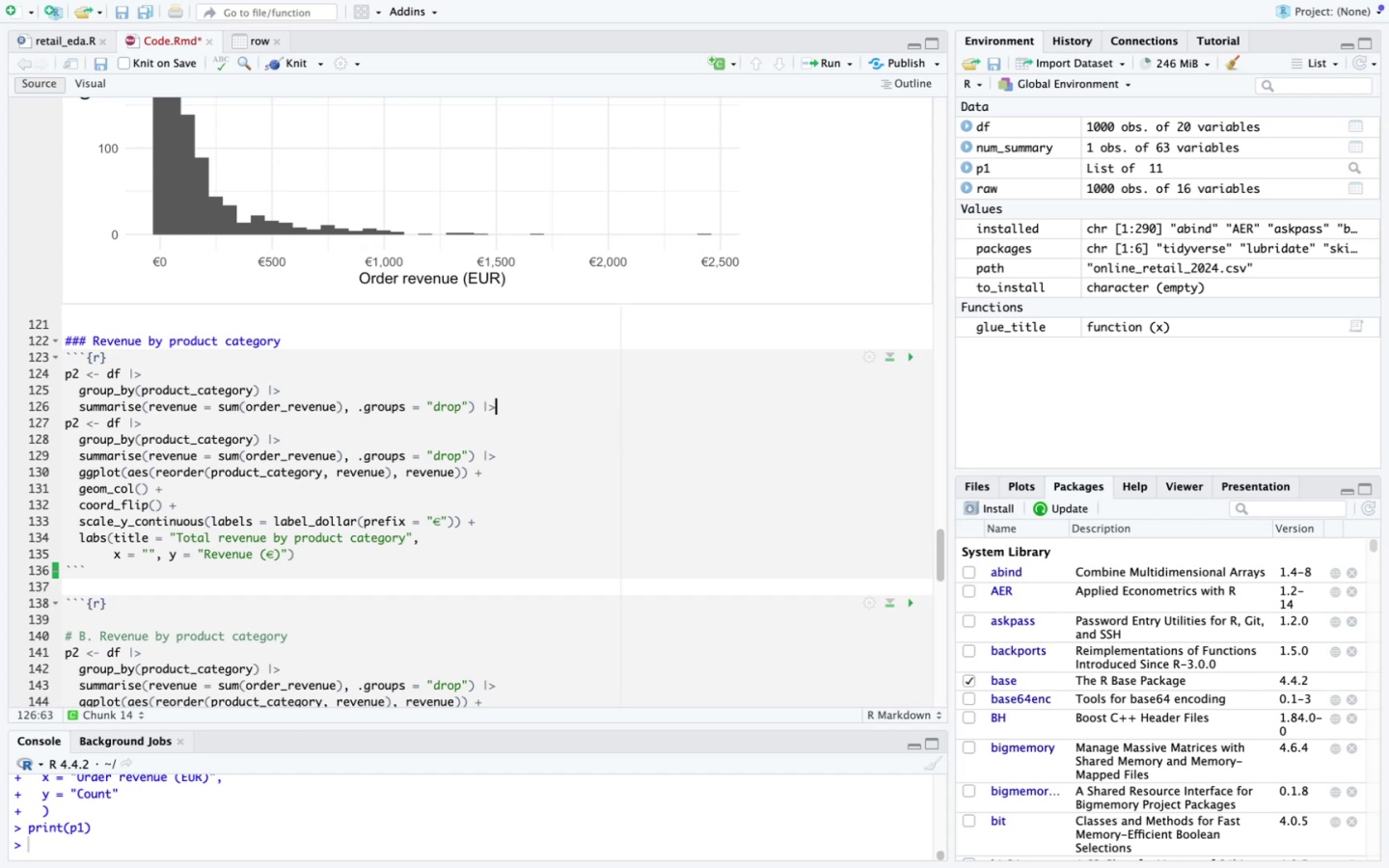 
key(Enter)
 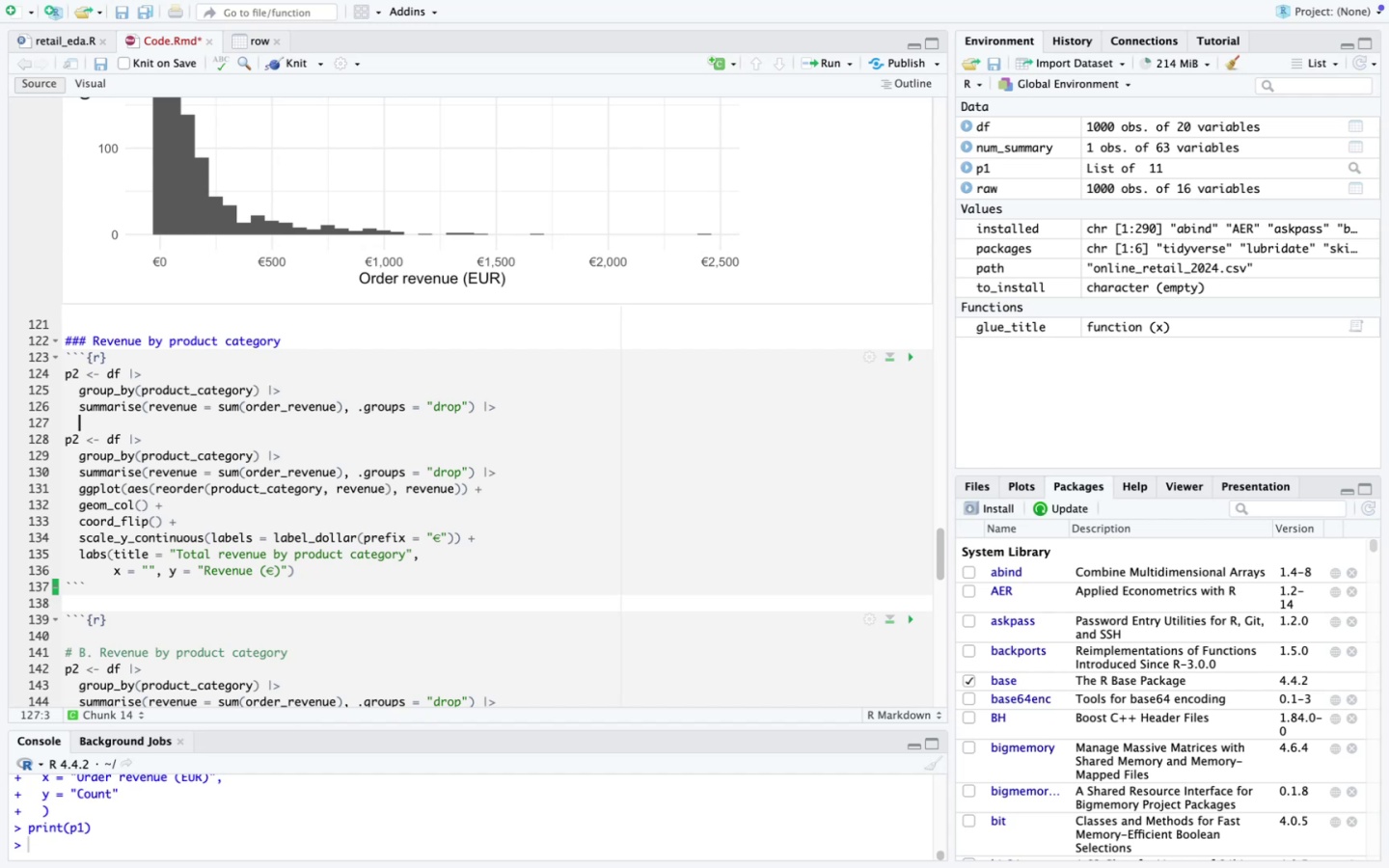 
type(ggplot(aes(reorder`)
key(Backspace)
type((product_car)
key(Backspace)
type(tegoru)
key(Backspace)
type(y, revenye)
key(Backspace)
key(Backspace)
 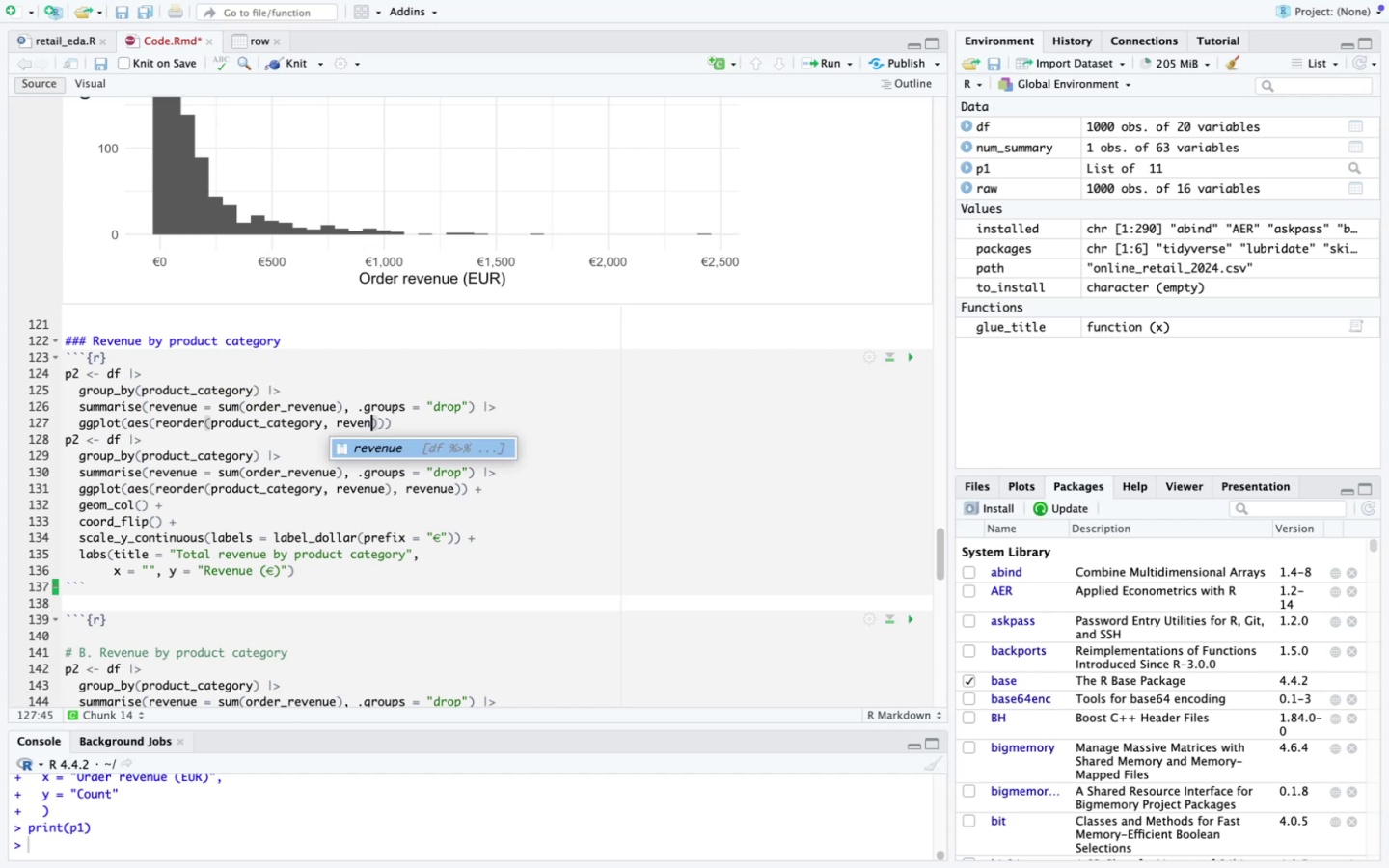 
key(Enter)
 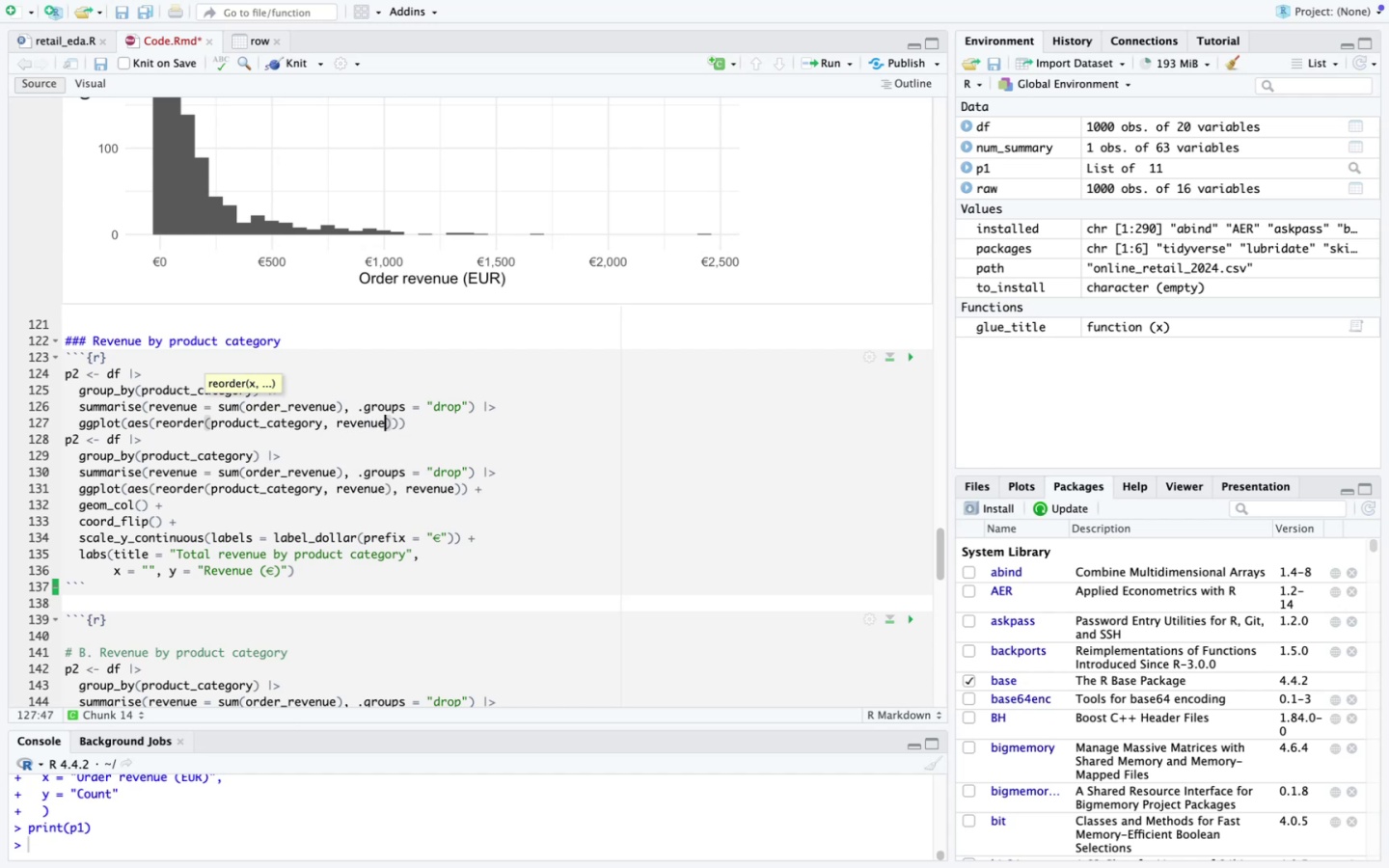 
key(ArrowRight)
 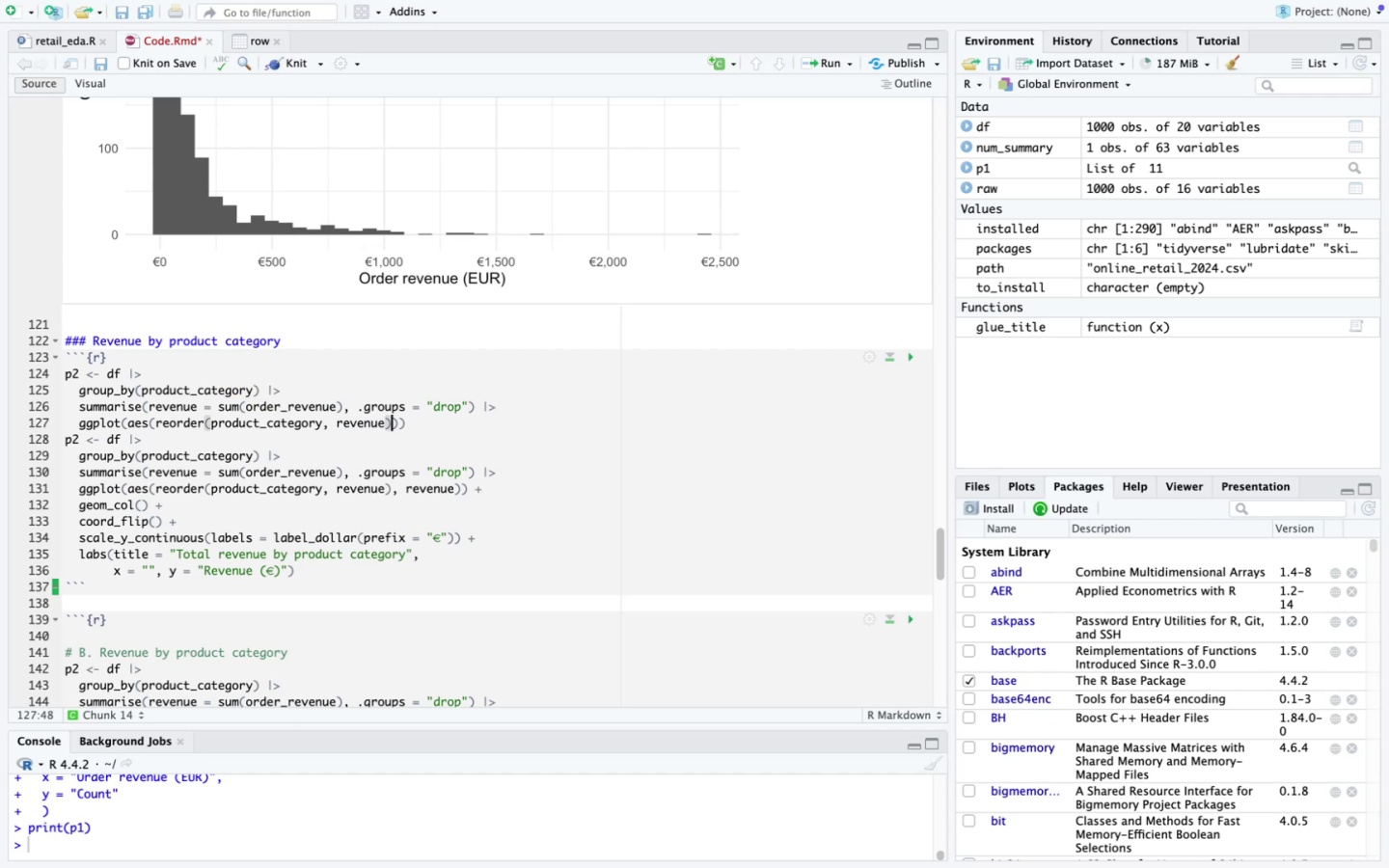 
type(, revenye)
key(Backspace)
key(Backspace)
type(ye)
key(Backspace)
key(Backspace)
type(ue)
 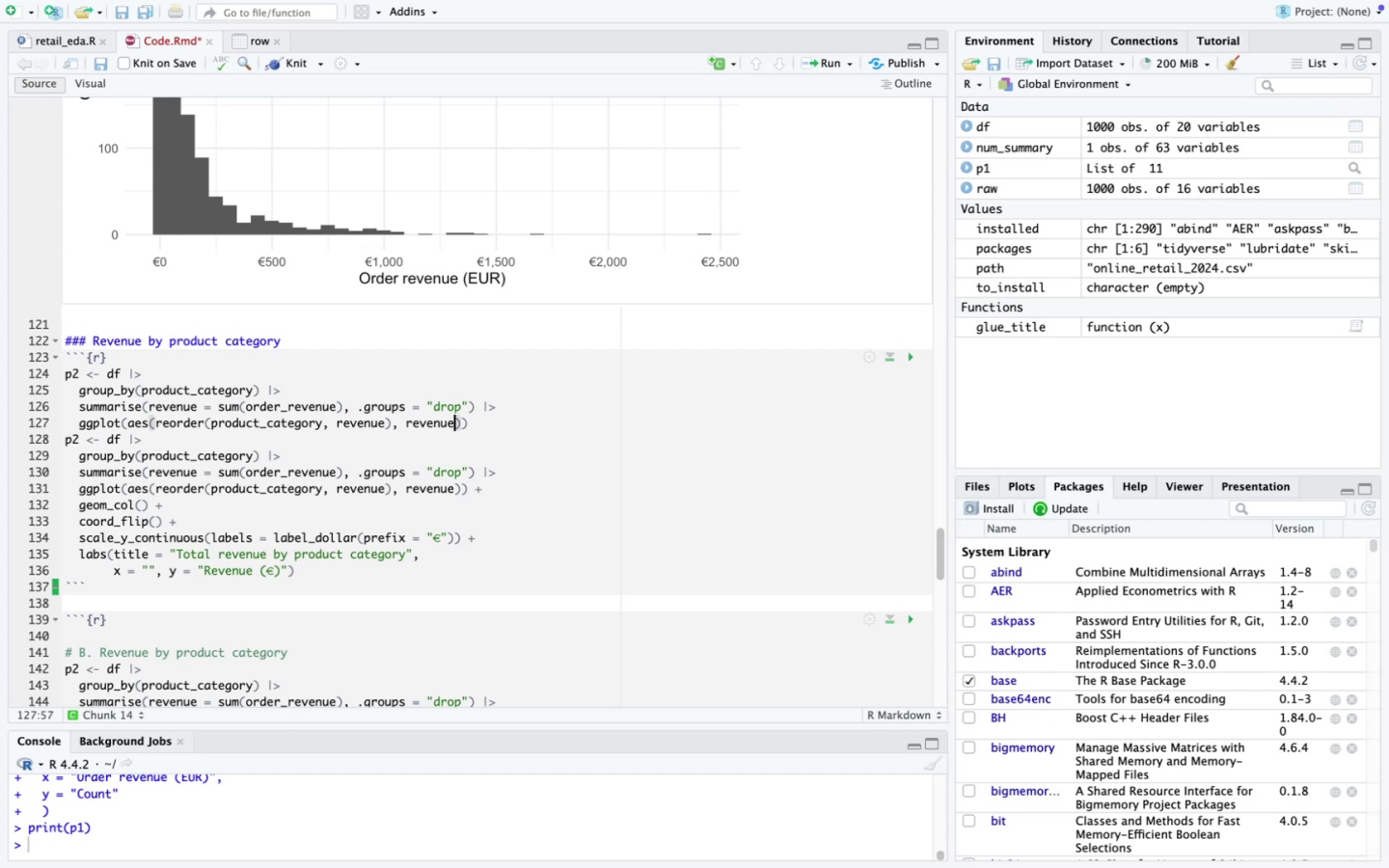 
key(ArrowRight)
 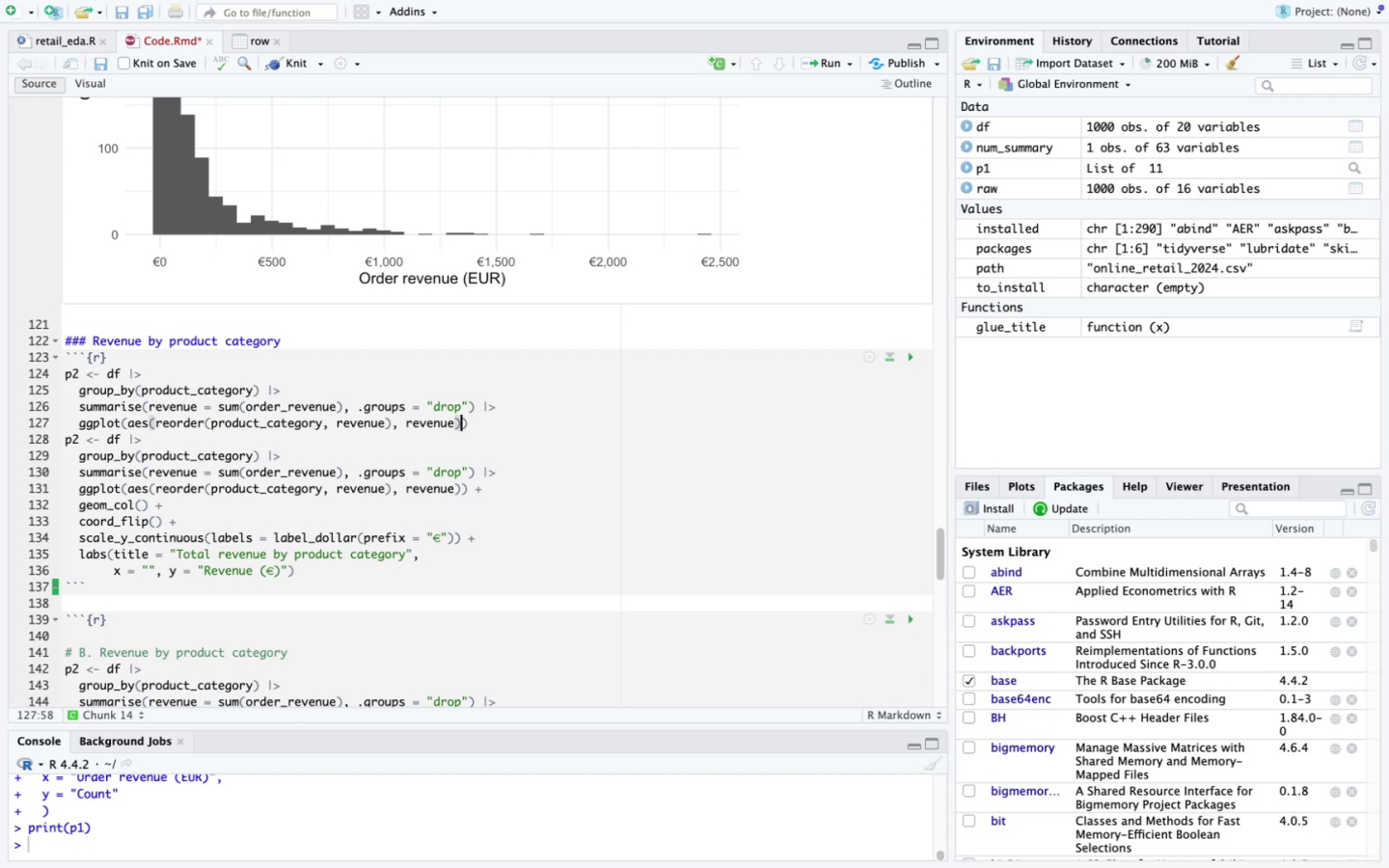 
key(ArrowRight)
 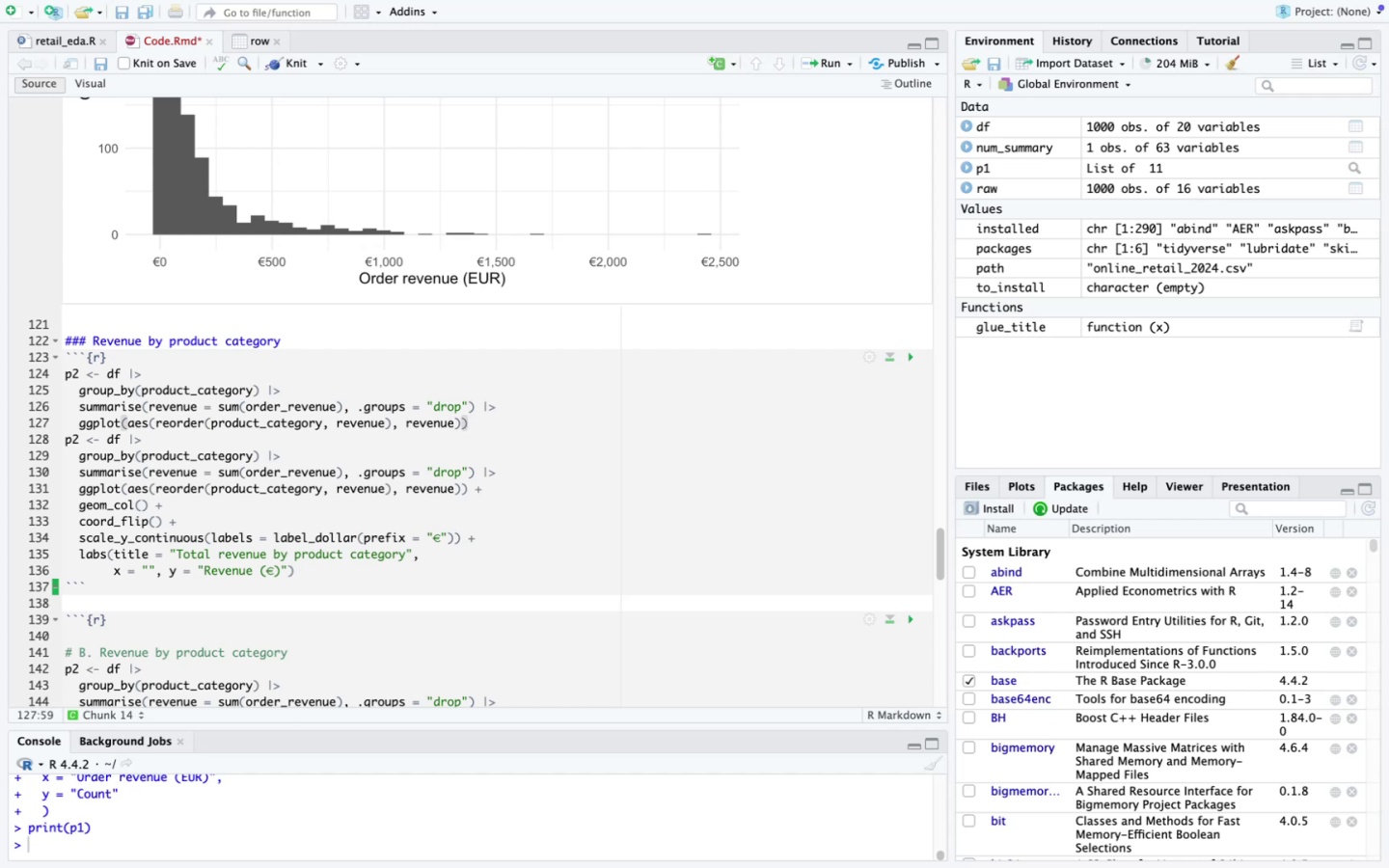 
key(Space)
 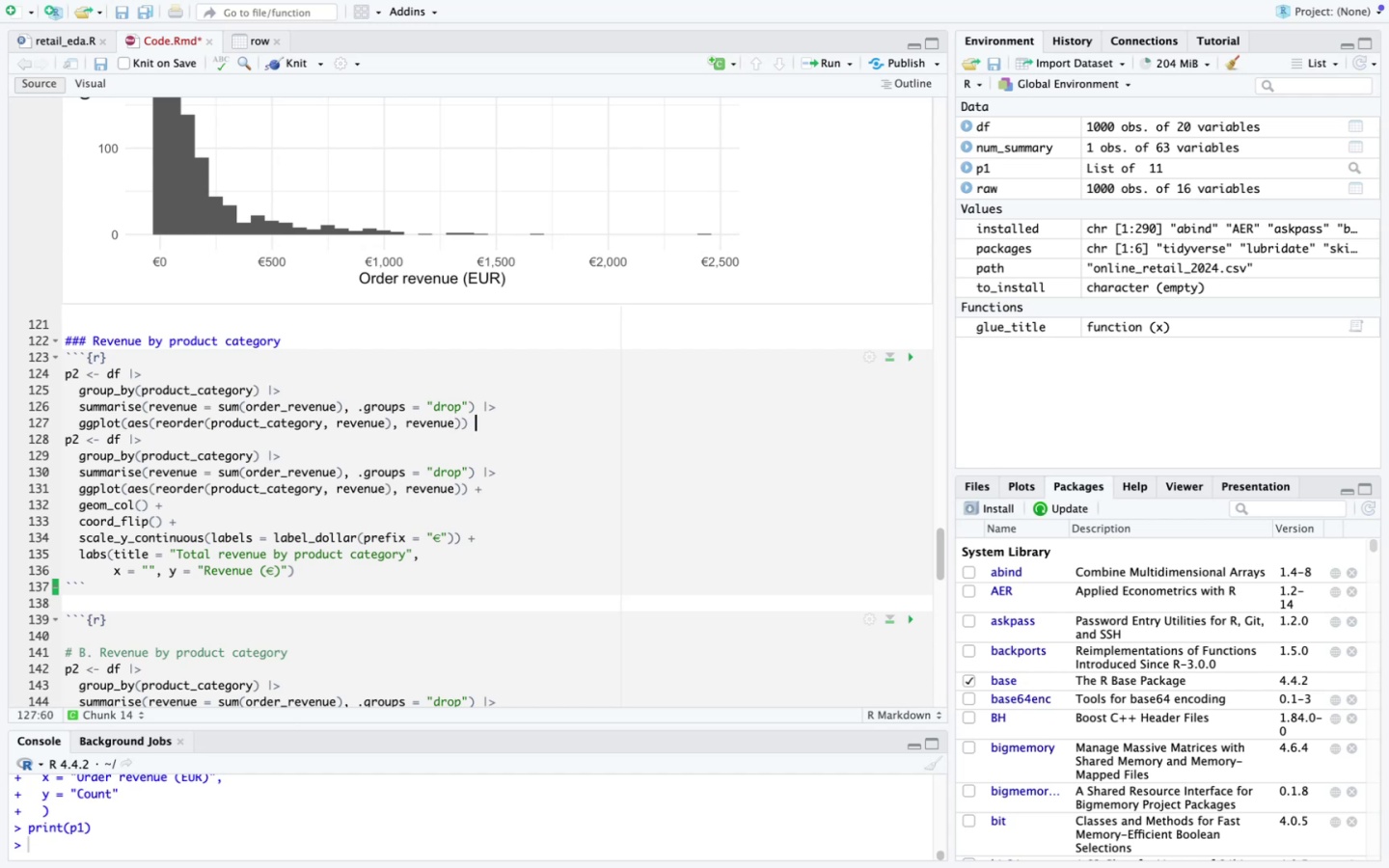 
key(Shift+ShiftLeft)
 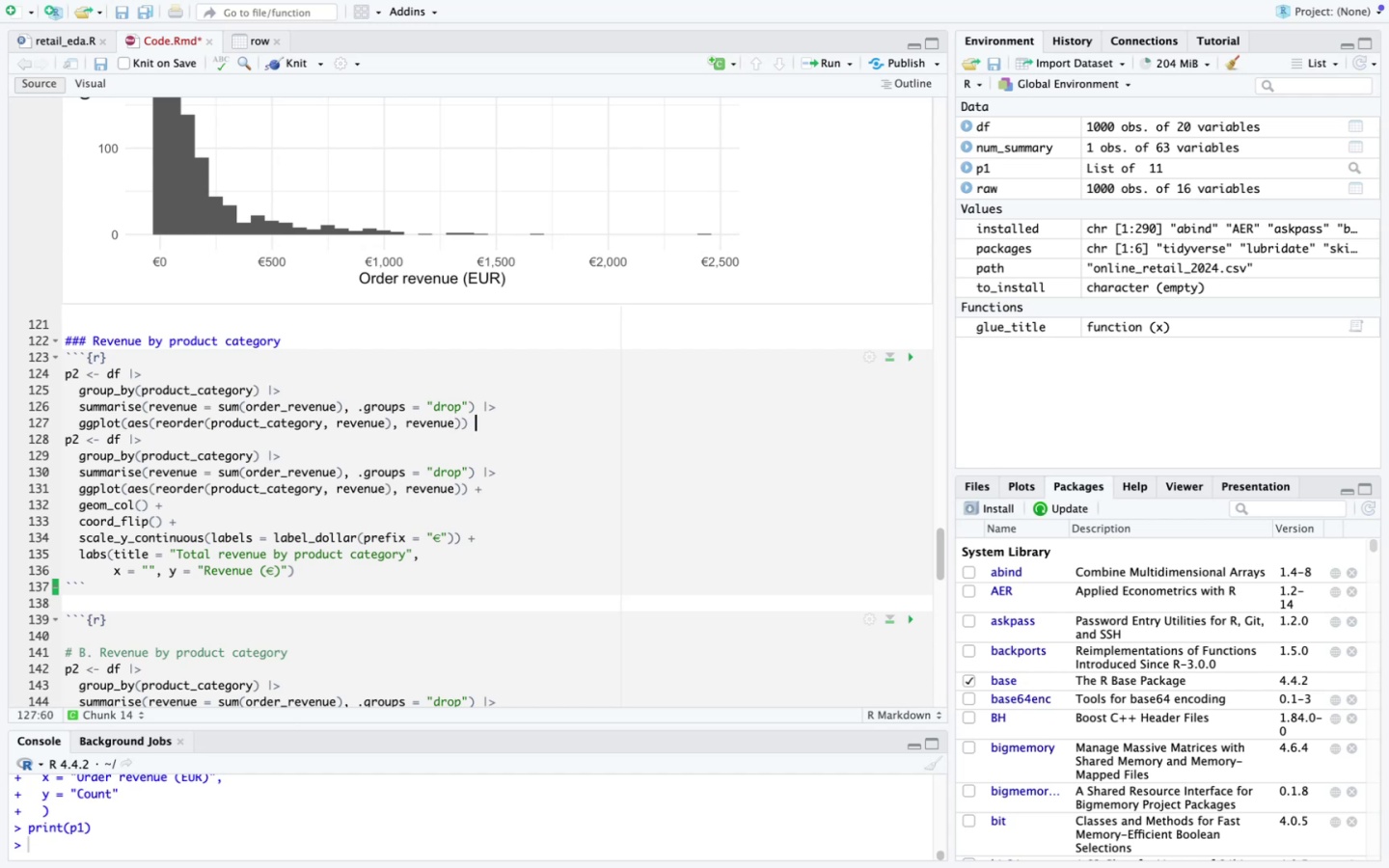 
key(Shift+Equal)
 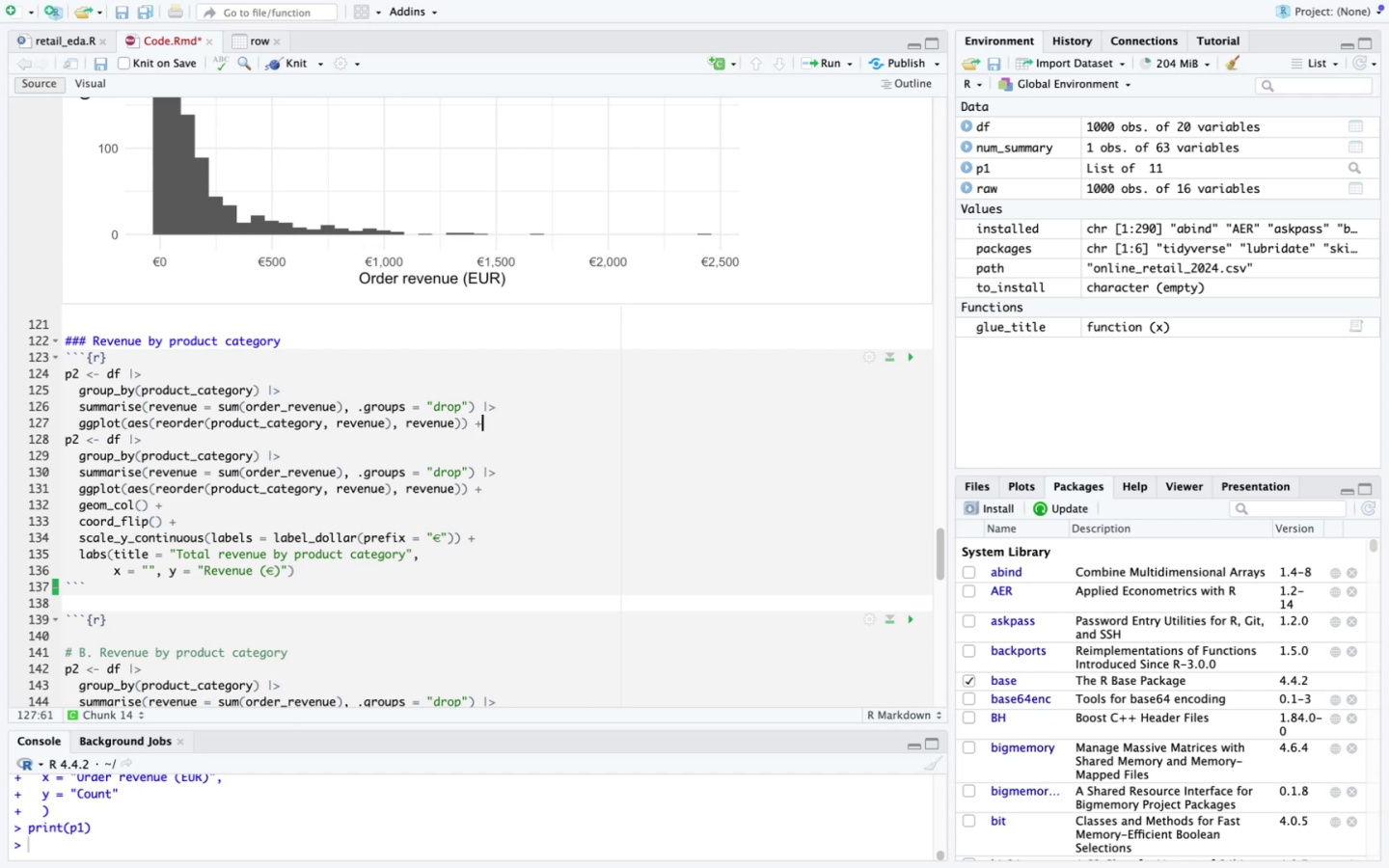 
key(Enter)
 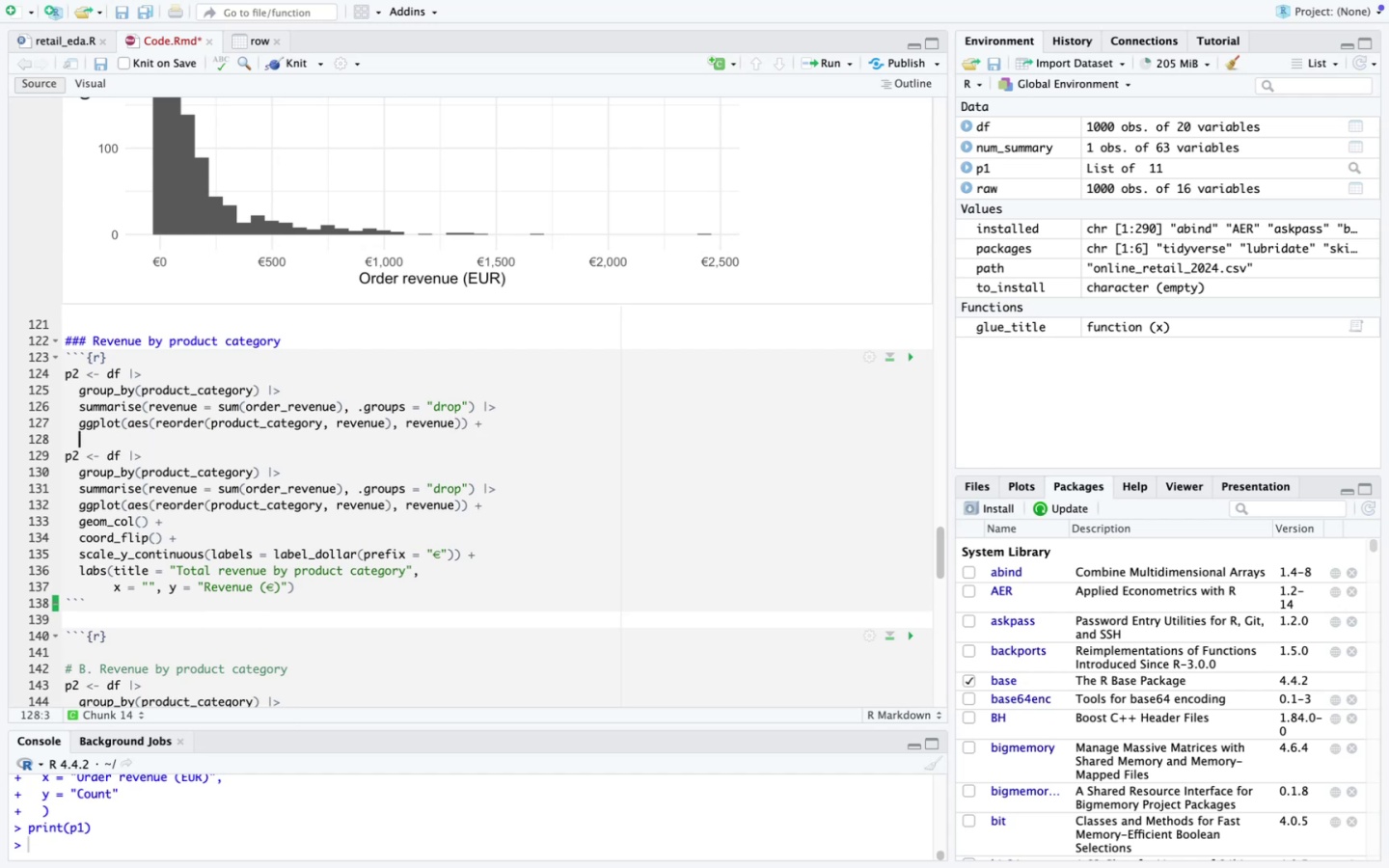 
type(geom_cold)
key(Backspace)
type(()
 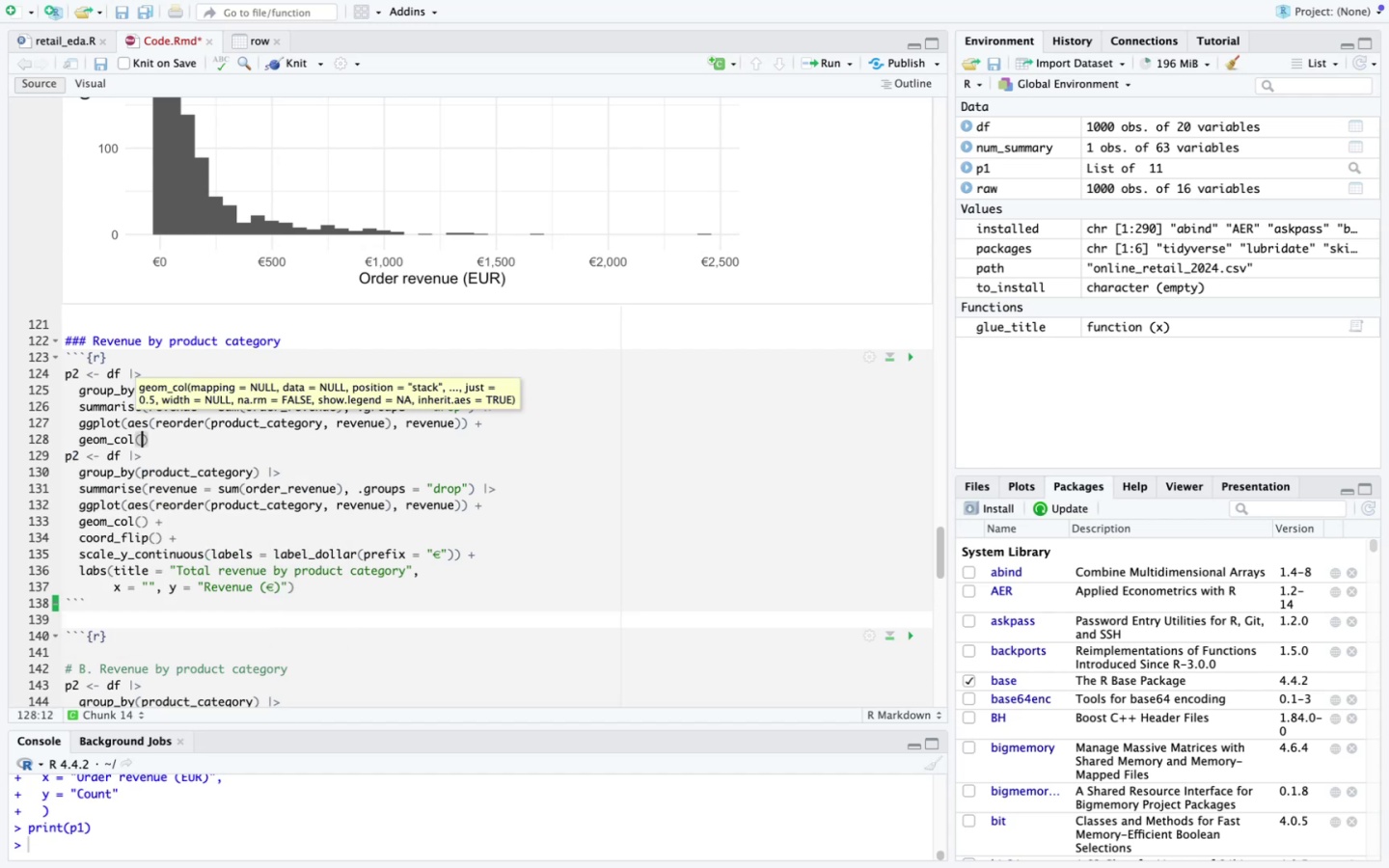 
key(ArrowRight)
 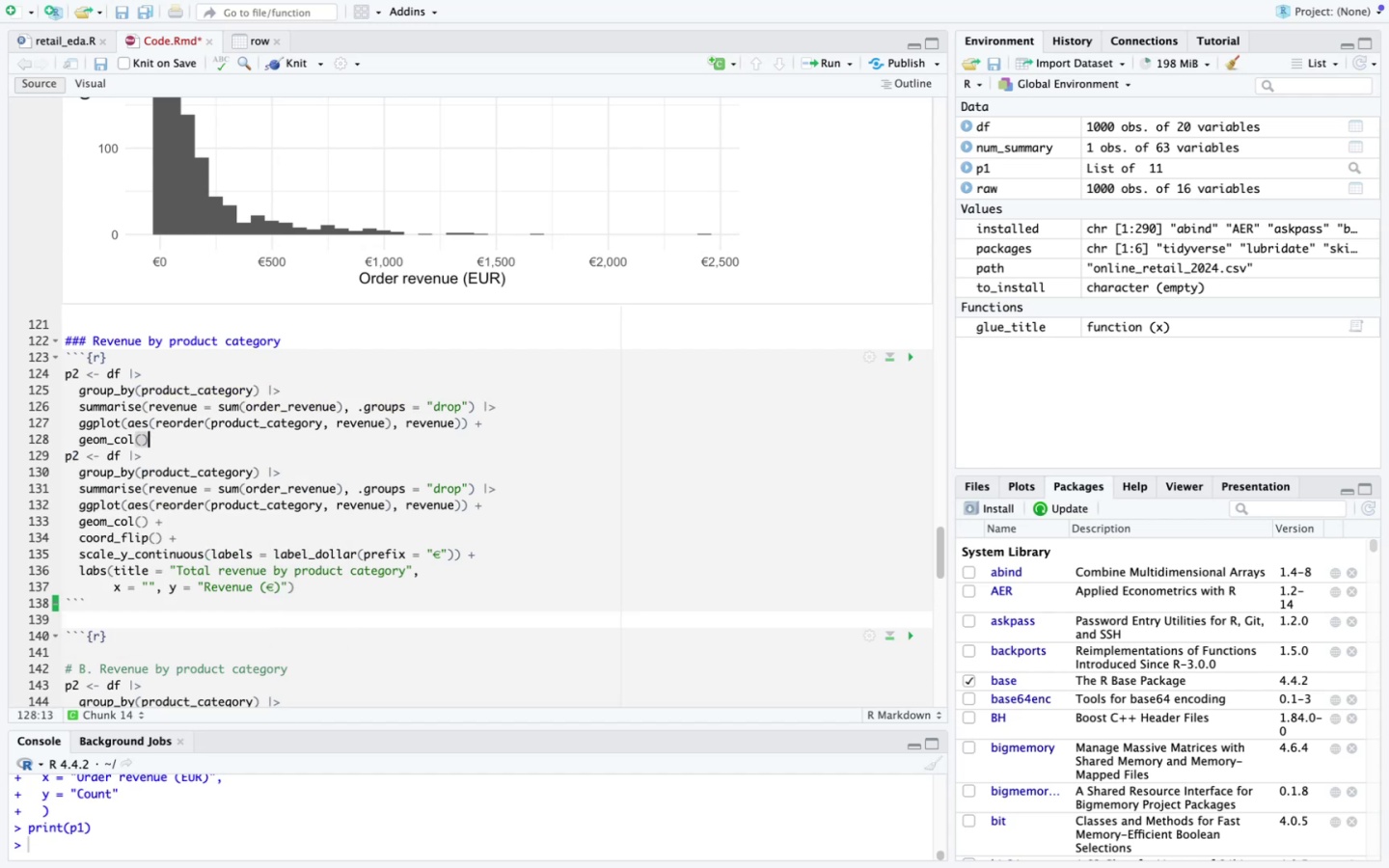 
key(Space)
 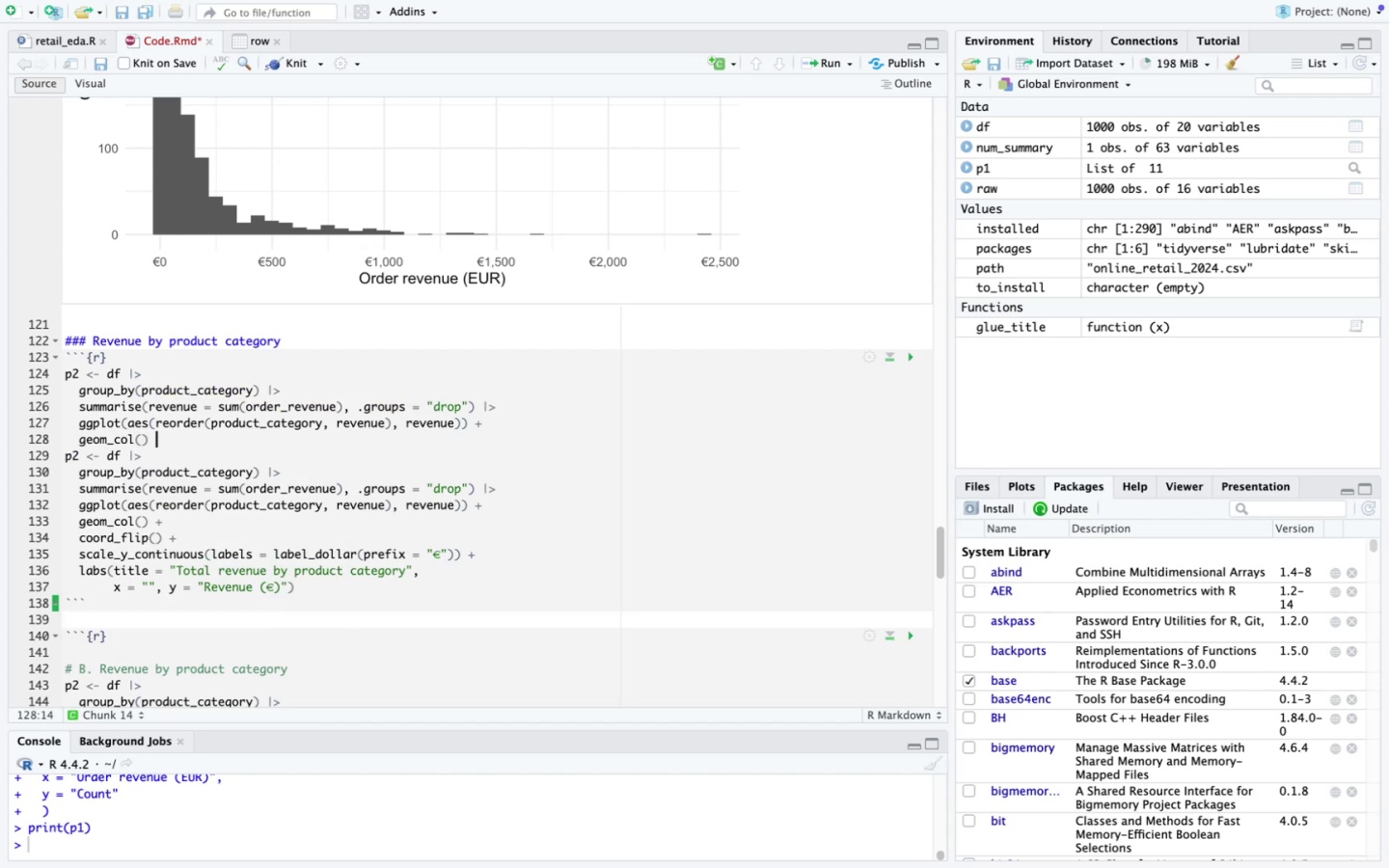 
key(Shift+ShiftLeft)
 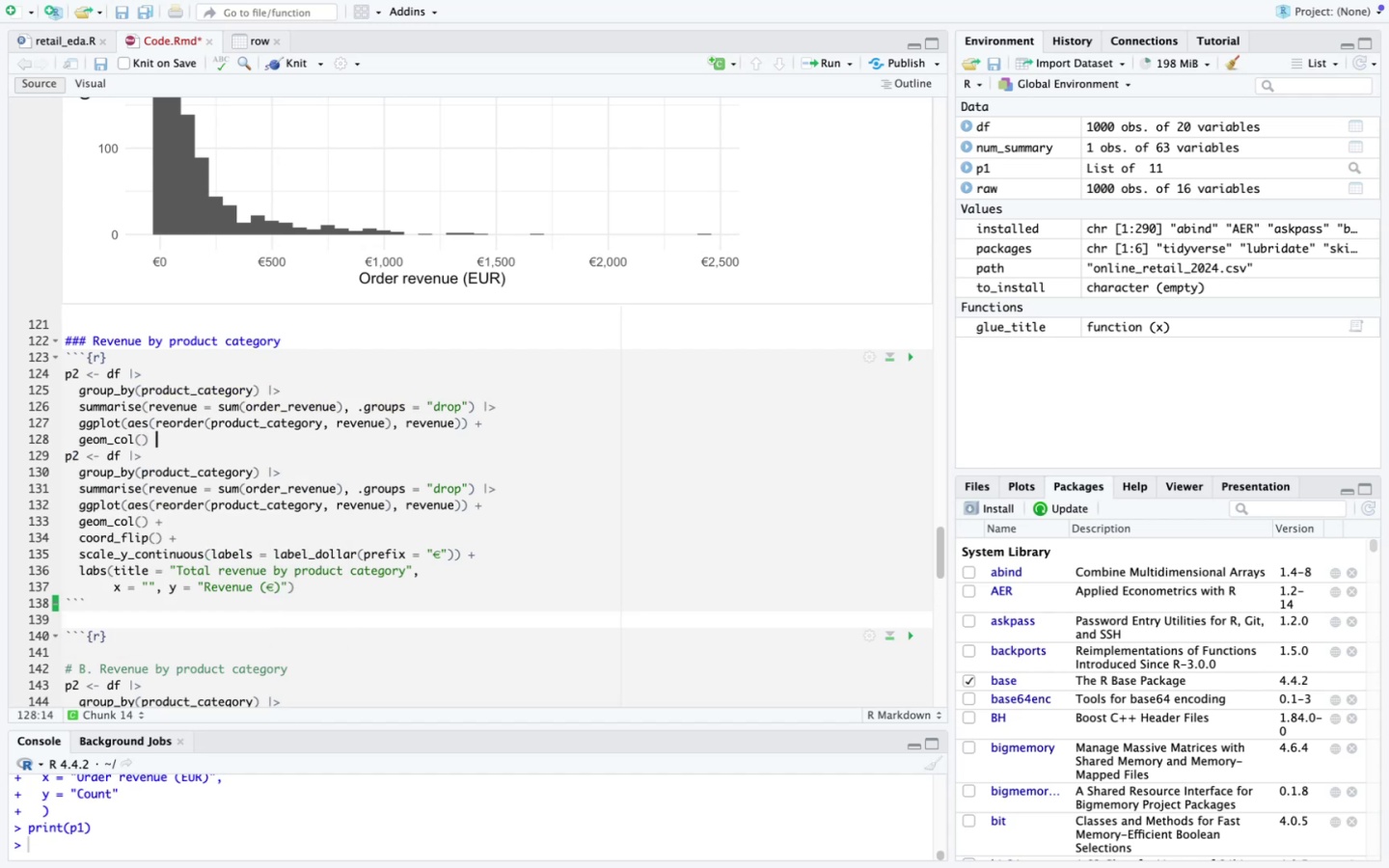 
key(Shift+Equal)
 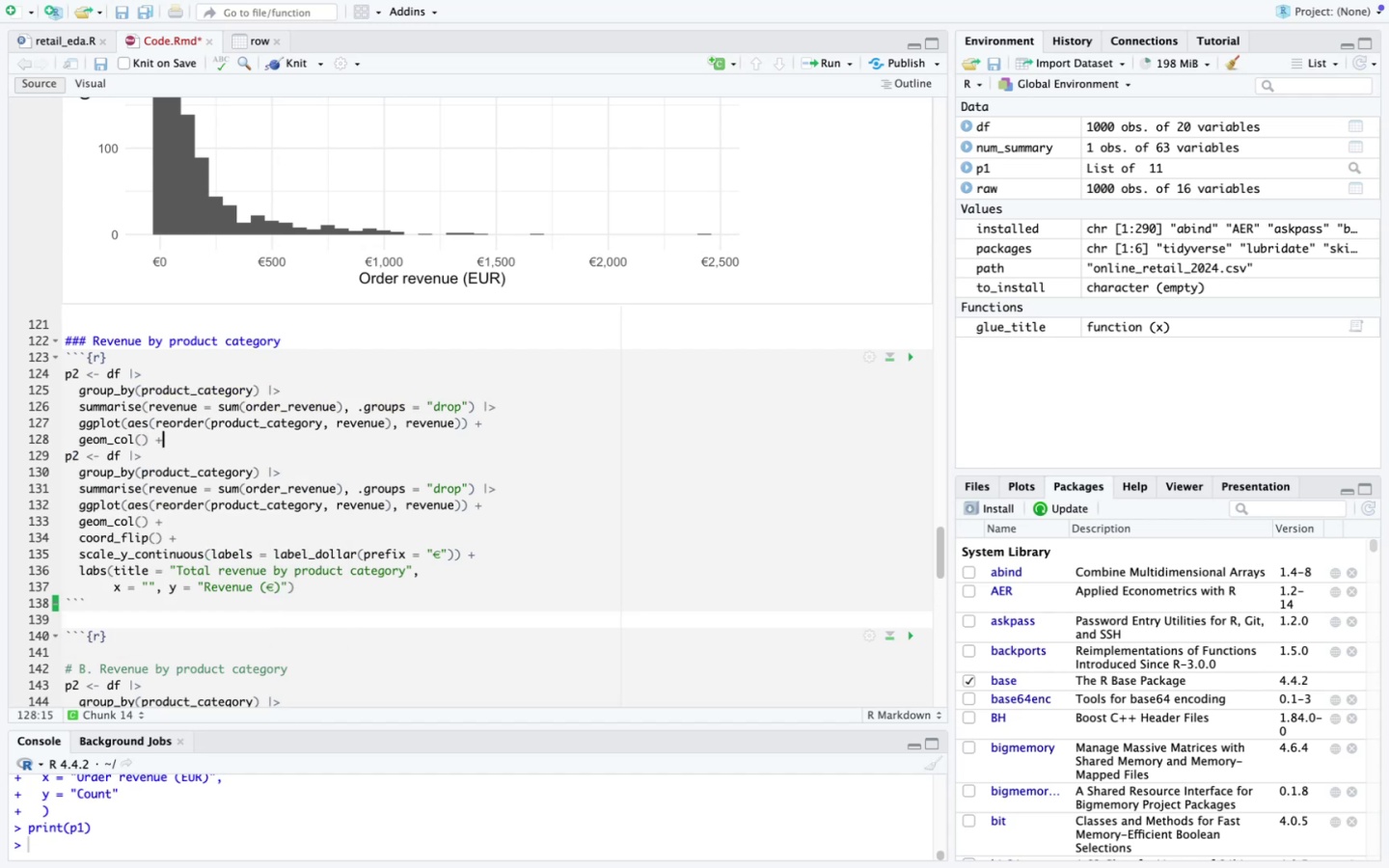 
key(Enter)
 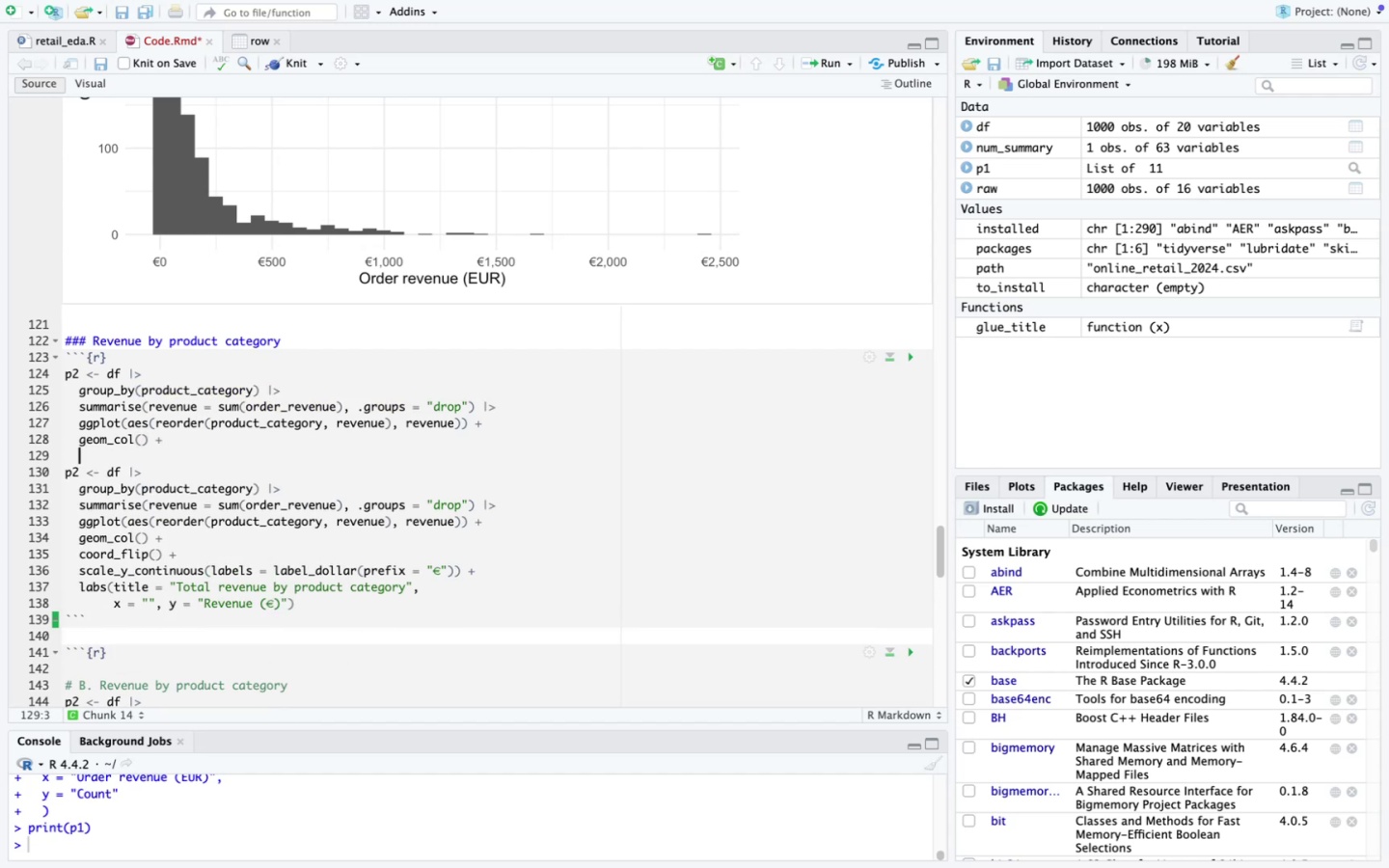 
type(coord_flip()
 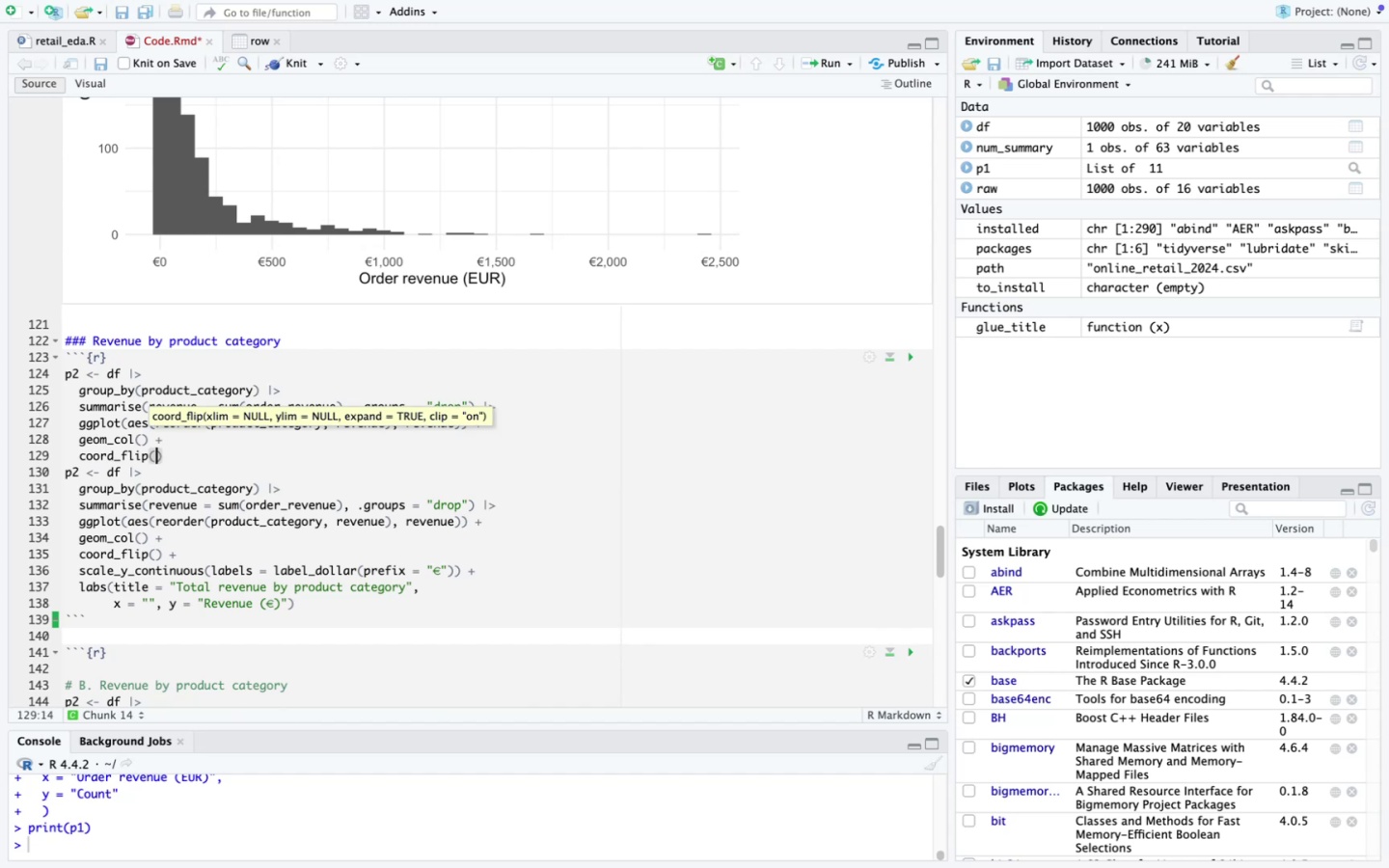 
 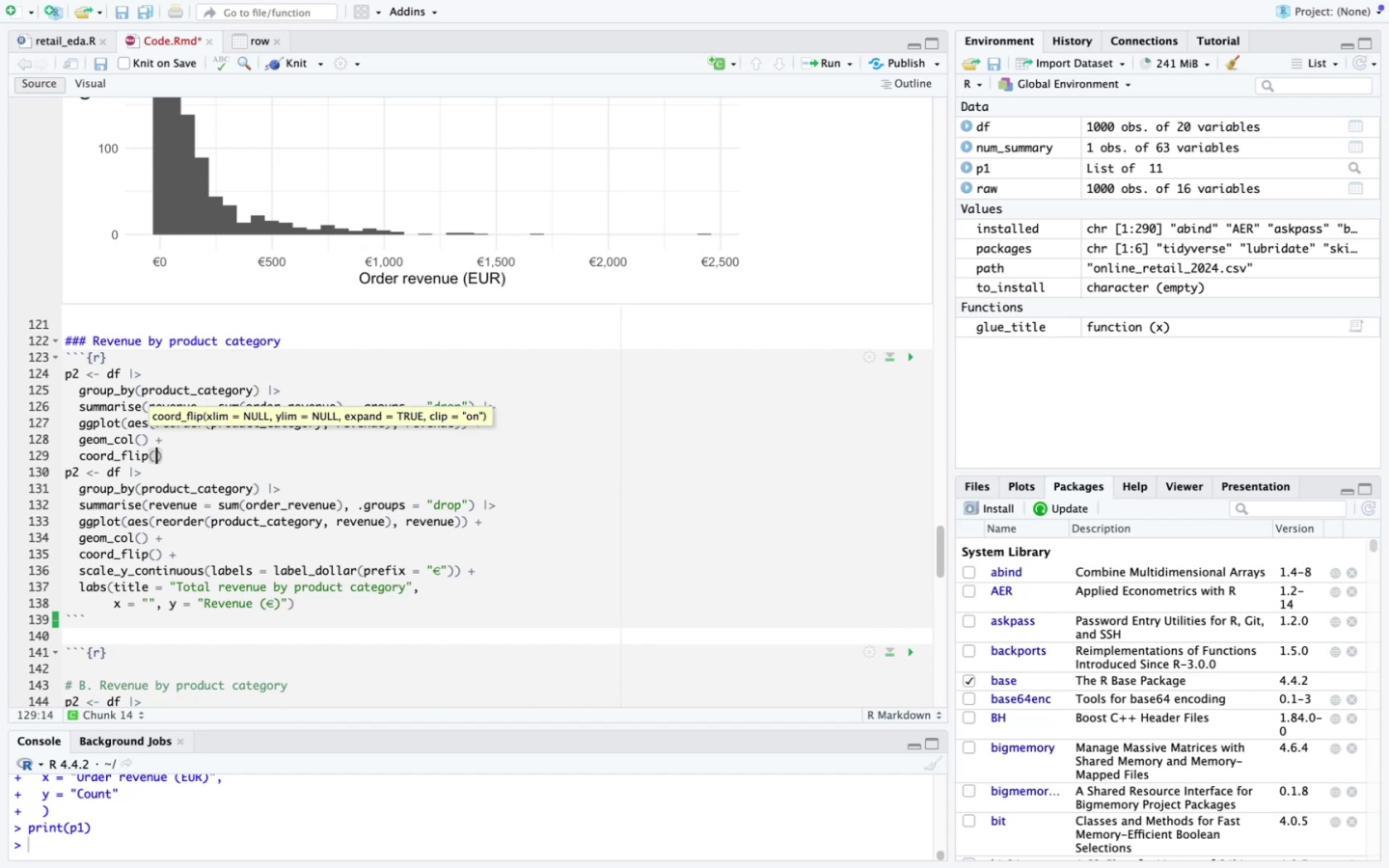 
key(ArrowRight)
 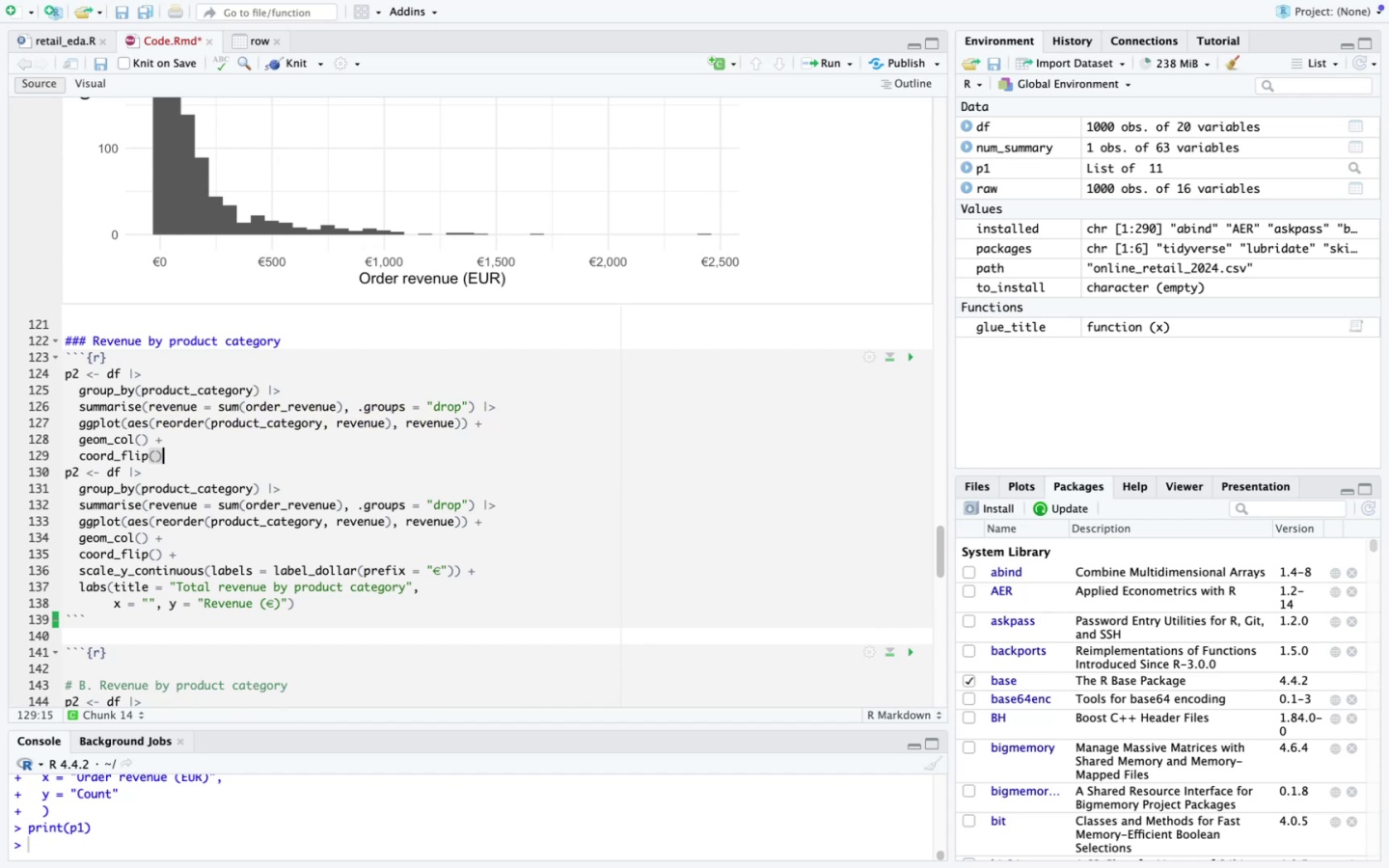 
key(Space)
 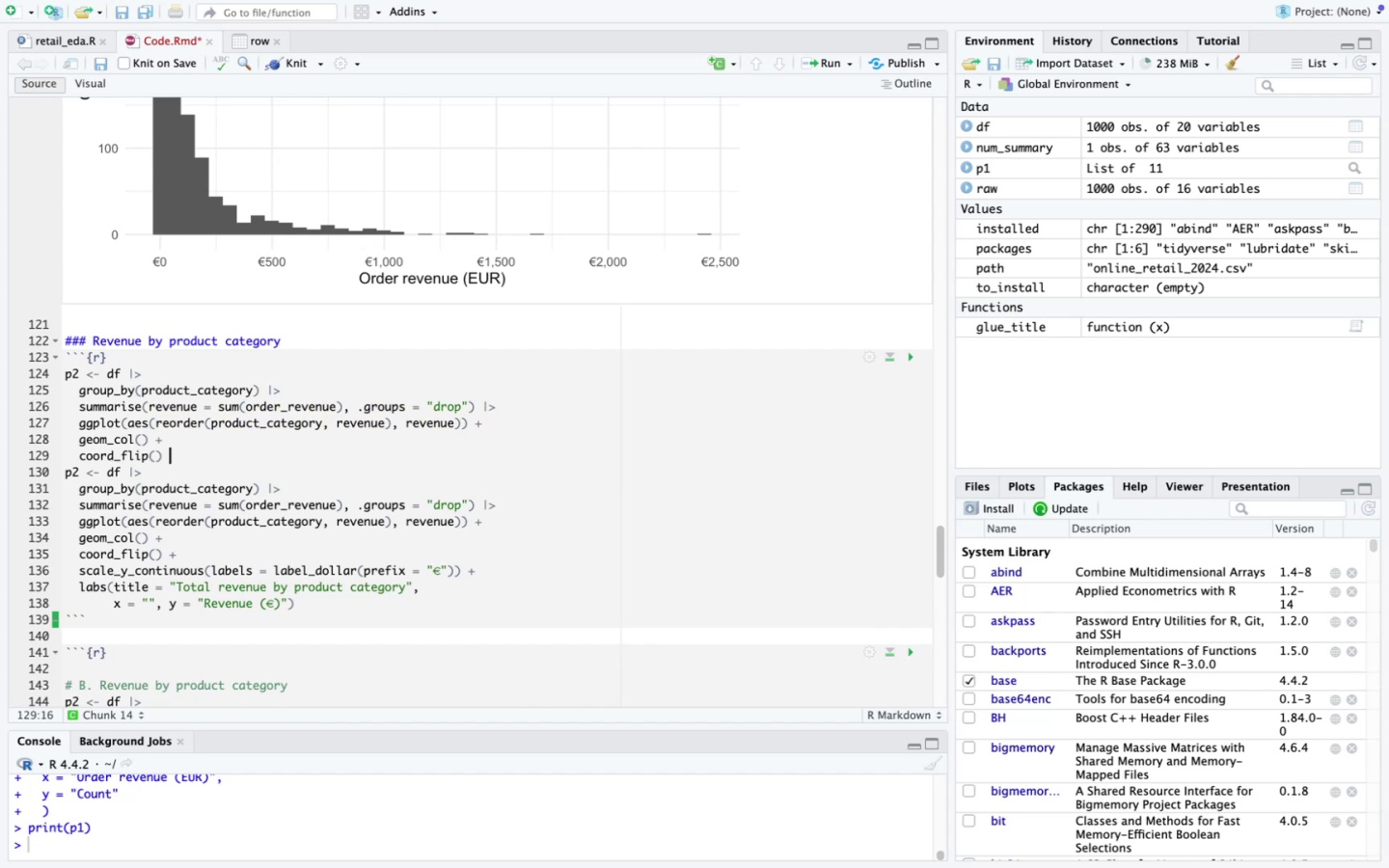 
key(Shift+ShiftLeft)
 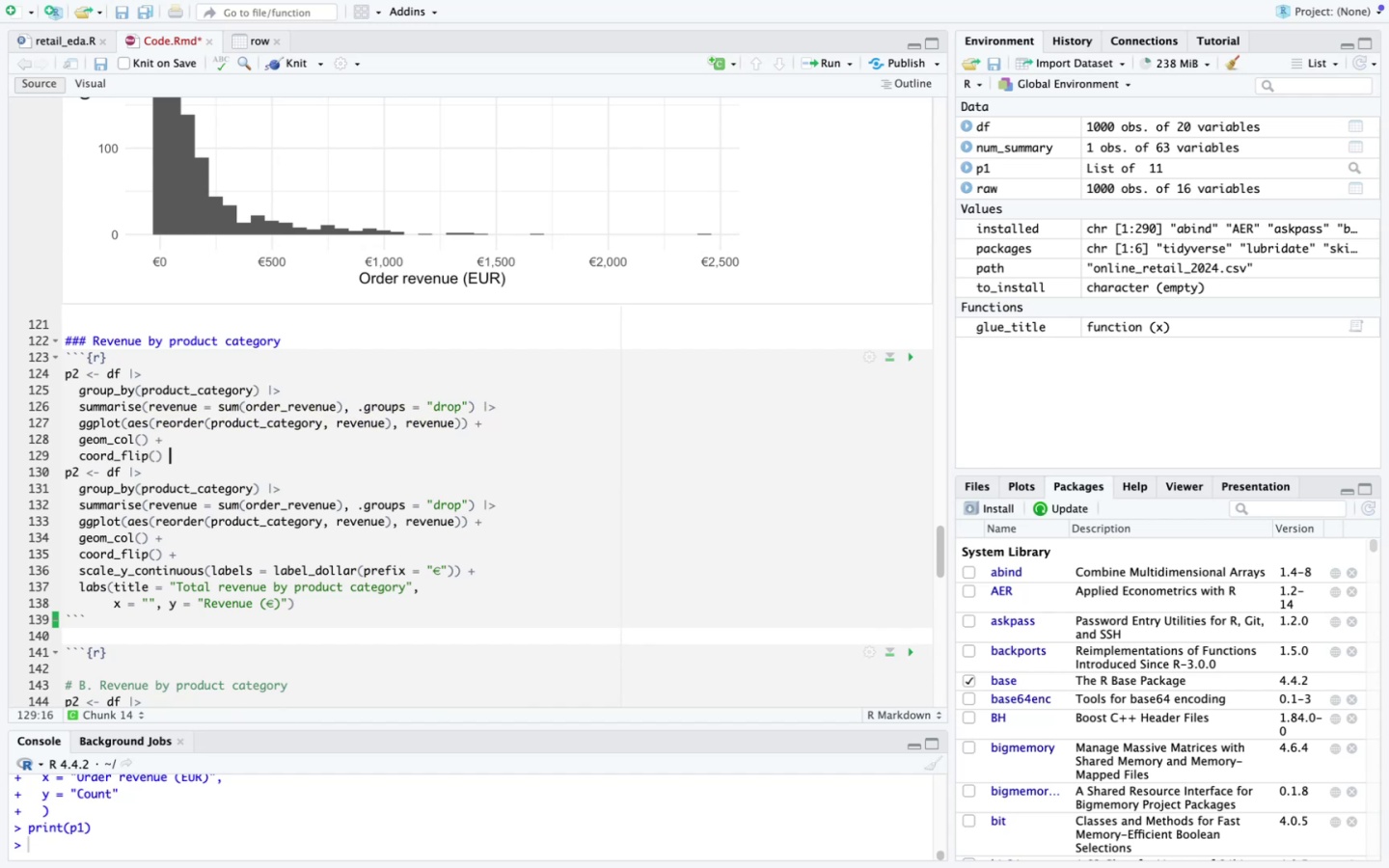 
key(Shift+Equal)
 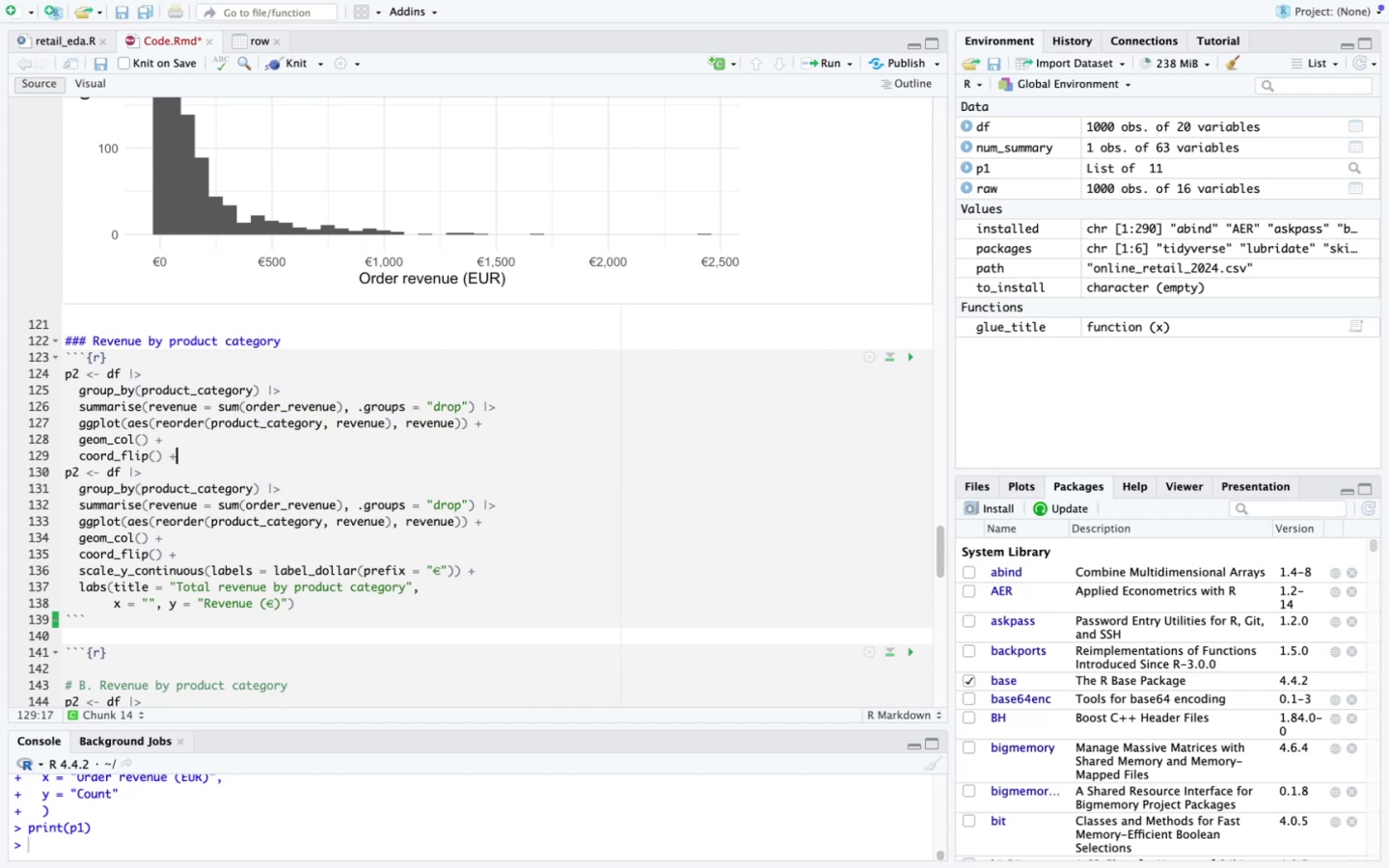 
key(Enter)
 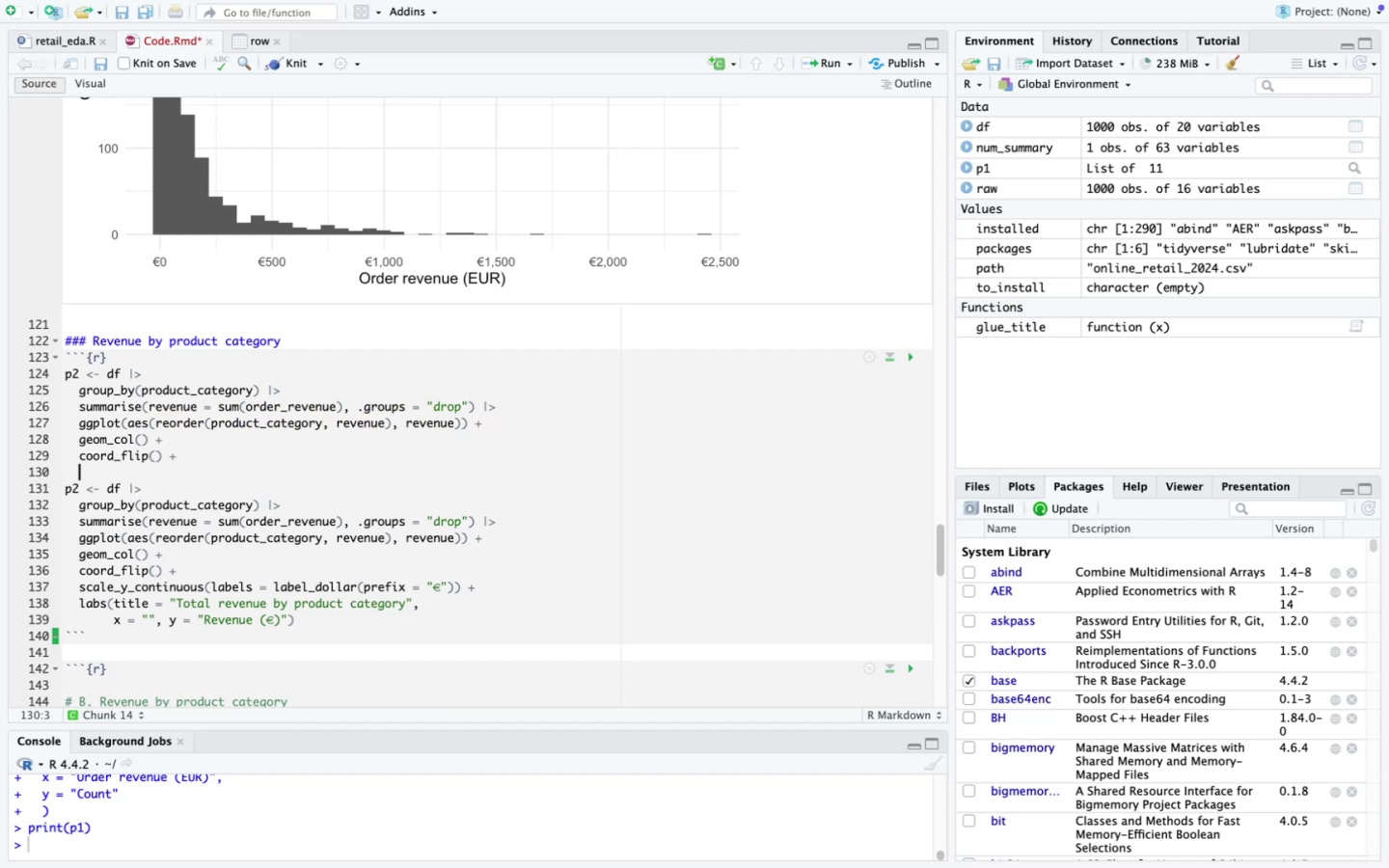 
type(scale_y_con)
 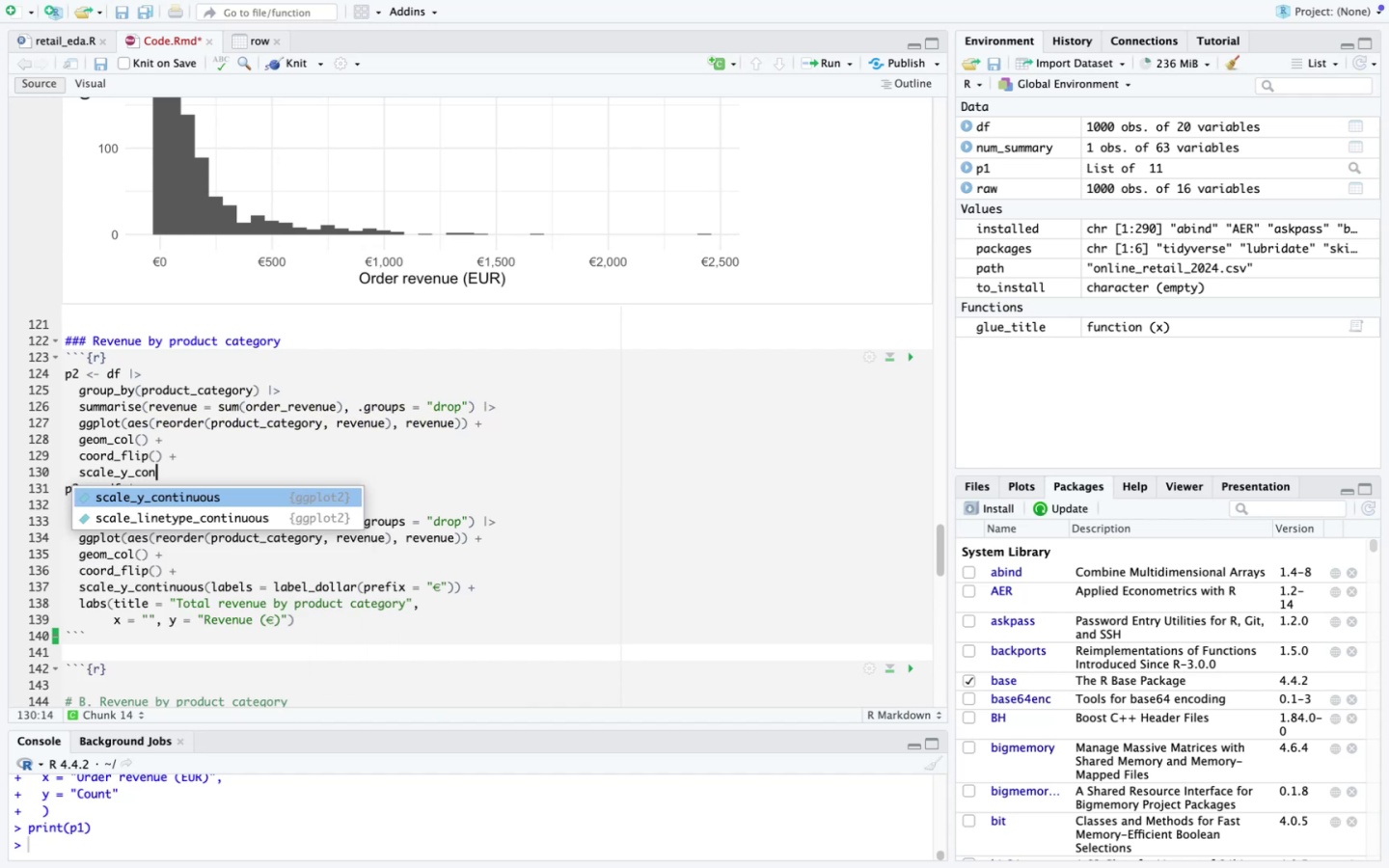 
key(Enter)
 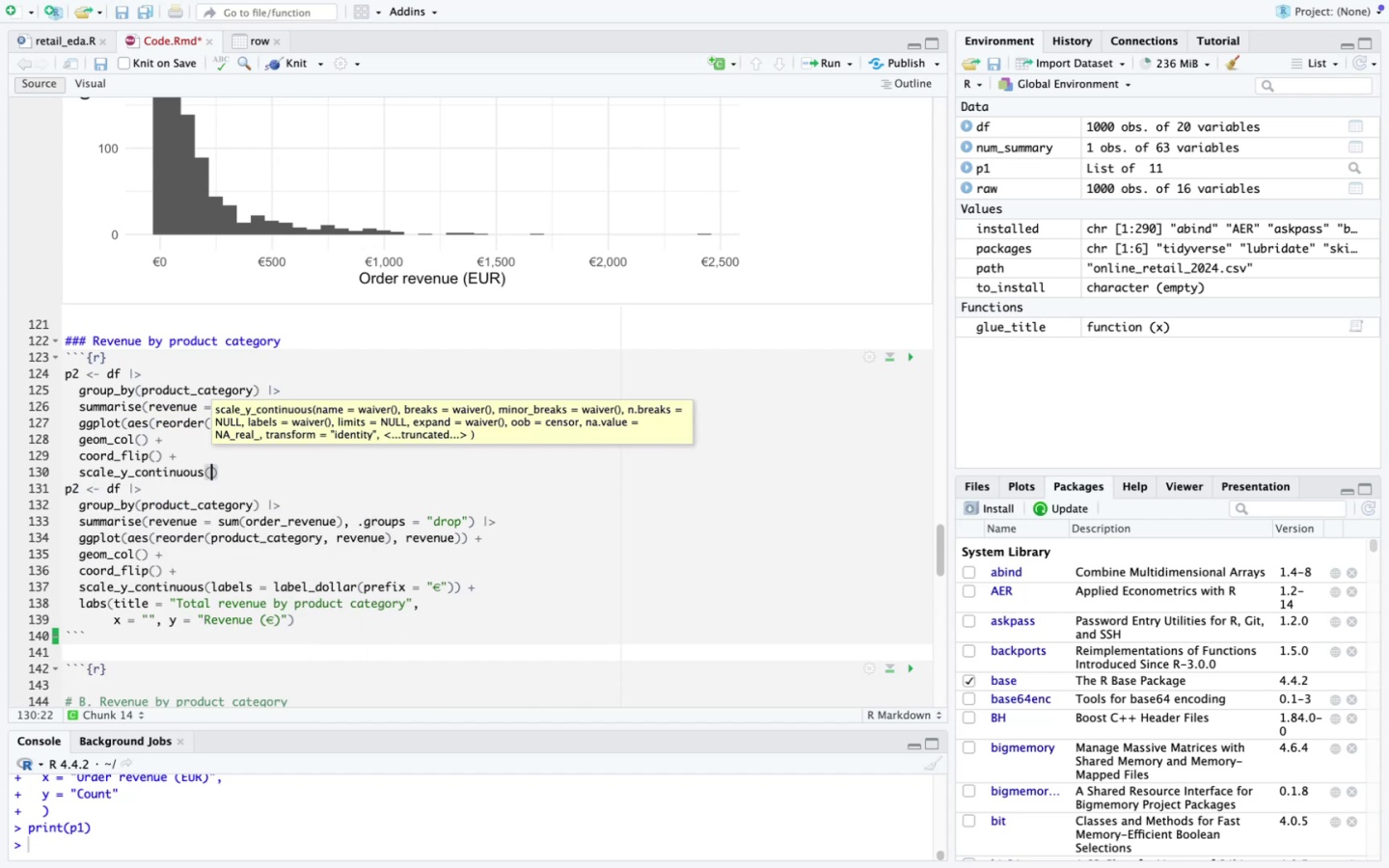 
type(labels = label_dollar(pre)
 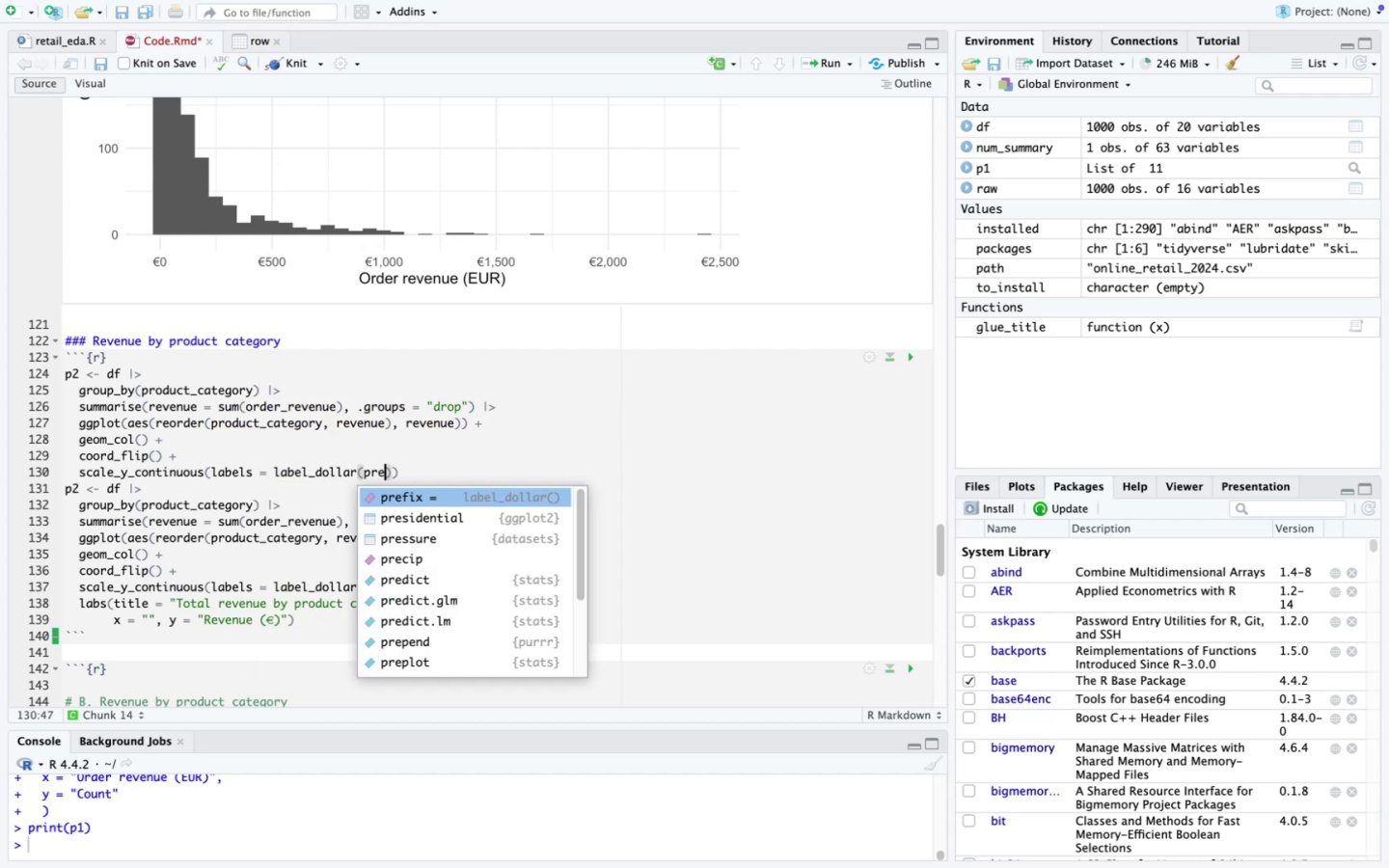 
left_click_drag(start_coordinate=[365, 588], to_coordinate=[448, 589])
 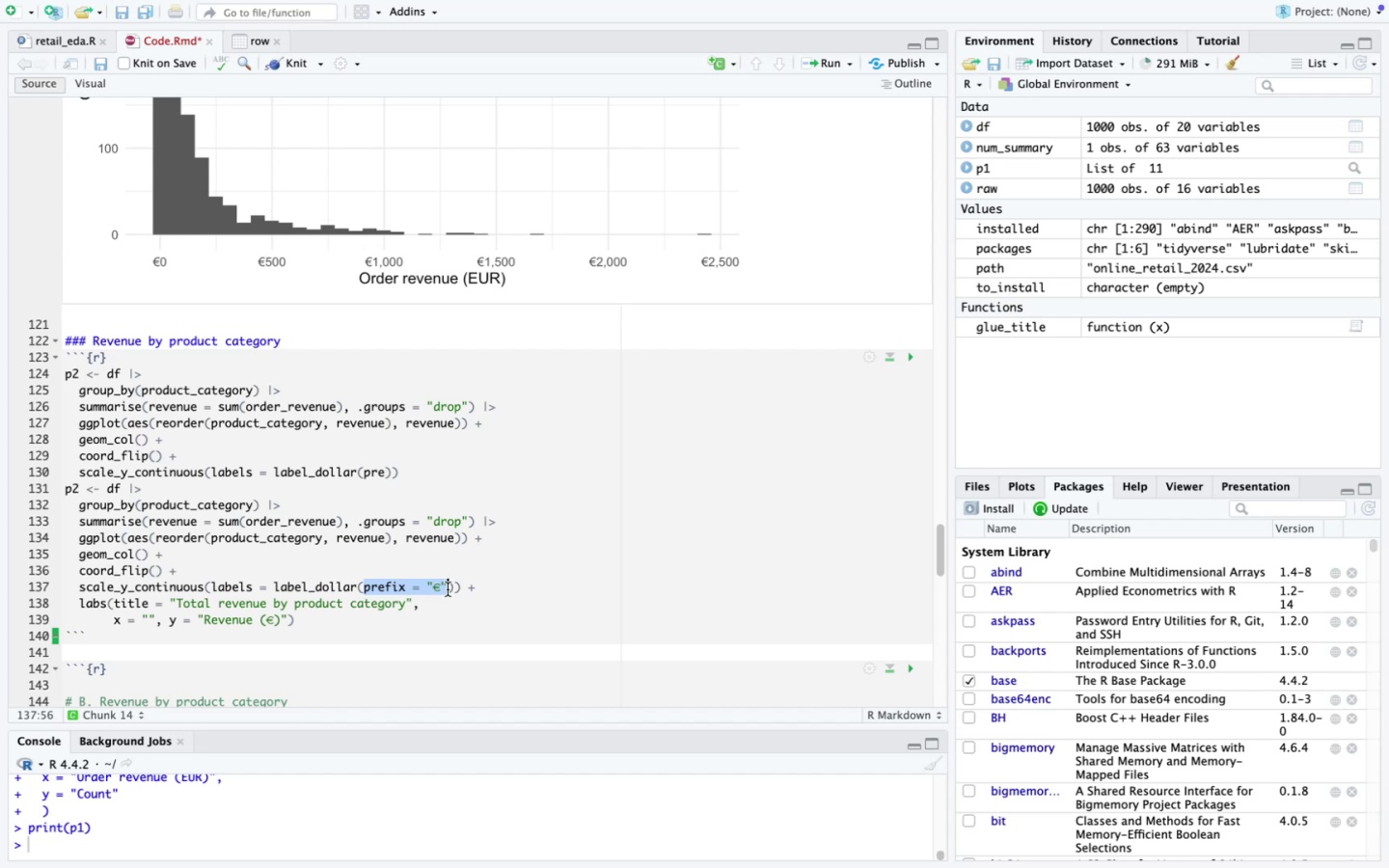 
key(Meta+CommandLeft)
 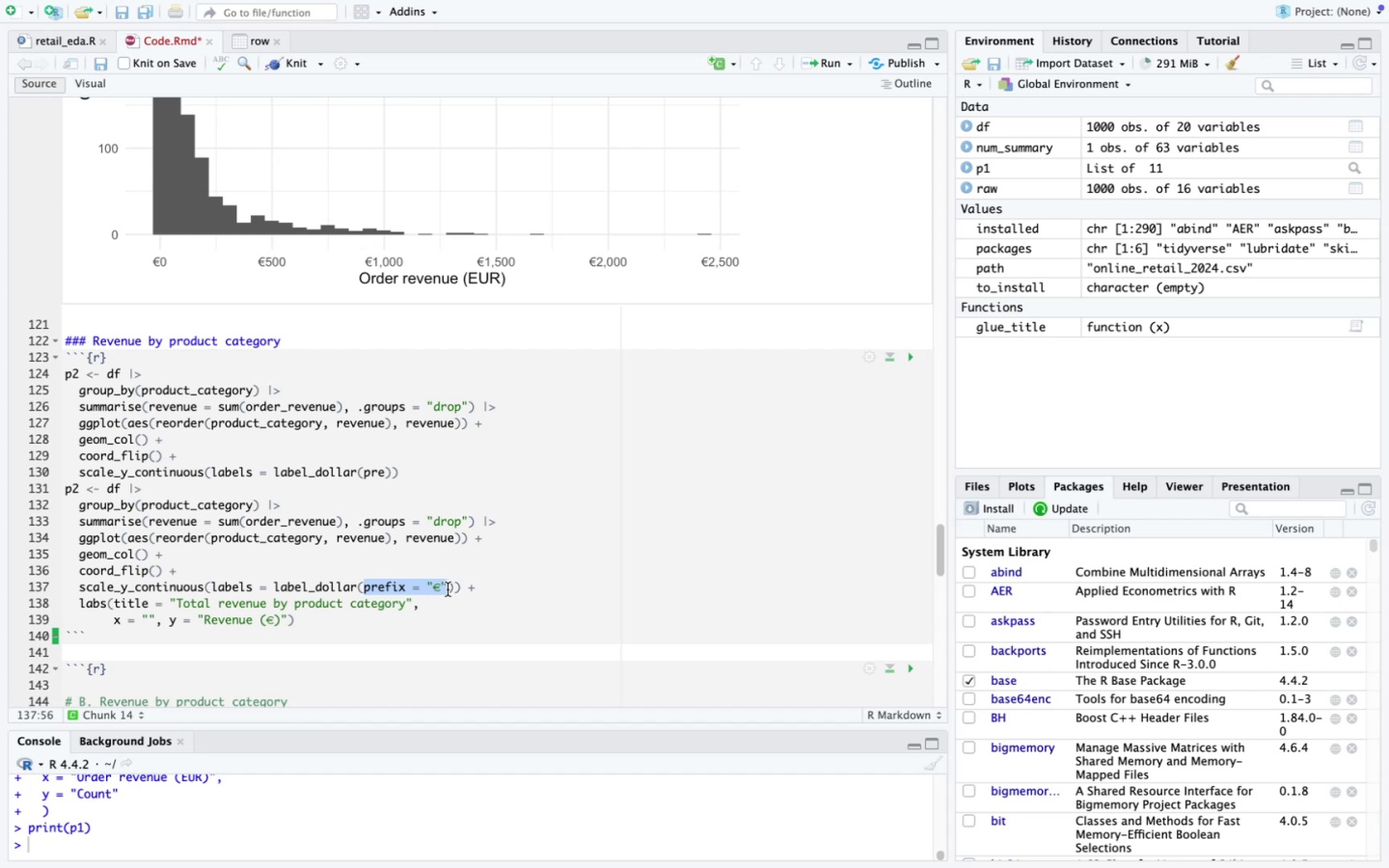 
key(Meta+C)
 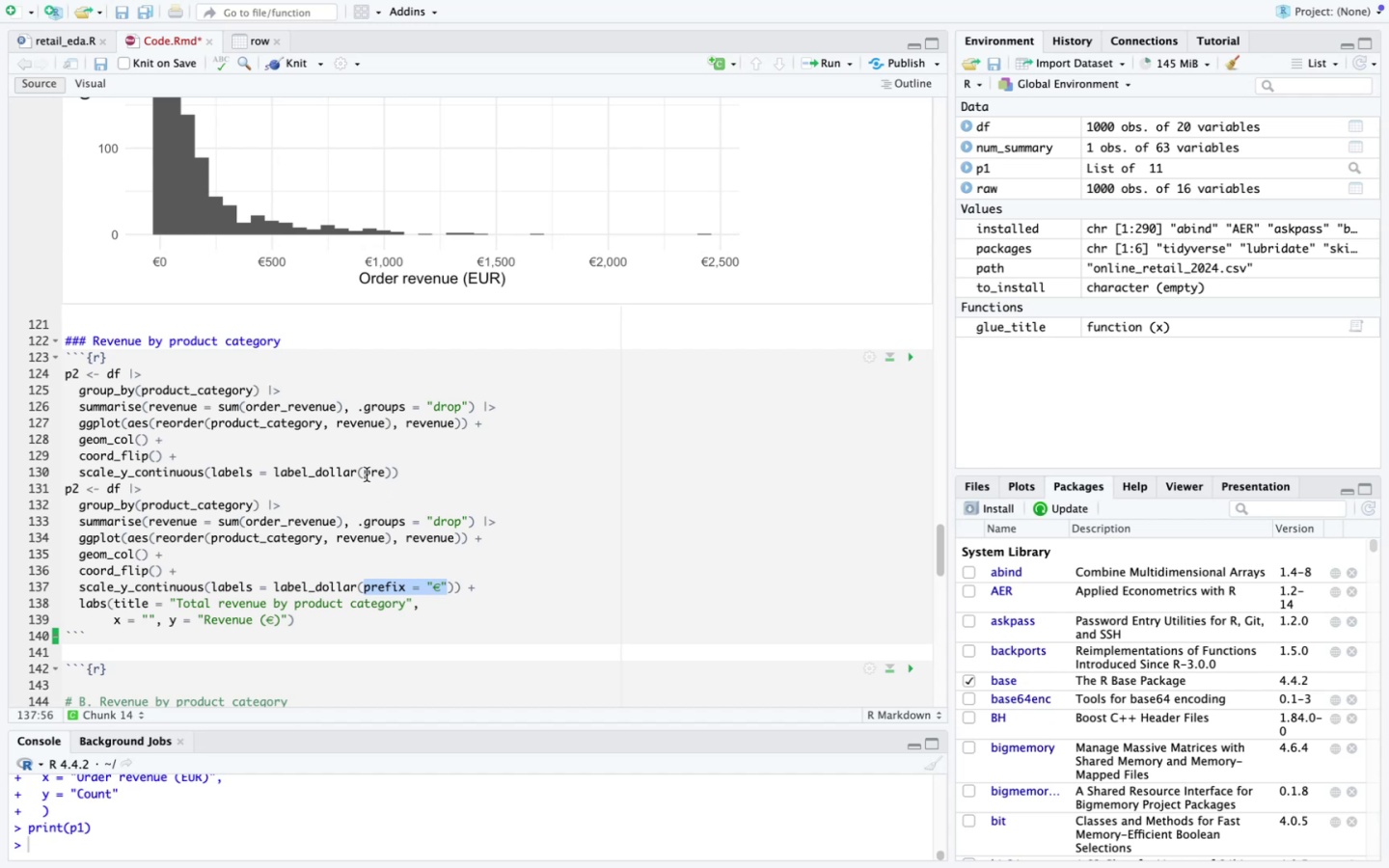 
double_click([366, 474])
 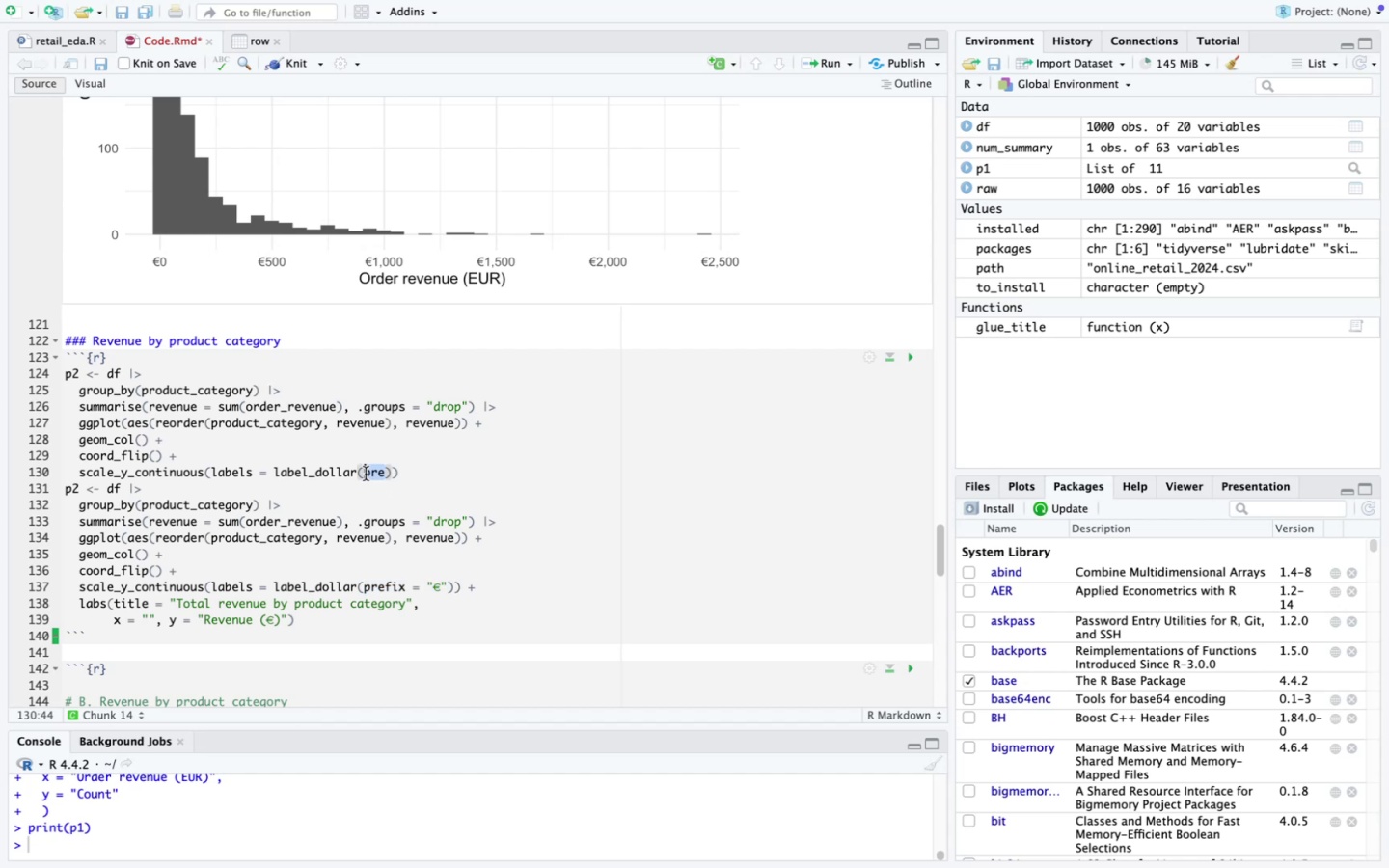 
key(Meta+V)
 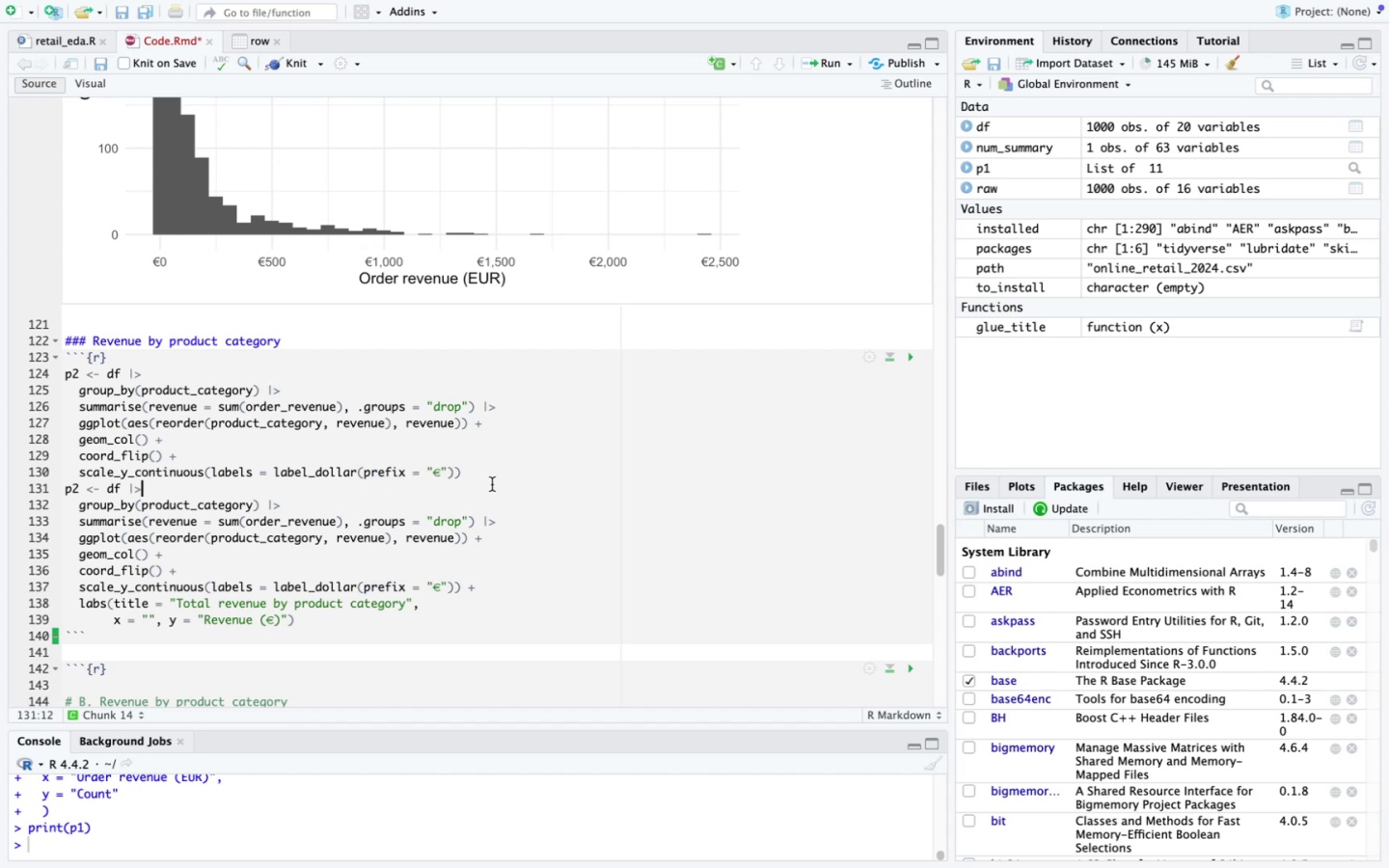 
left_click([493, 475])
 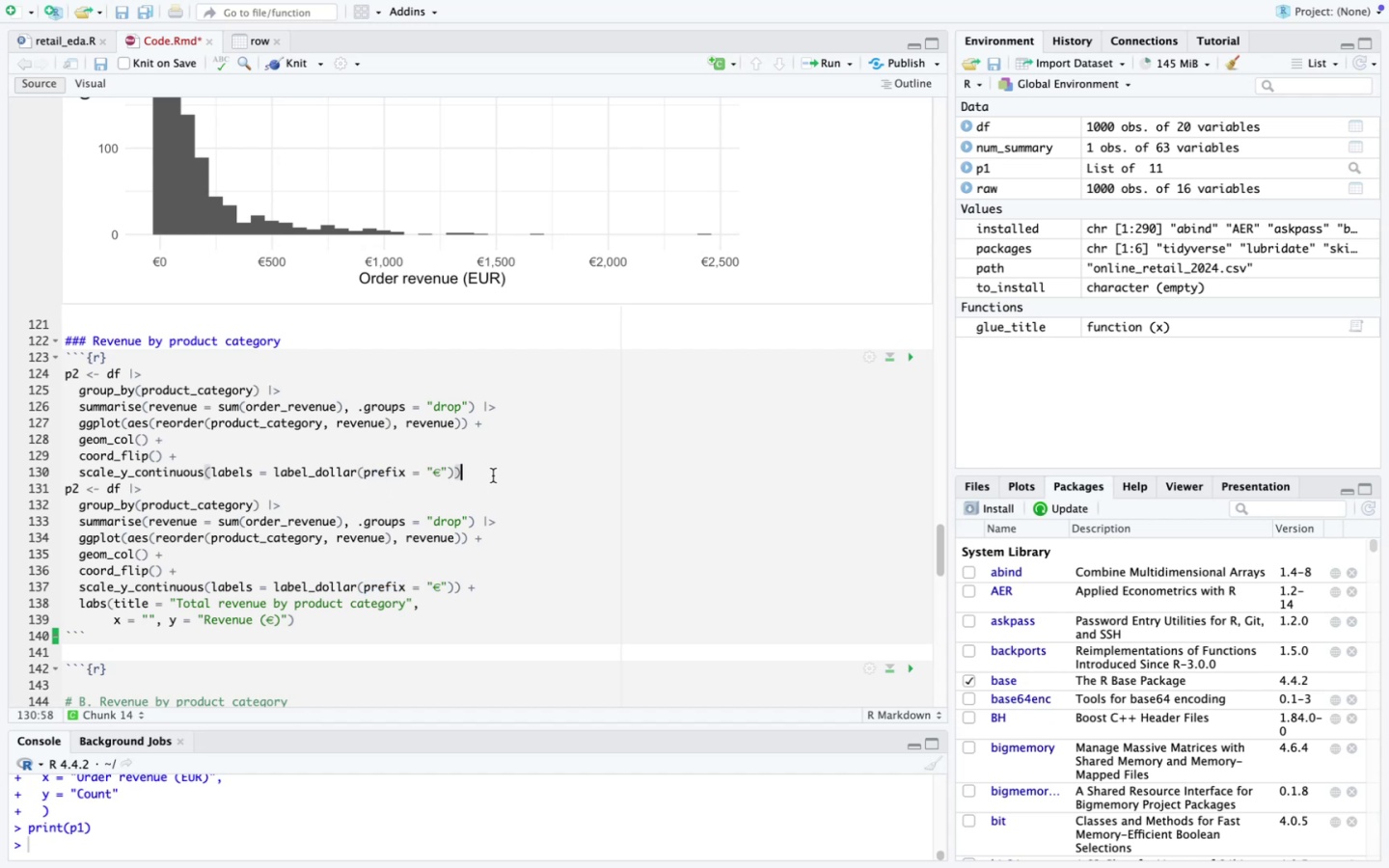 
key(Space)
 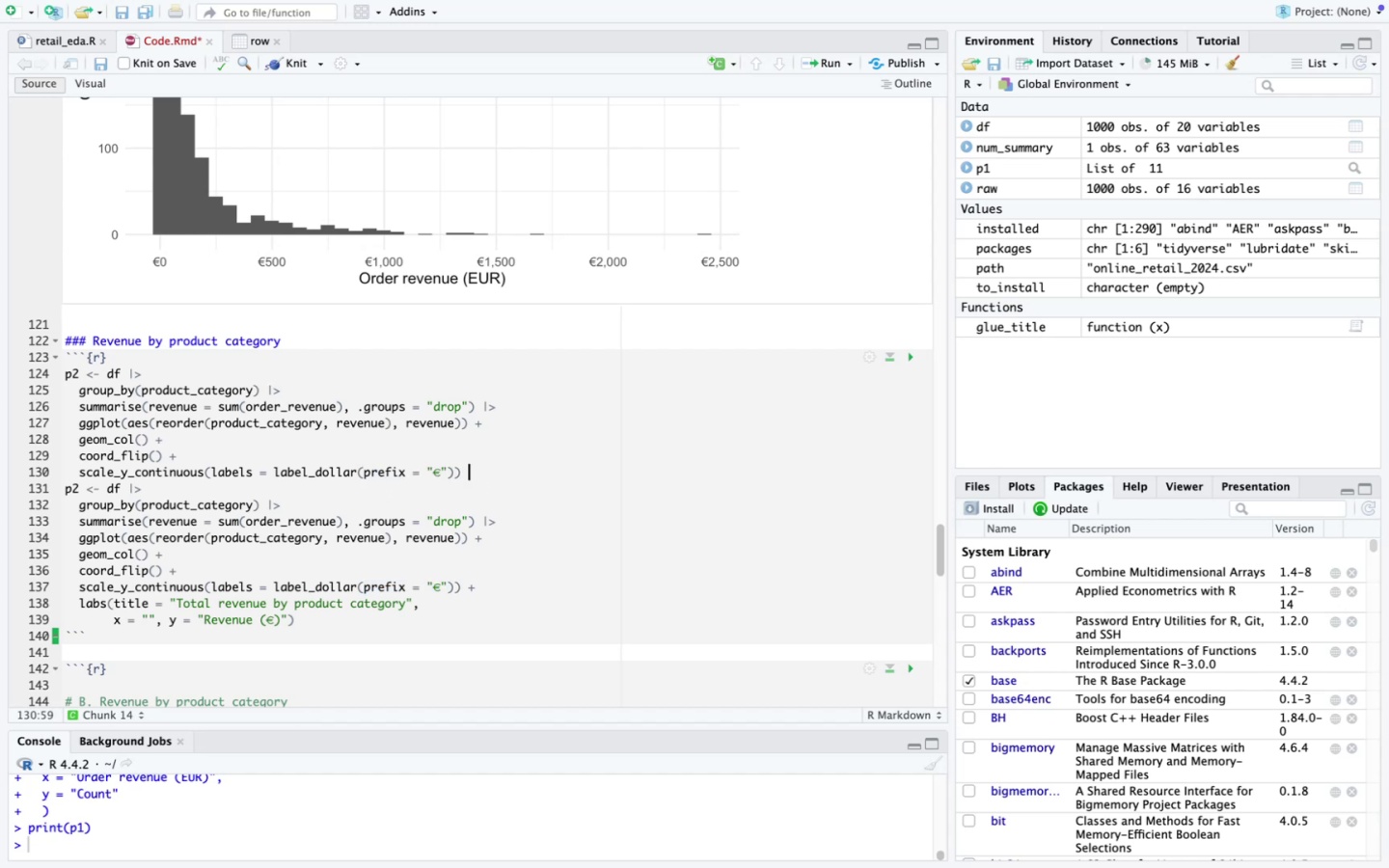 
key(Shift+ShiftLeft)
 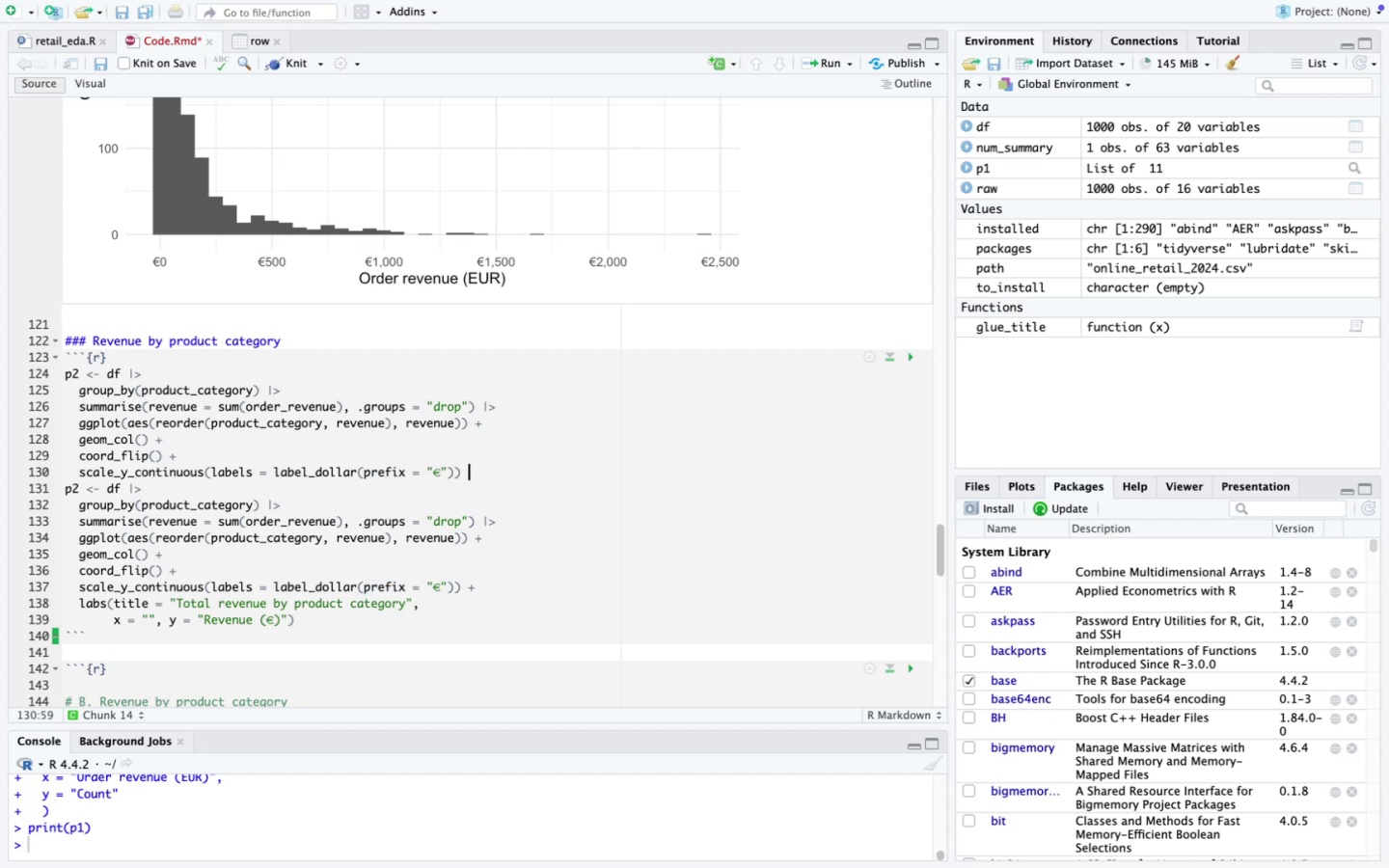 
key(Shift+Equal)
 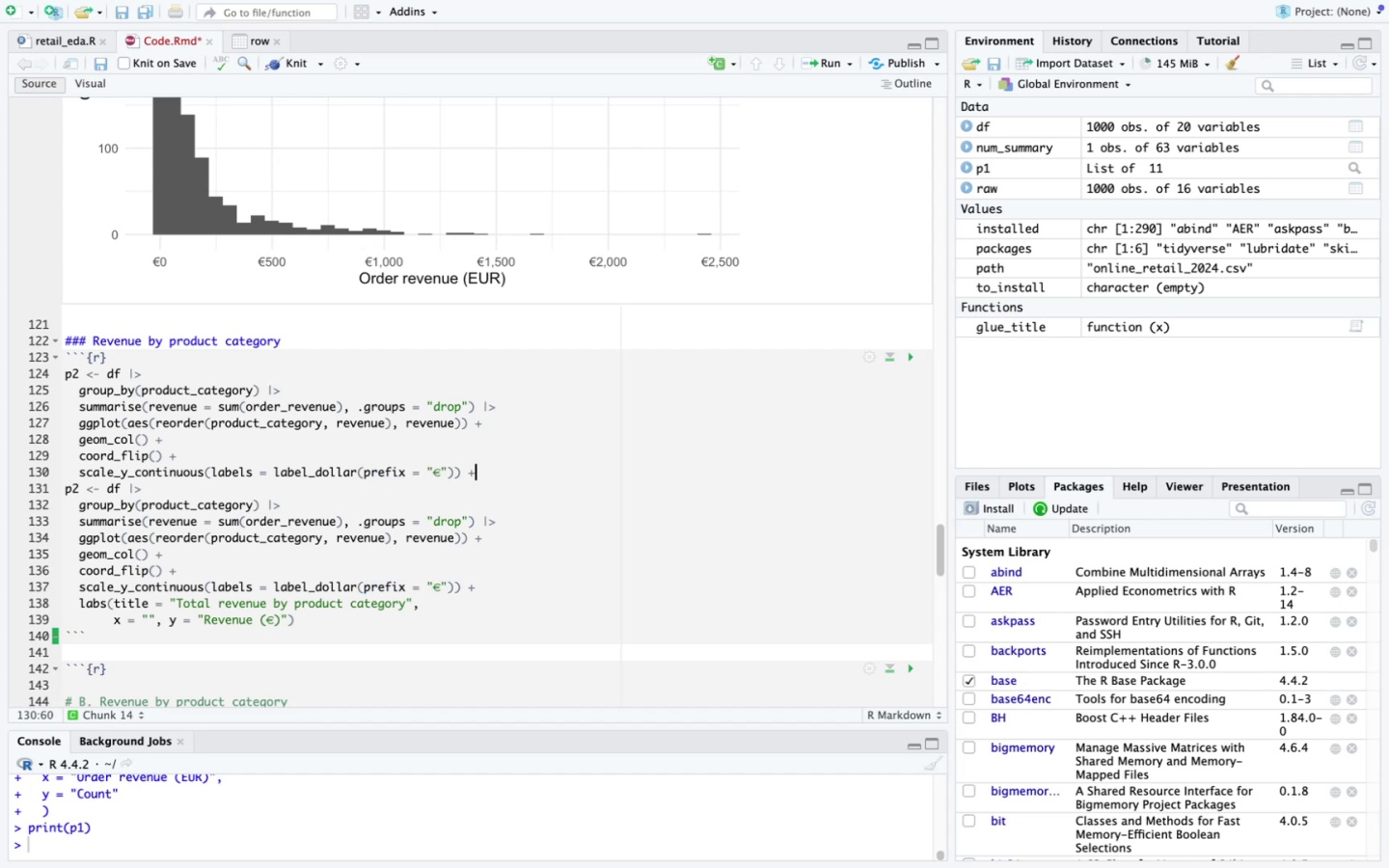 
key(Enter)
 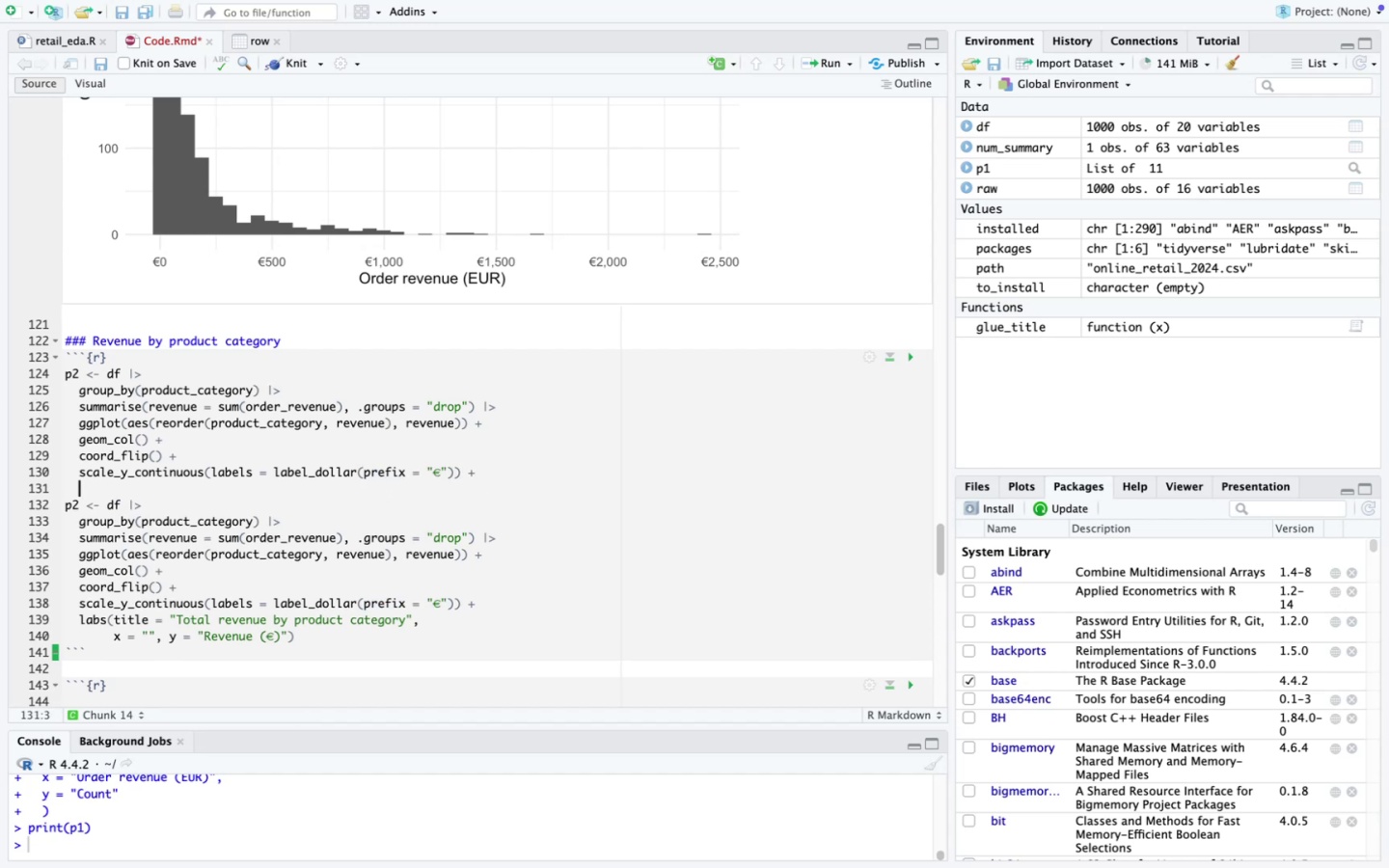 
type(geom_col()
 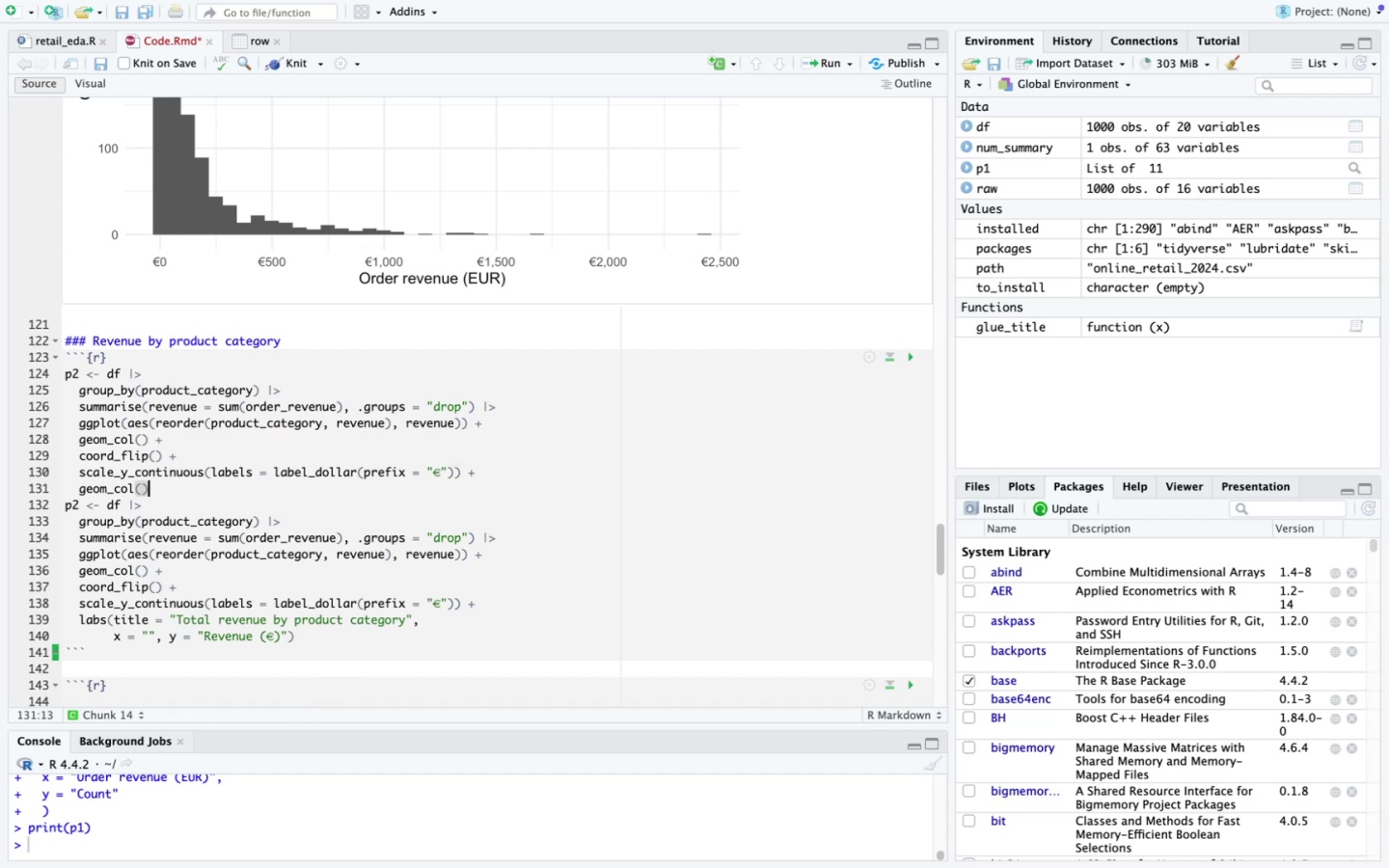 
 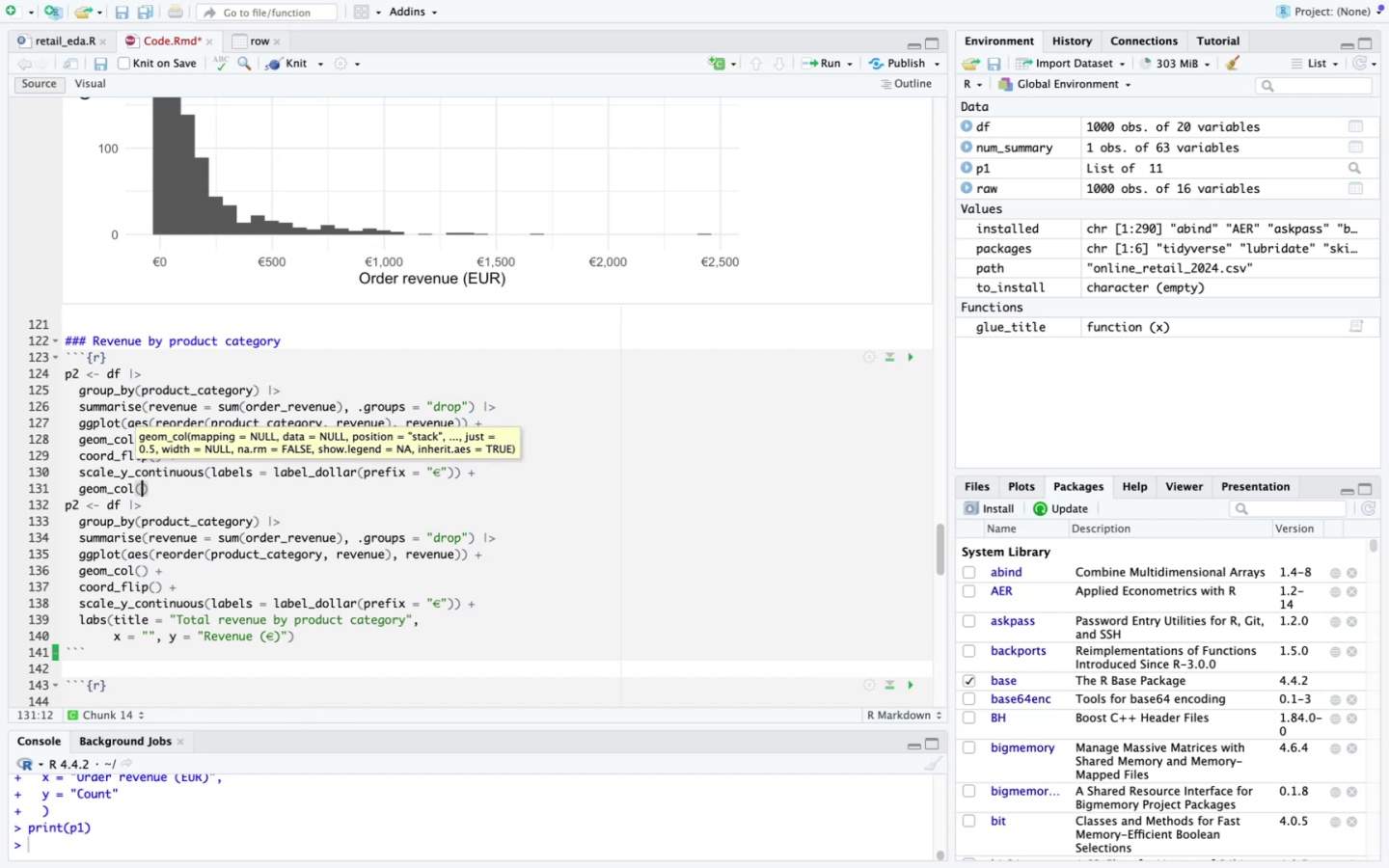 
key(ArrowRight)
 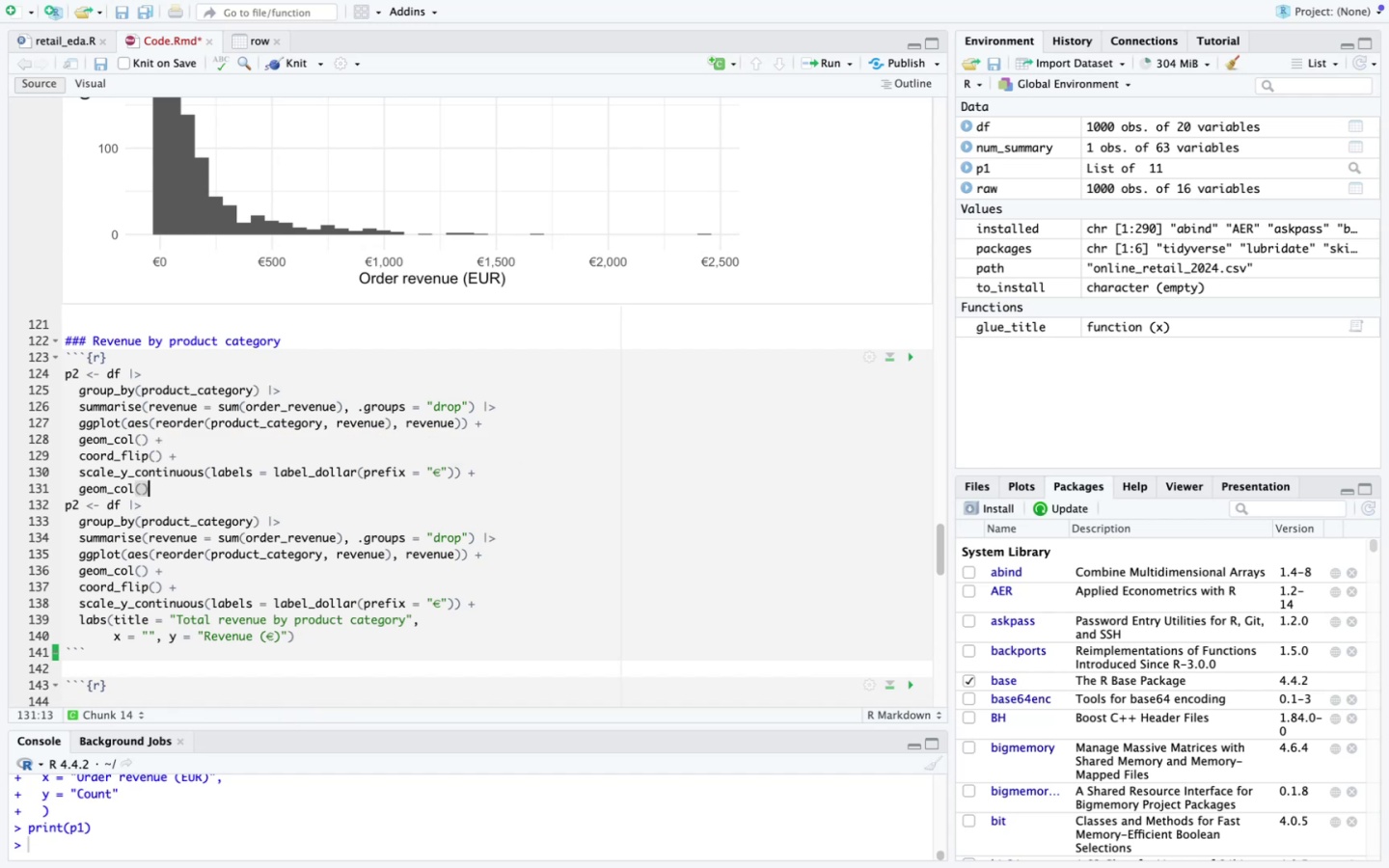 
key(Space)
 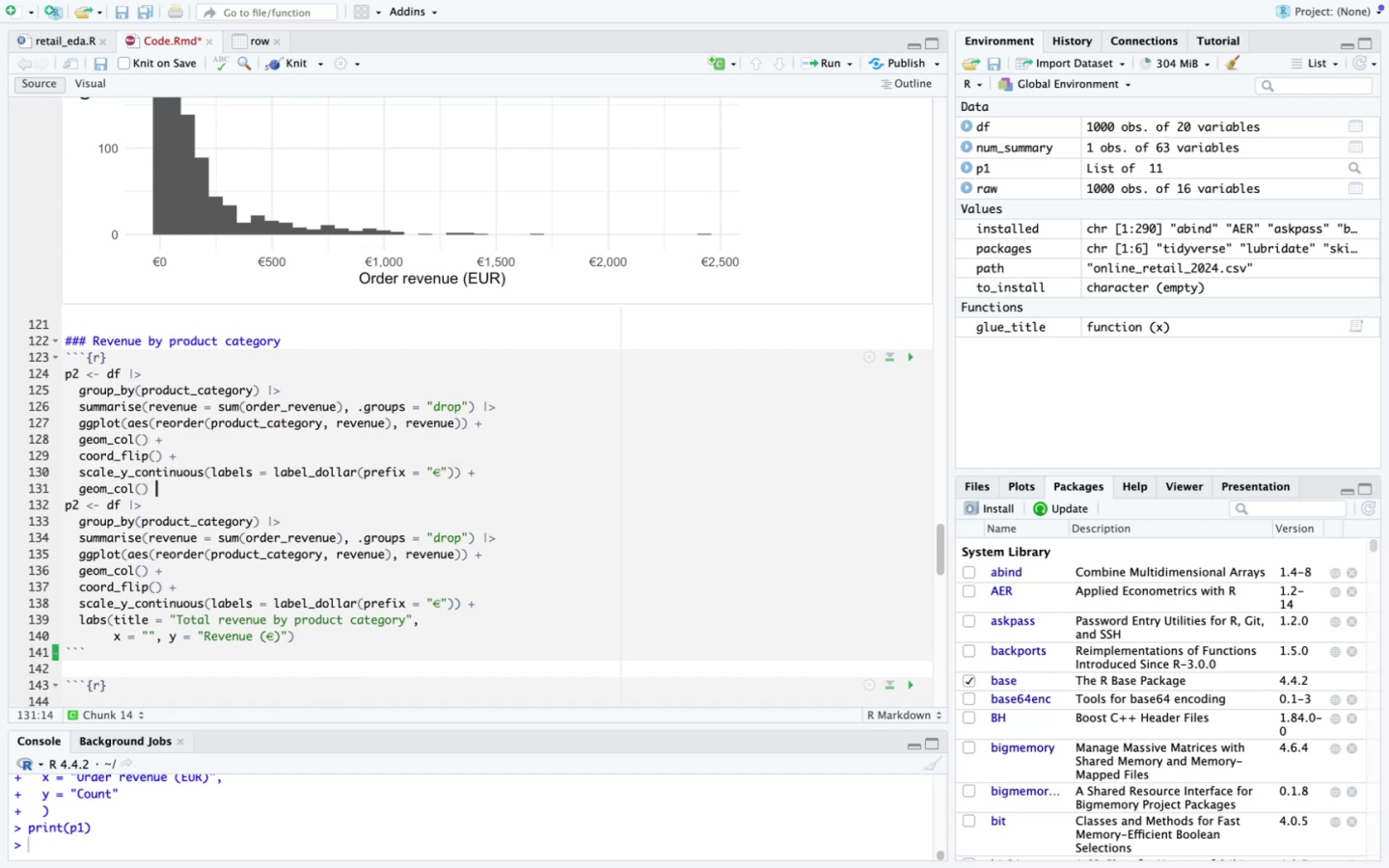 
key(Shift+ShiftLeft)
 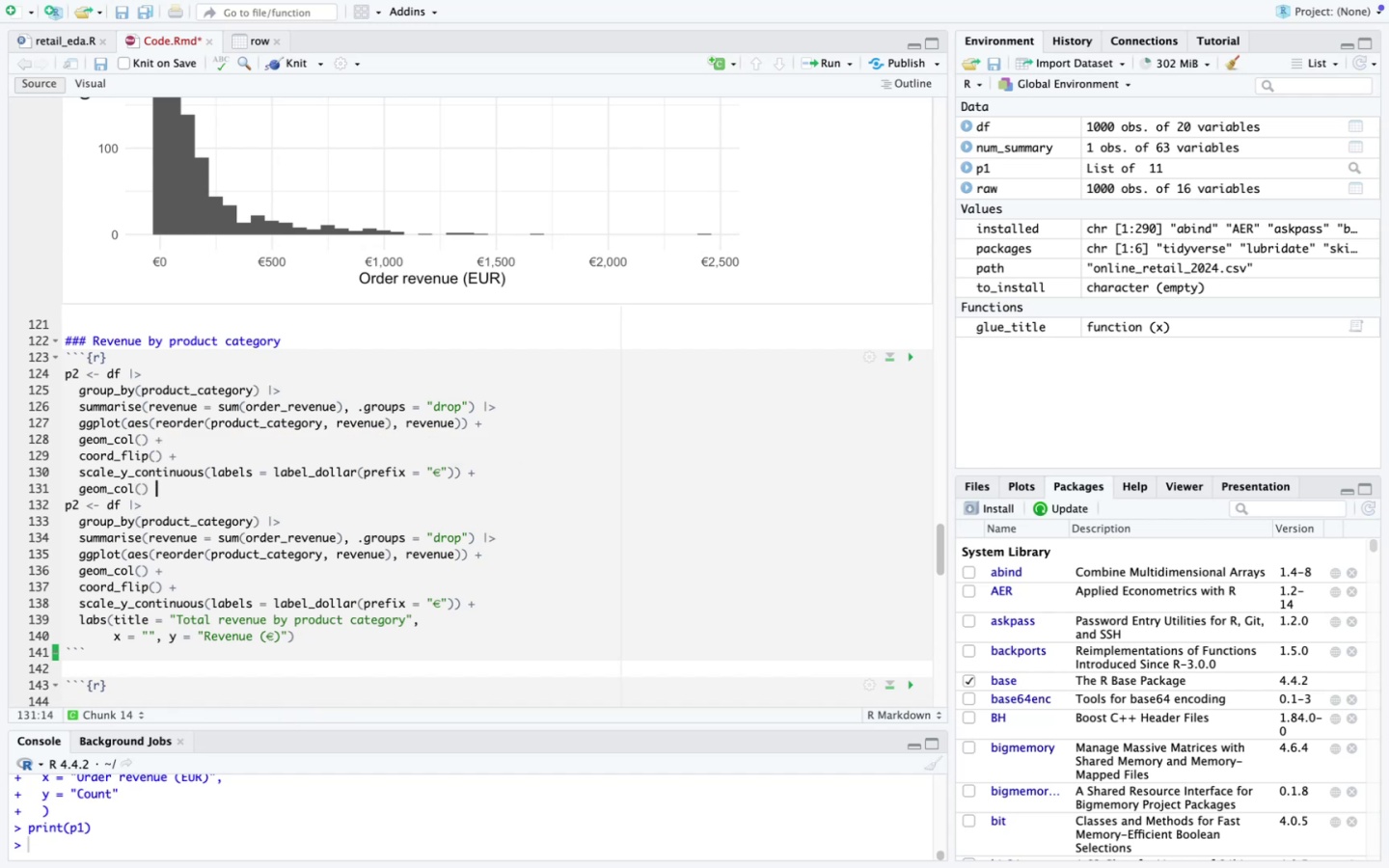 
key(Shift+Equal)
 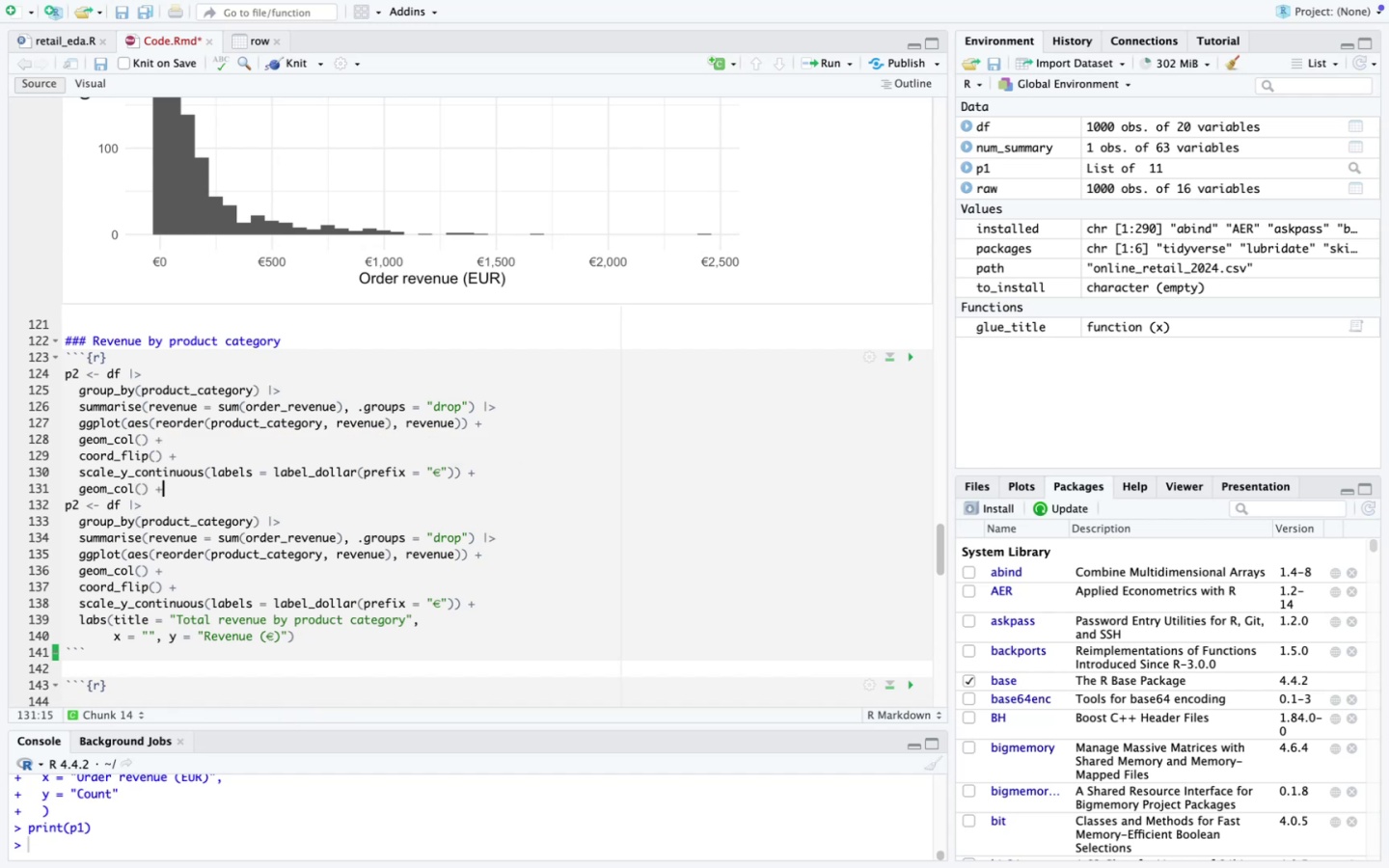 
key(Enter)
 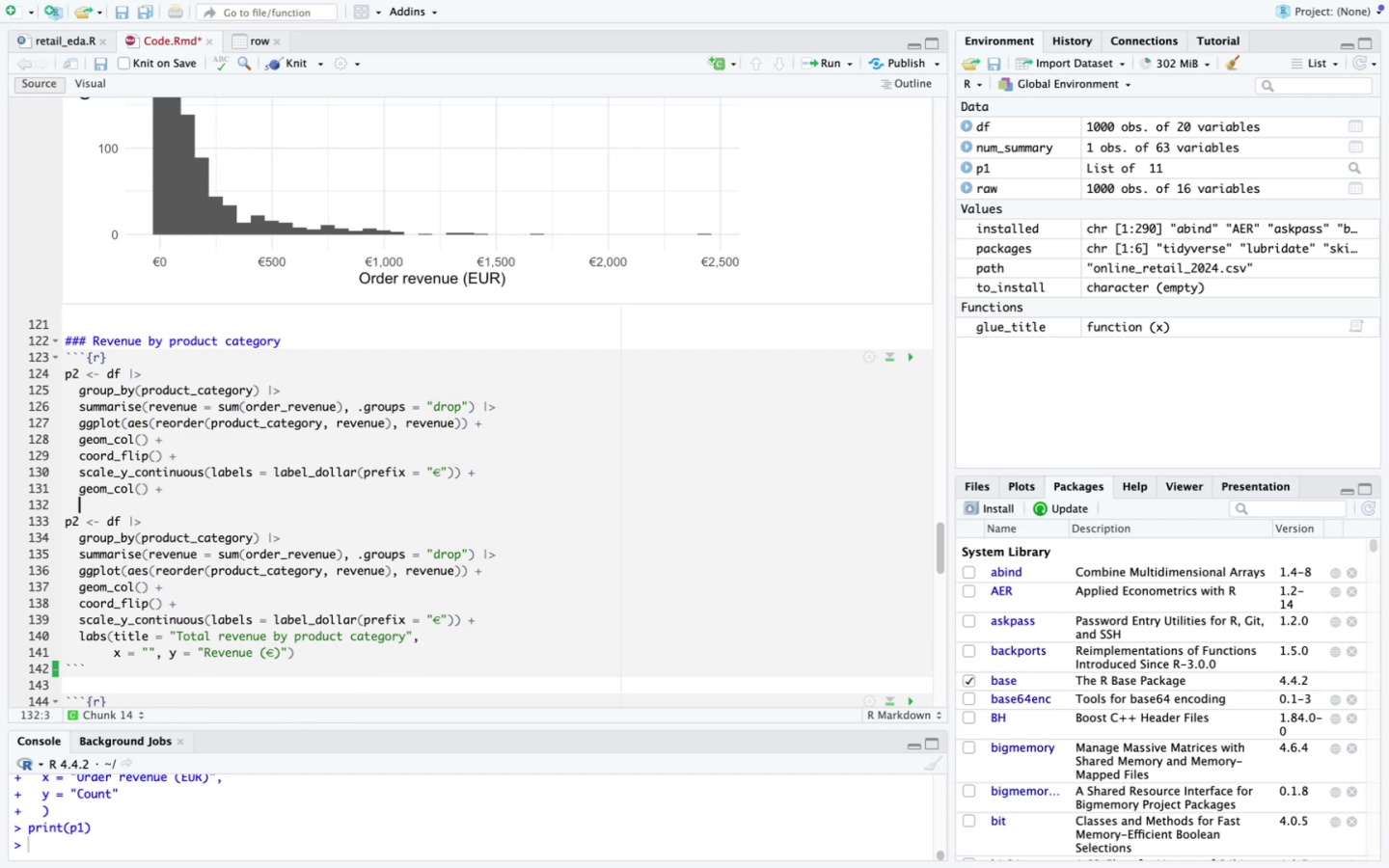 
key(C)
 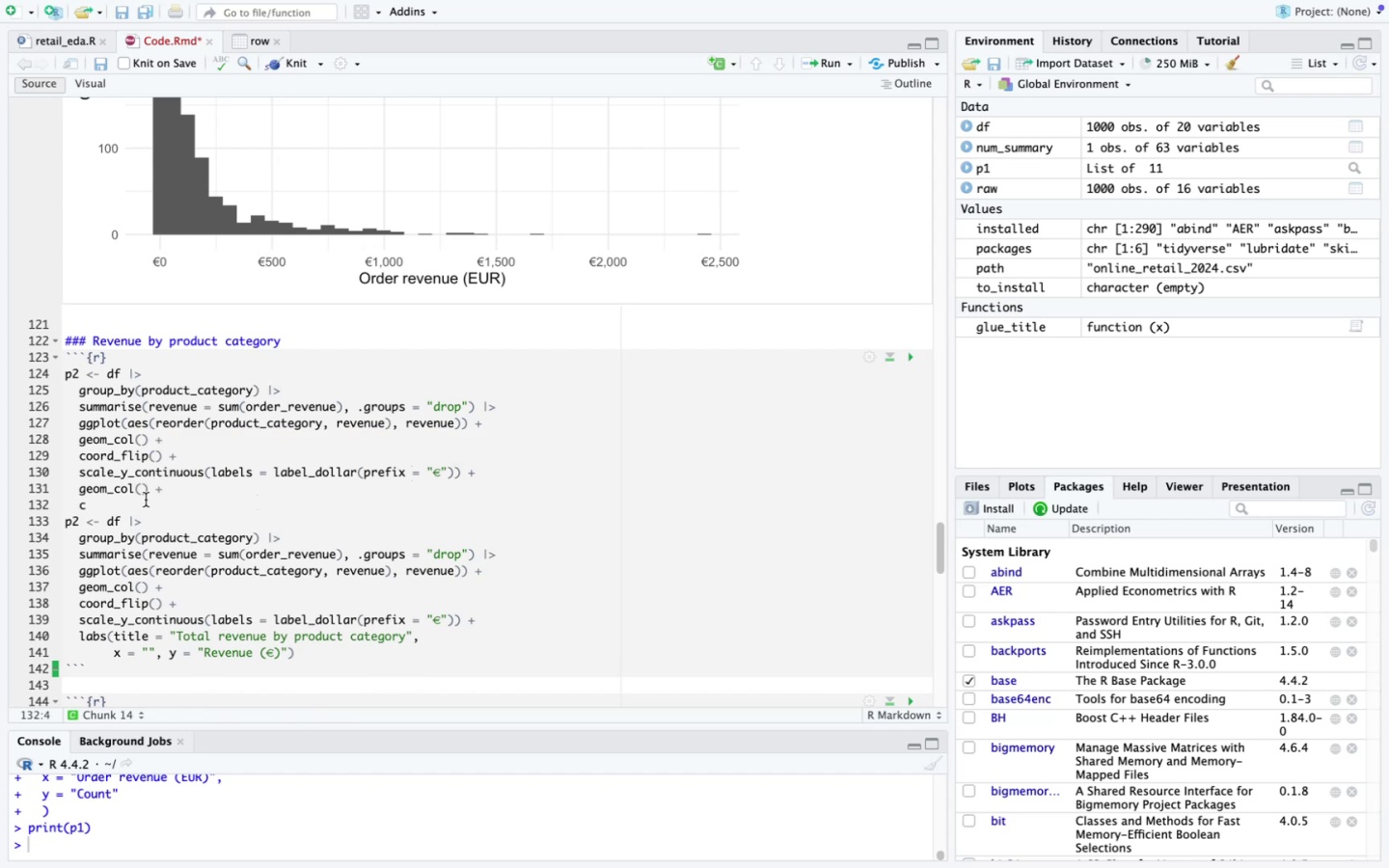 
left_click_drag(start_coordinate=[115, 499], to_coordinate=[50, 493])
 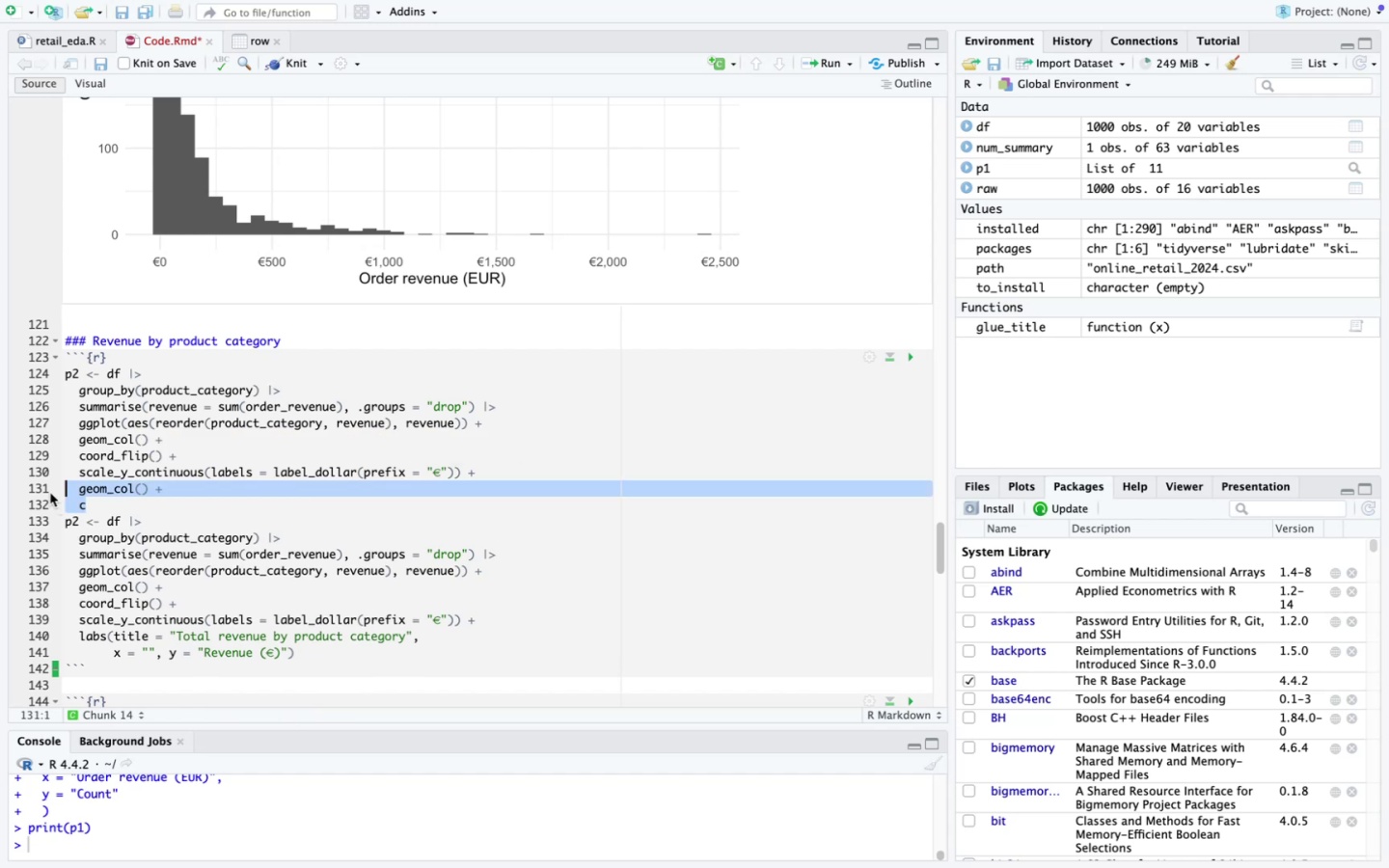 
key(Backspace)
 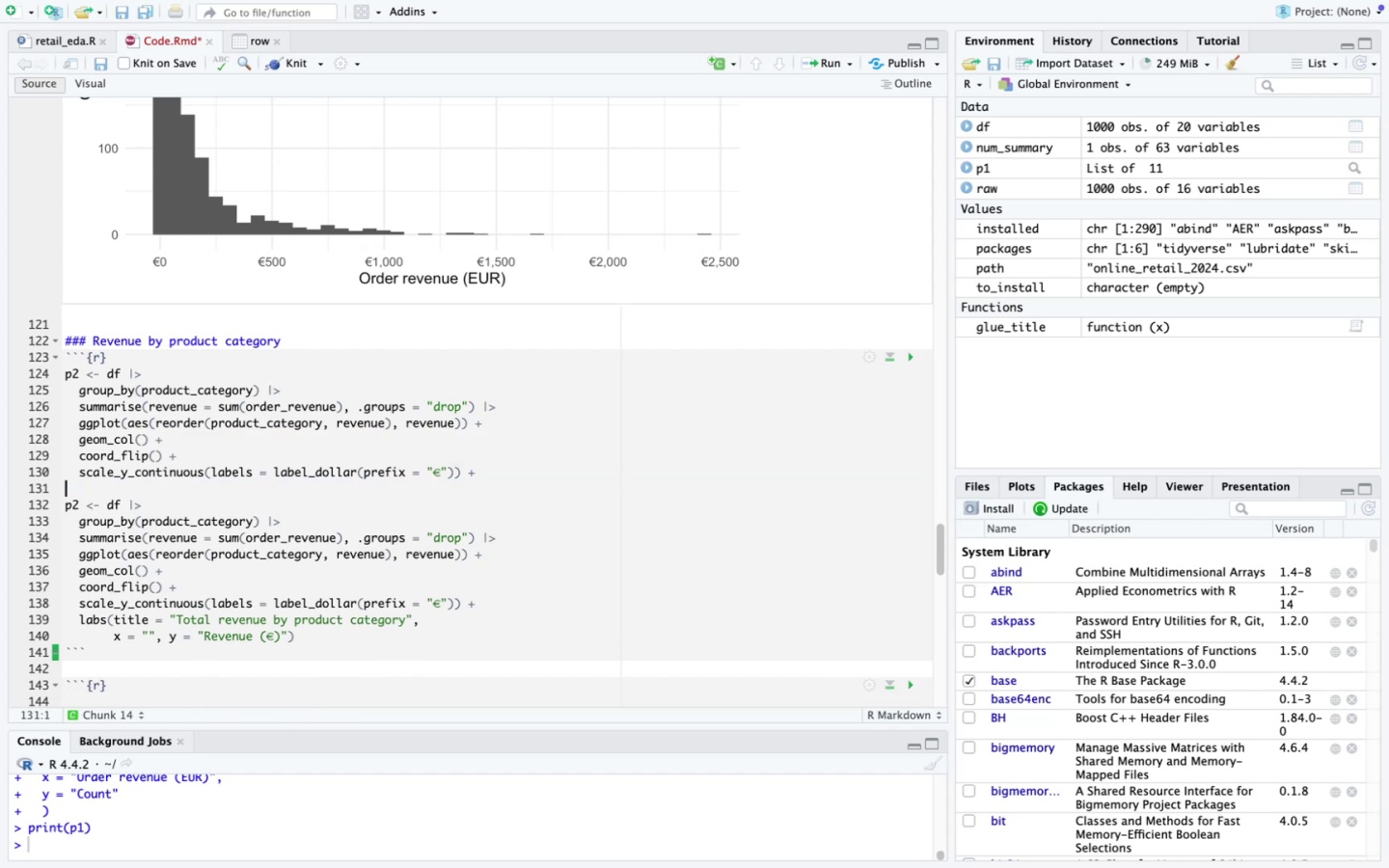 
key(Tab)
 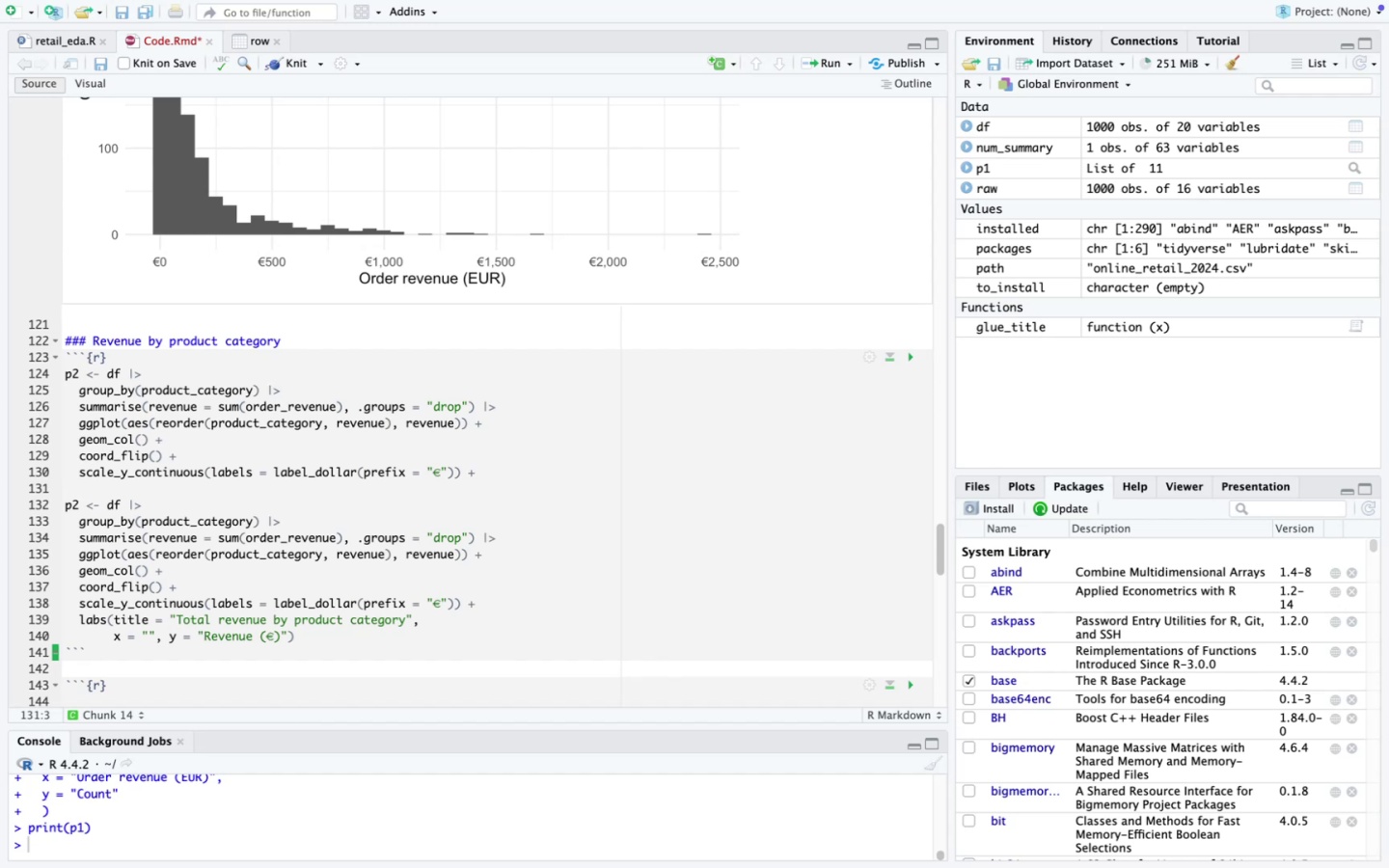 
scroll: coordinate [306, 460], scroll_direction: up, amount: 54.0
 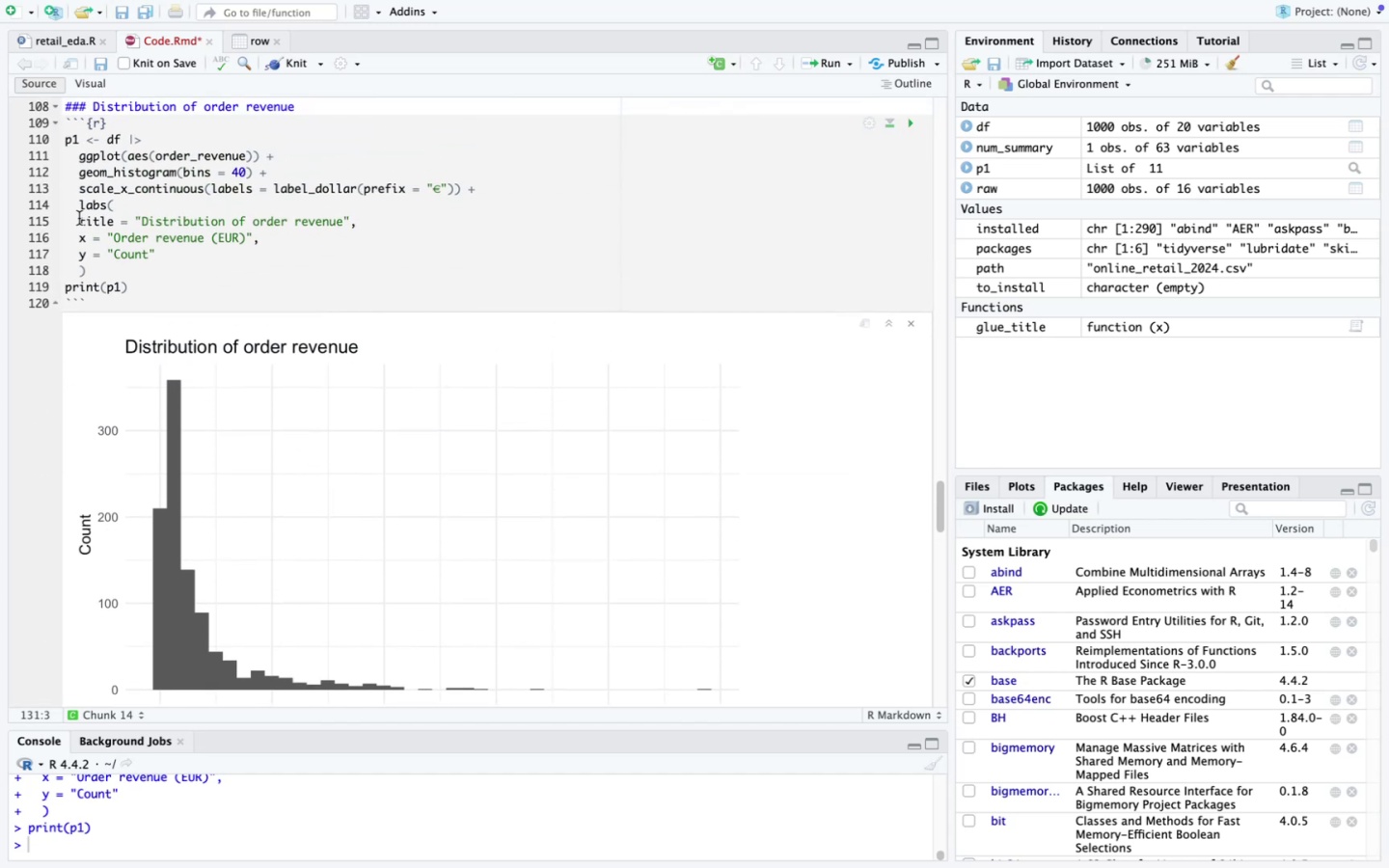 
left_click_drag(start_coordinate=[77, 220], to_coordinate=[126, 263])
 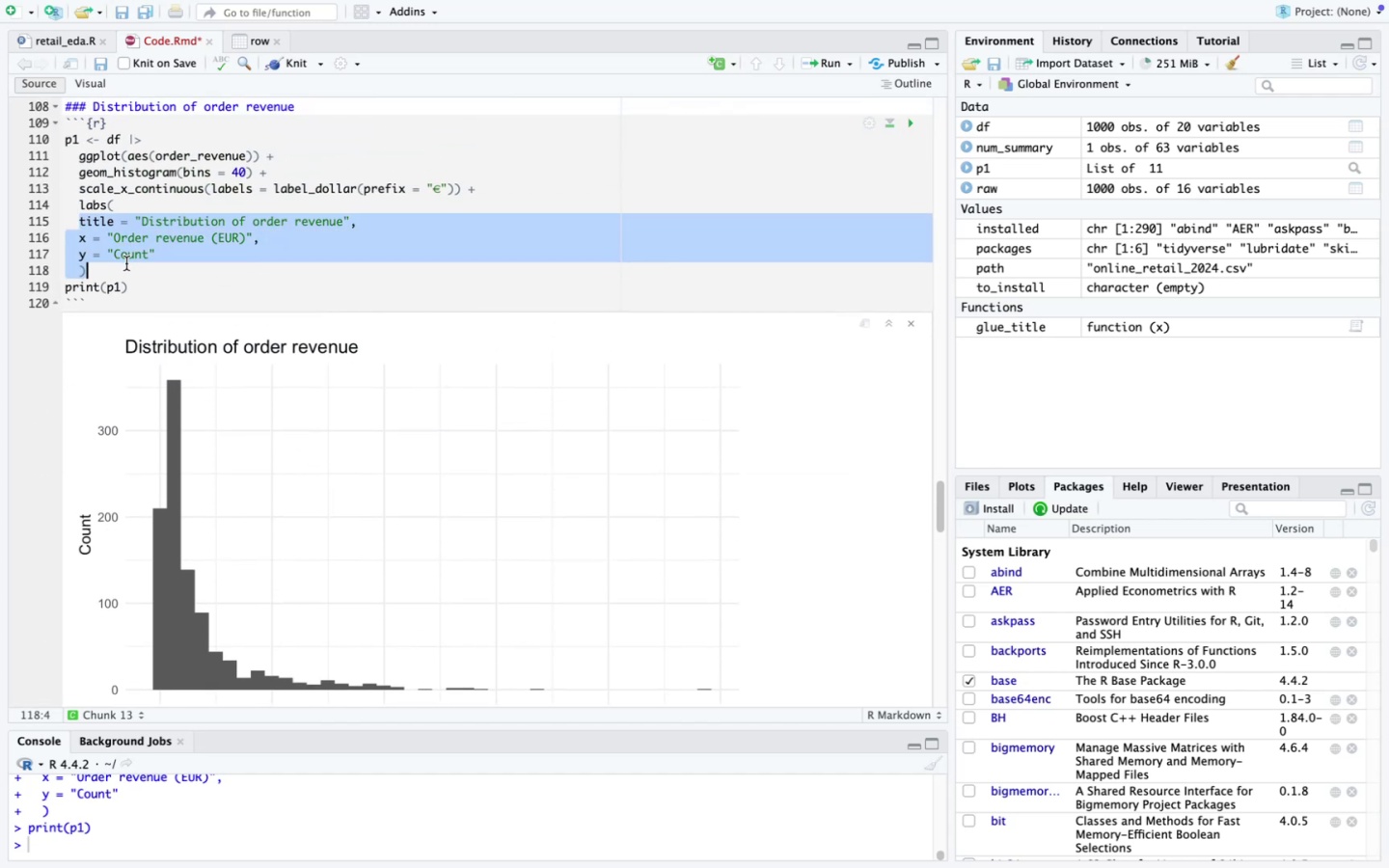 
key(Meta+CommandLeft)
 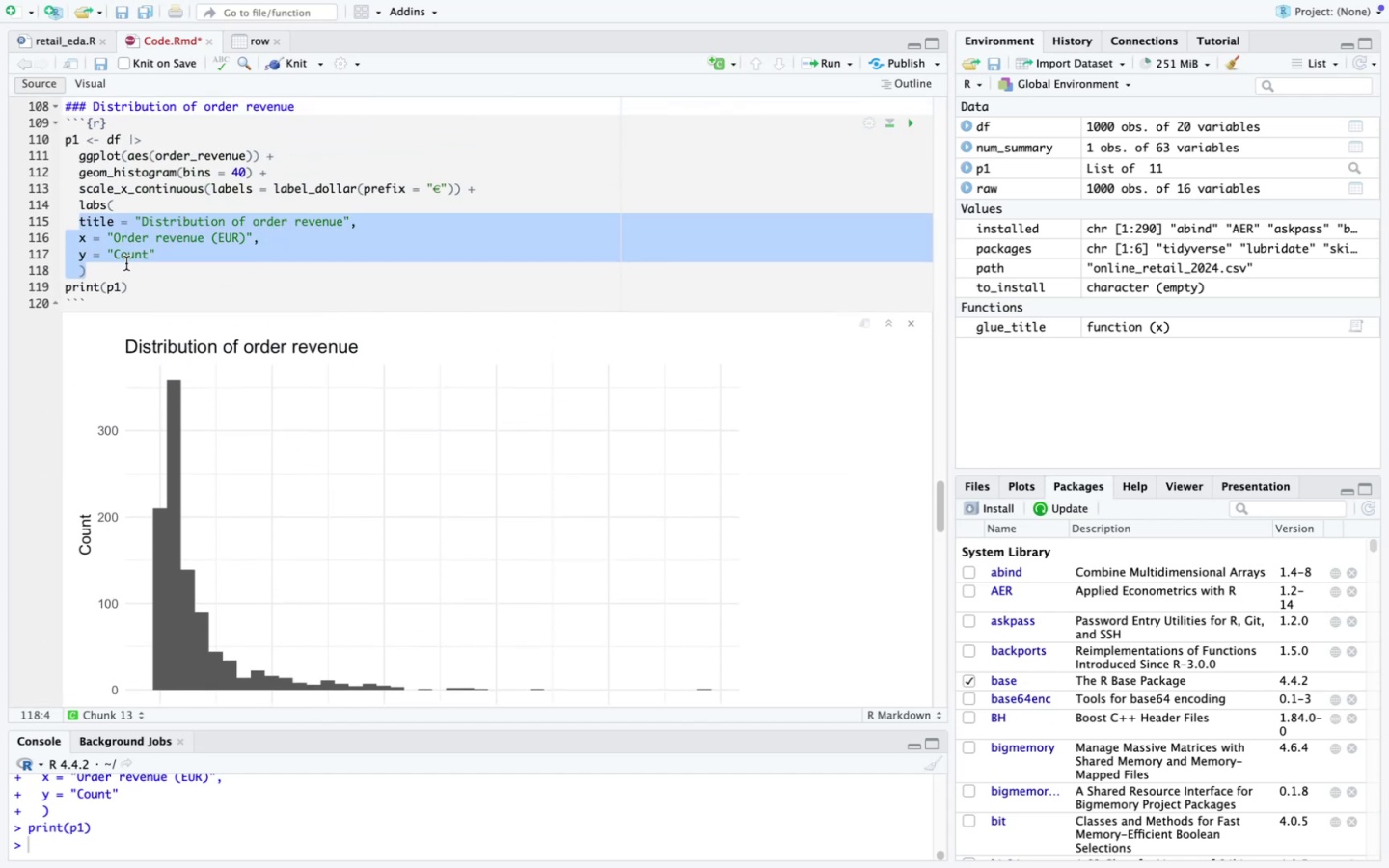 
key(Meta+C)
 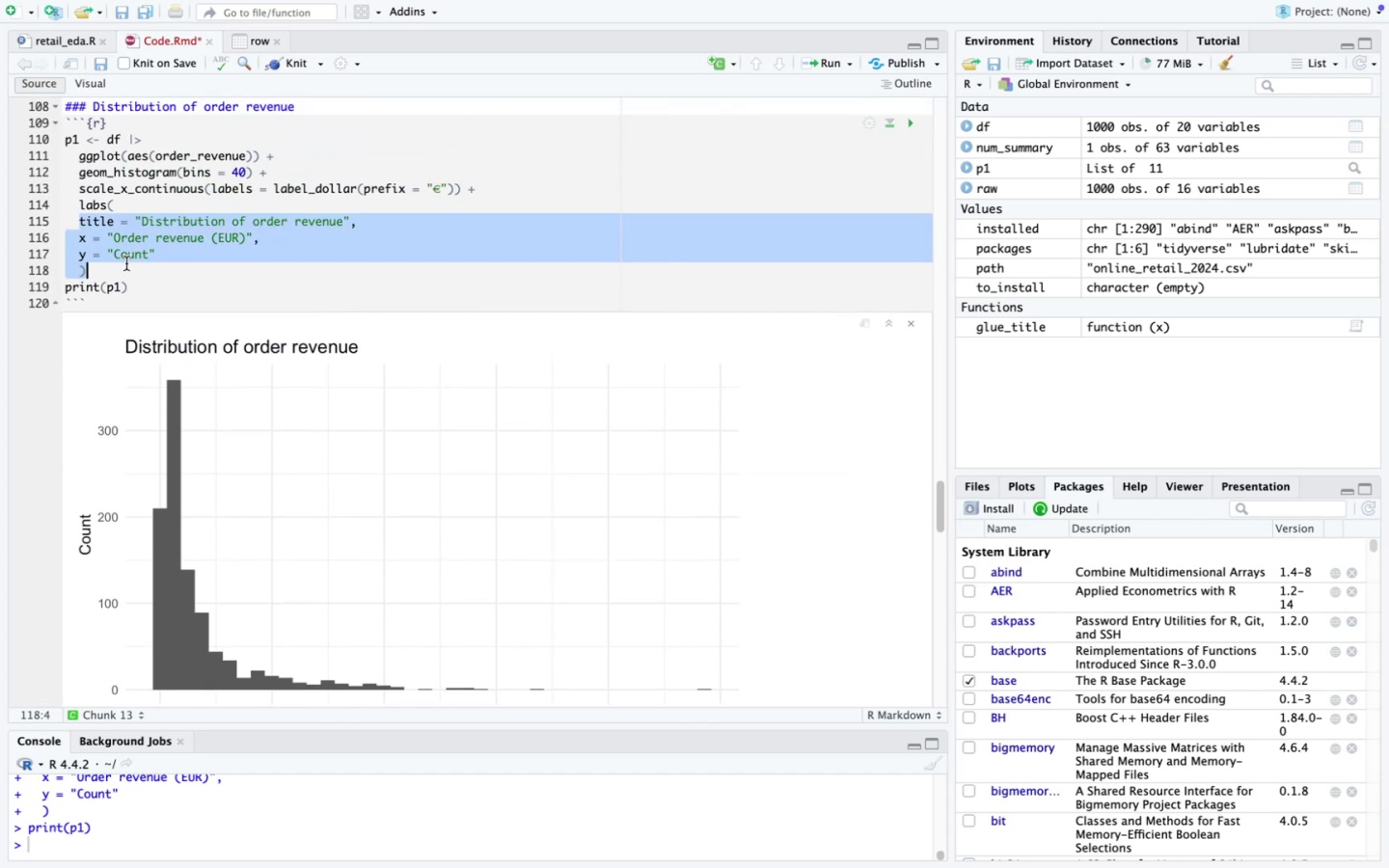 
scroll: coordinate [126, 263], scroll_direction: down, amount: 50.0
 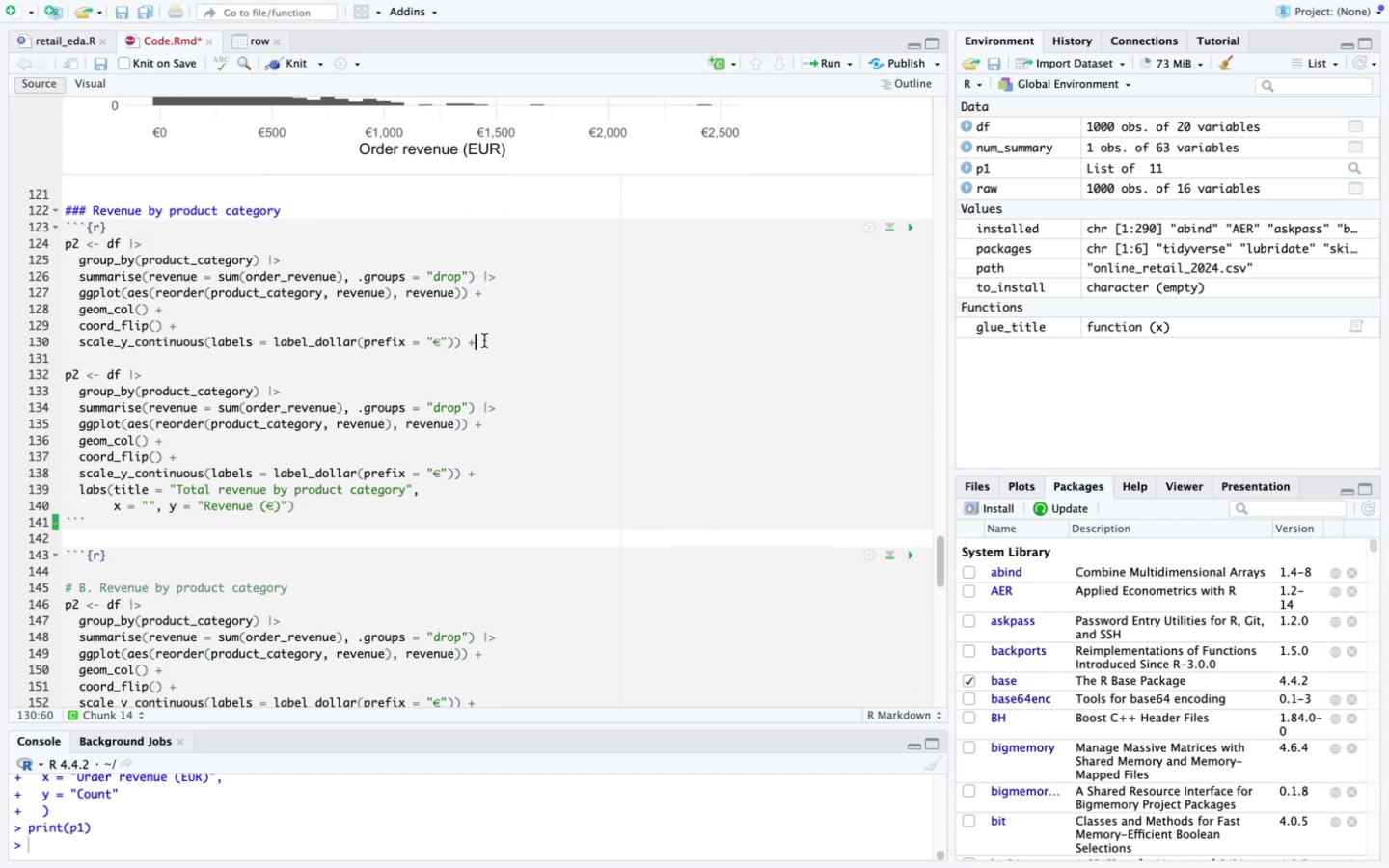 
key(ArrowDown)
 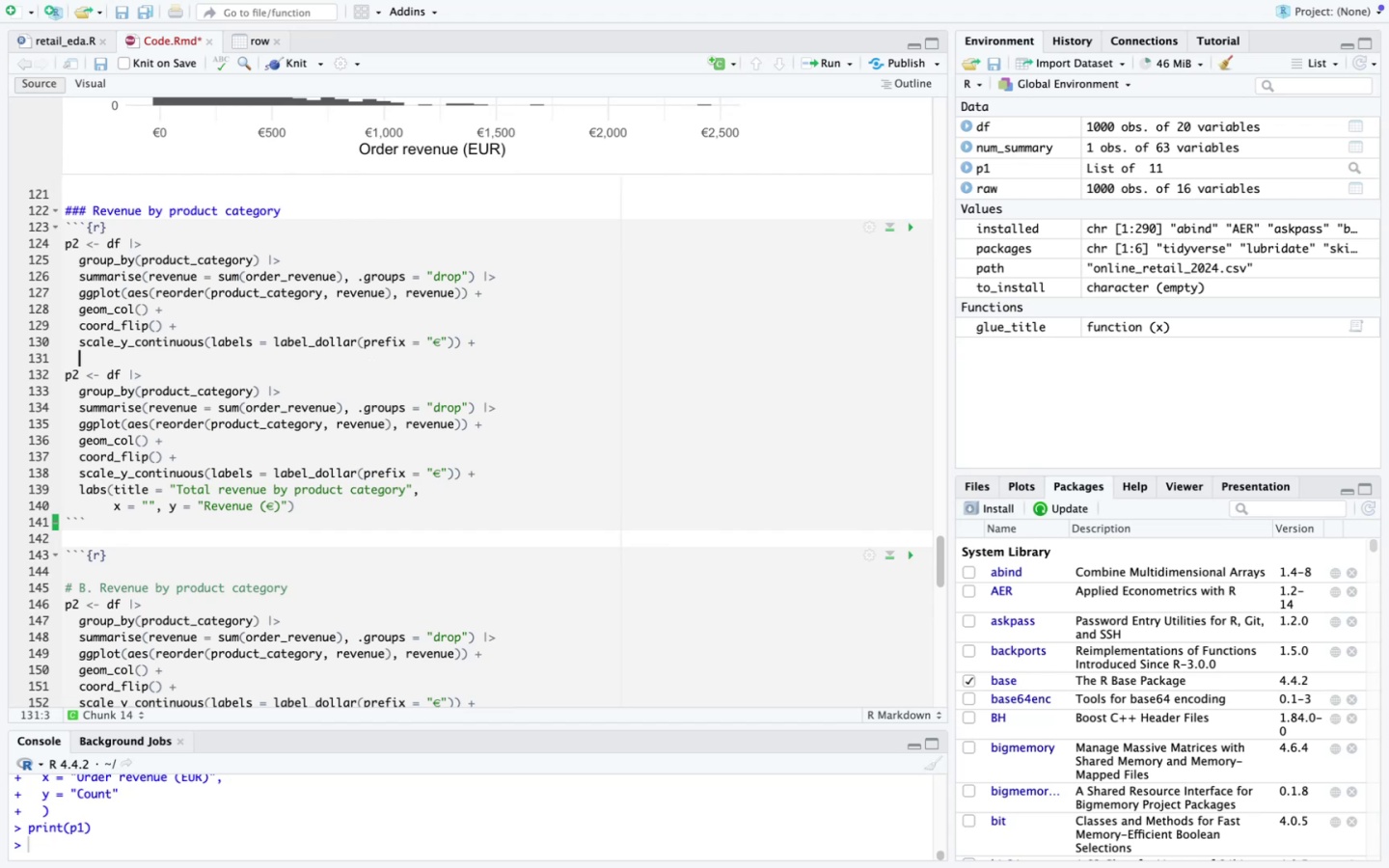 
key(Meta+V)
 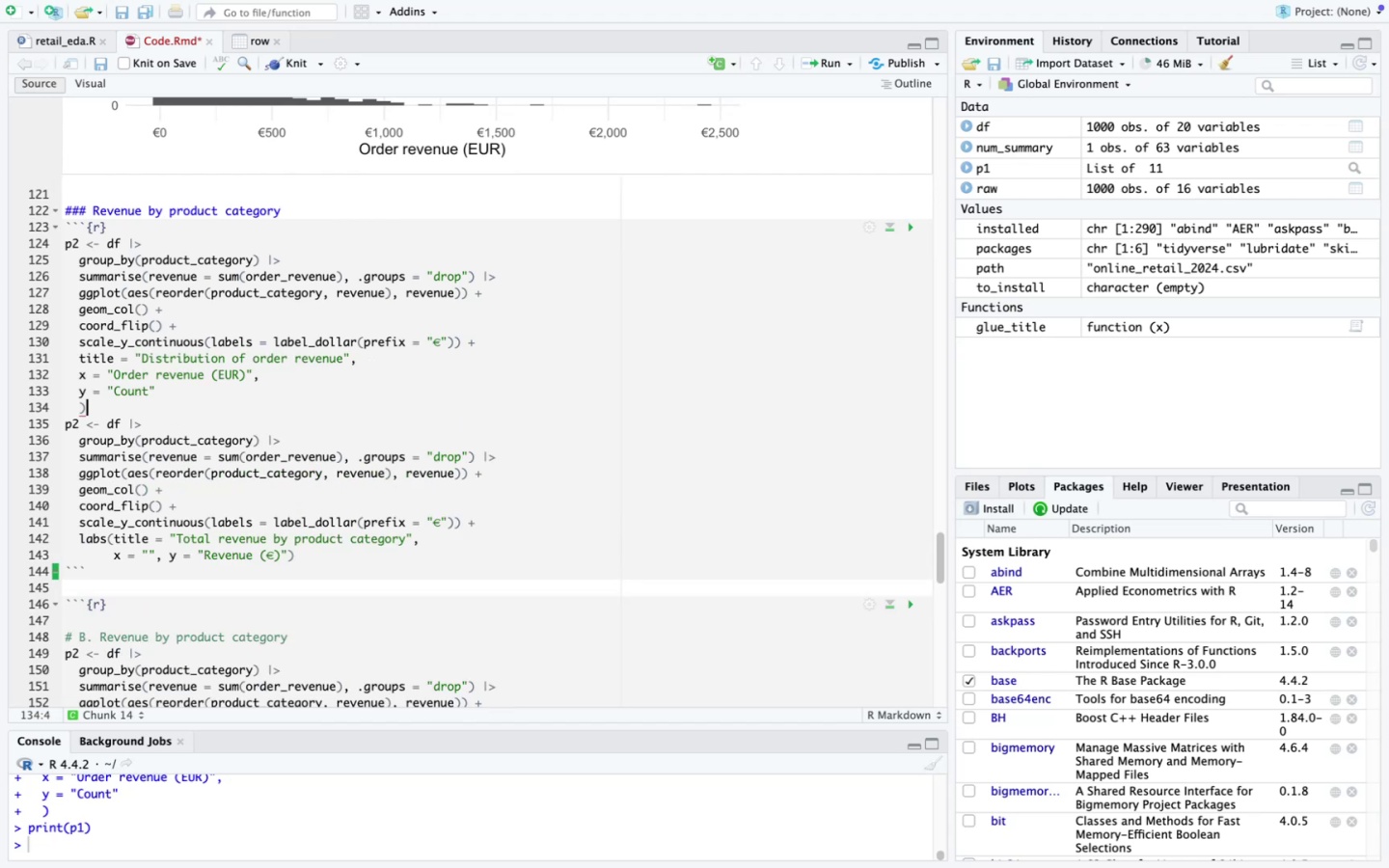 
key(Meta+CommandLeft)
 